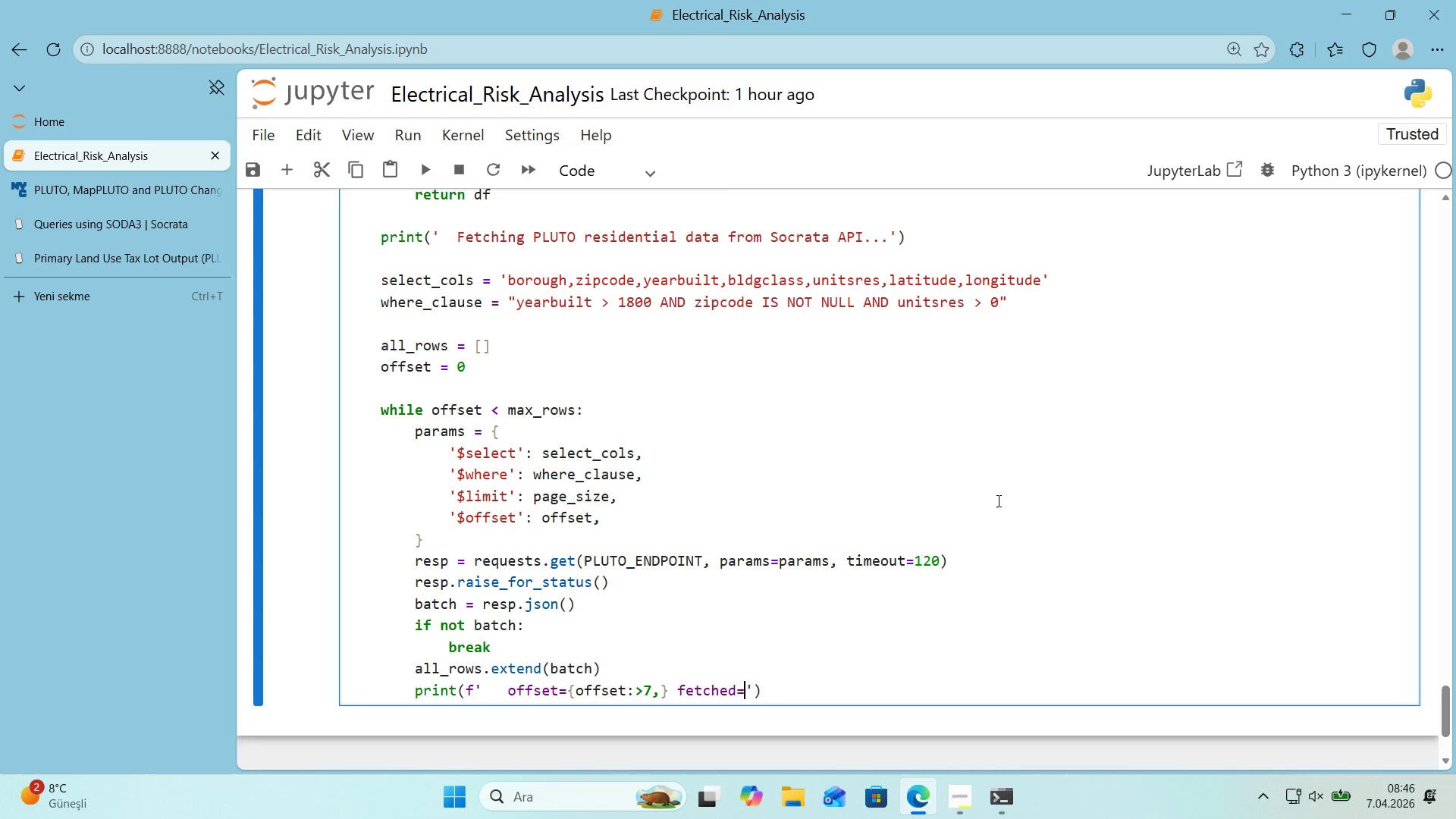 
key(Alt+Control+7)
 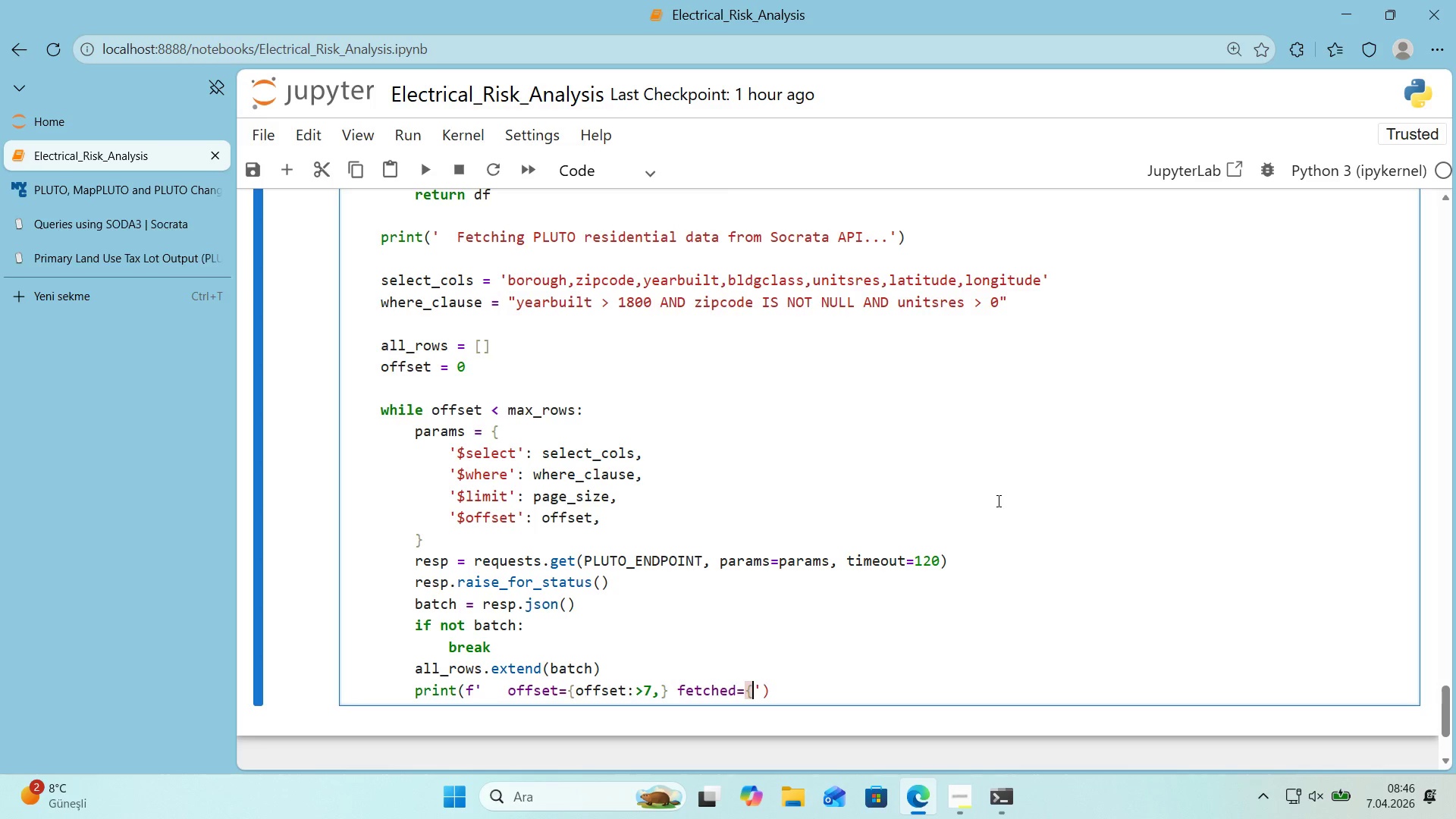 
key(Alt+Control+0)
 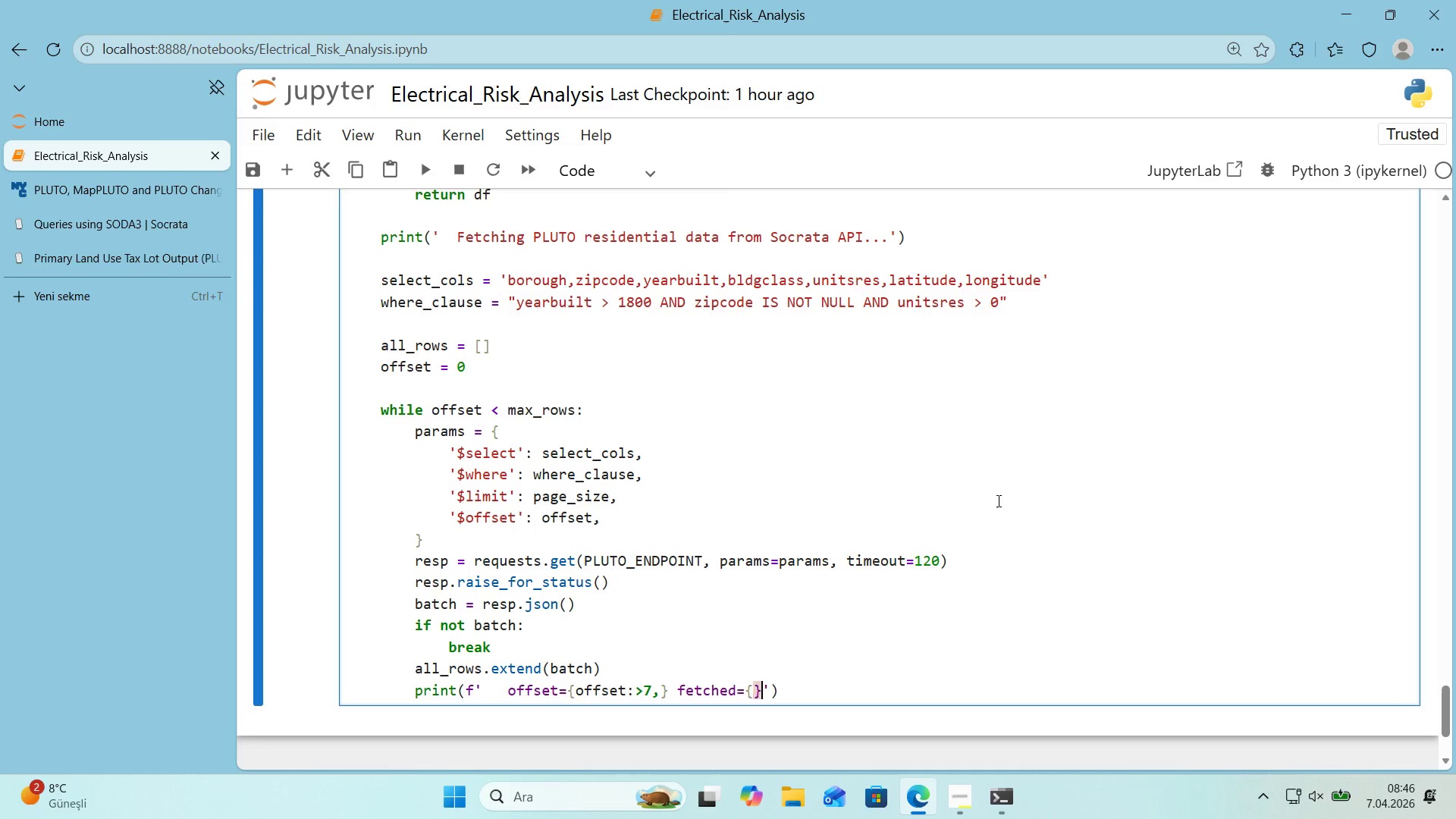 
key(ArrowLeft)
 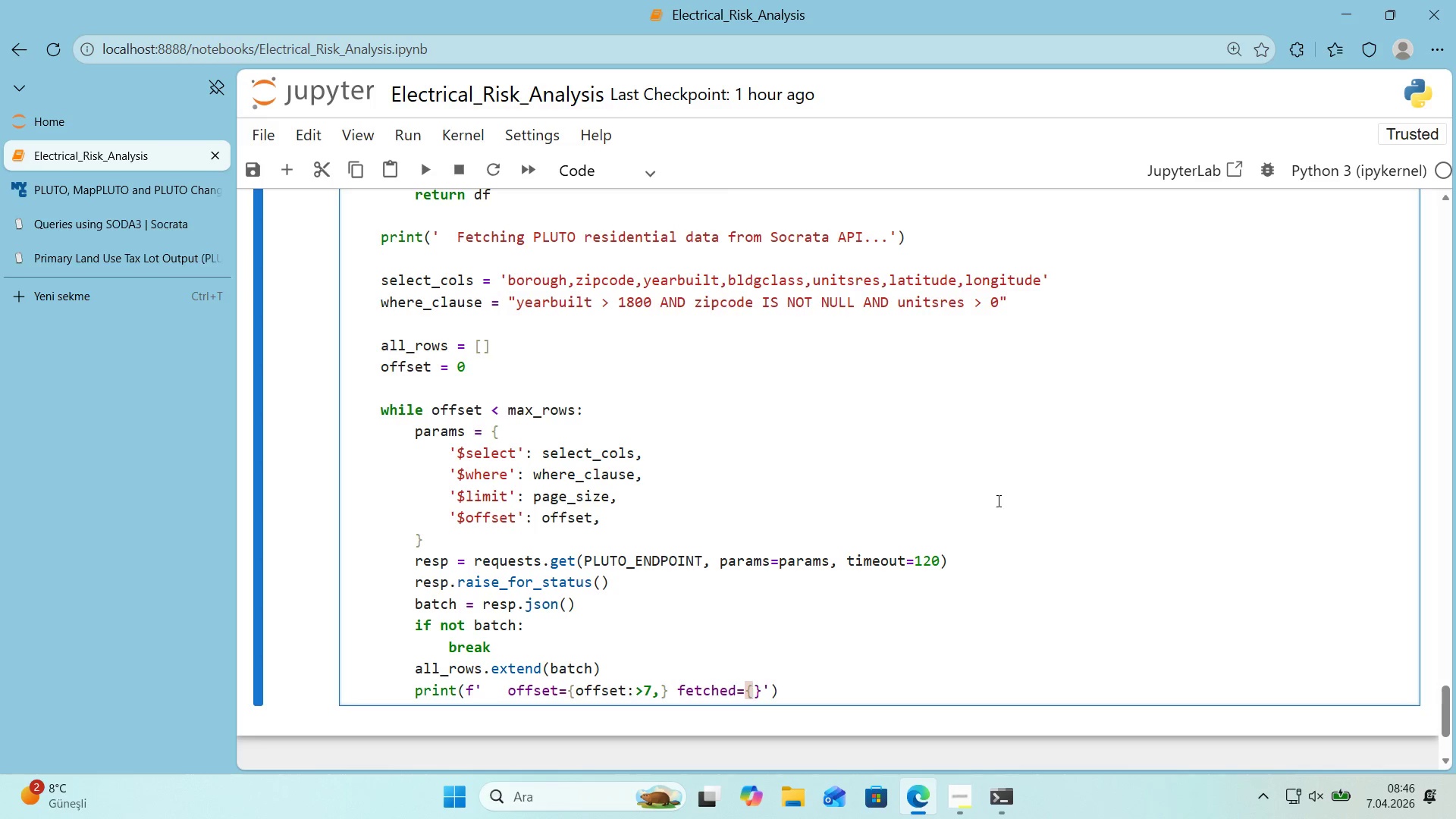 
type(len*()
 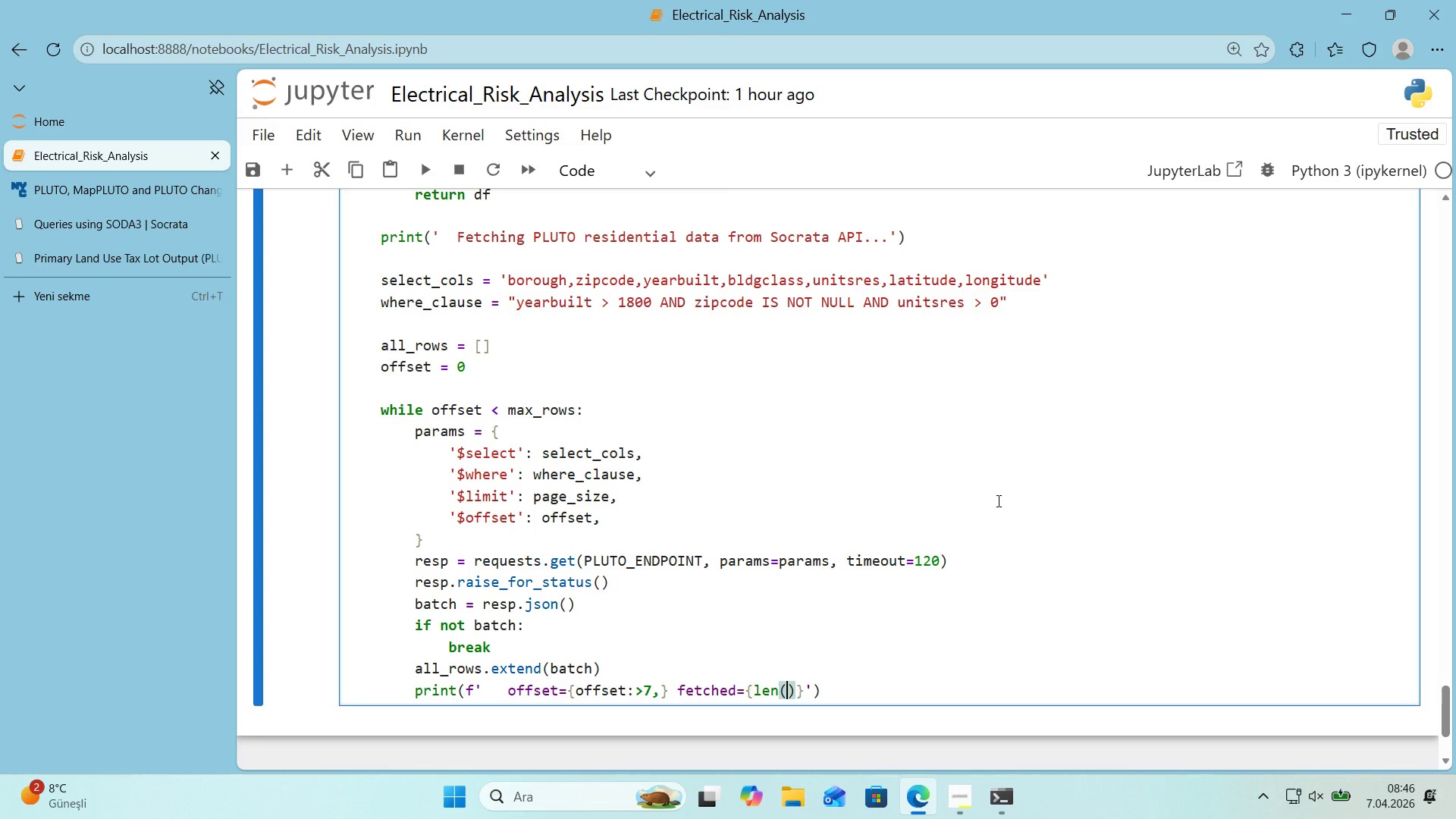 
 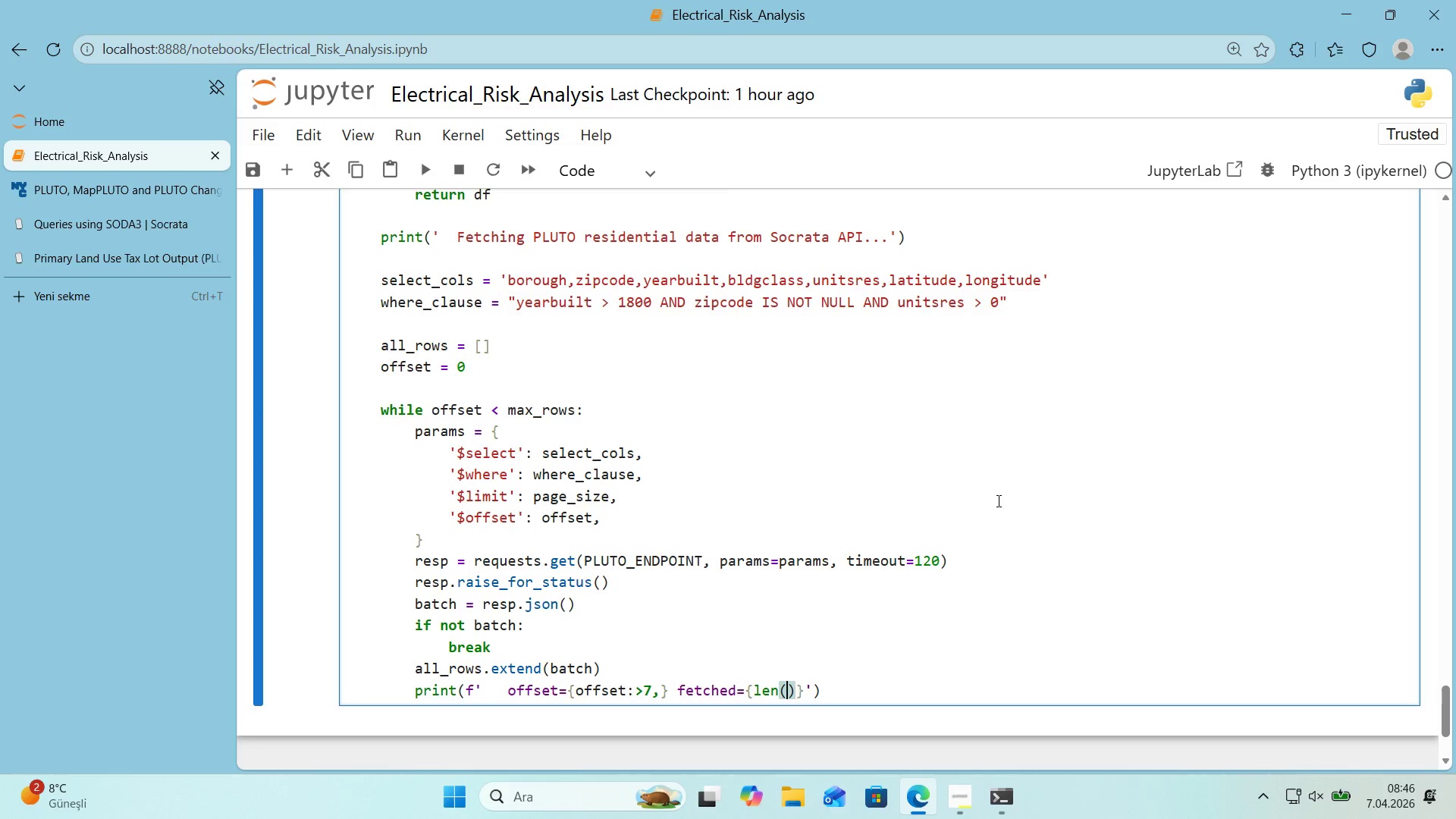 
key(ArrowLeft)
 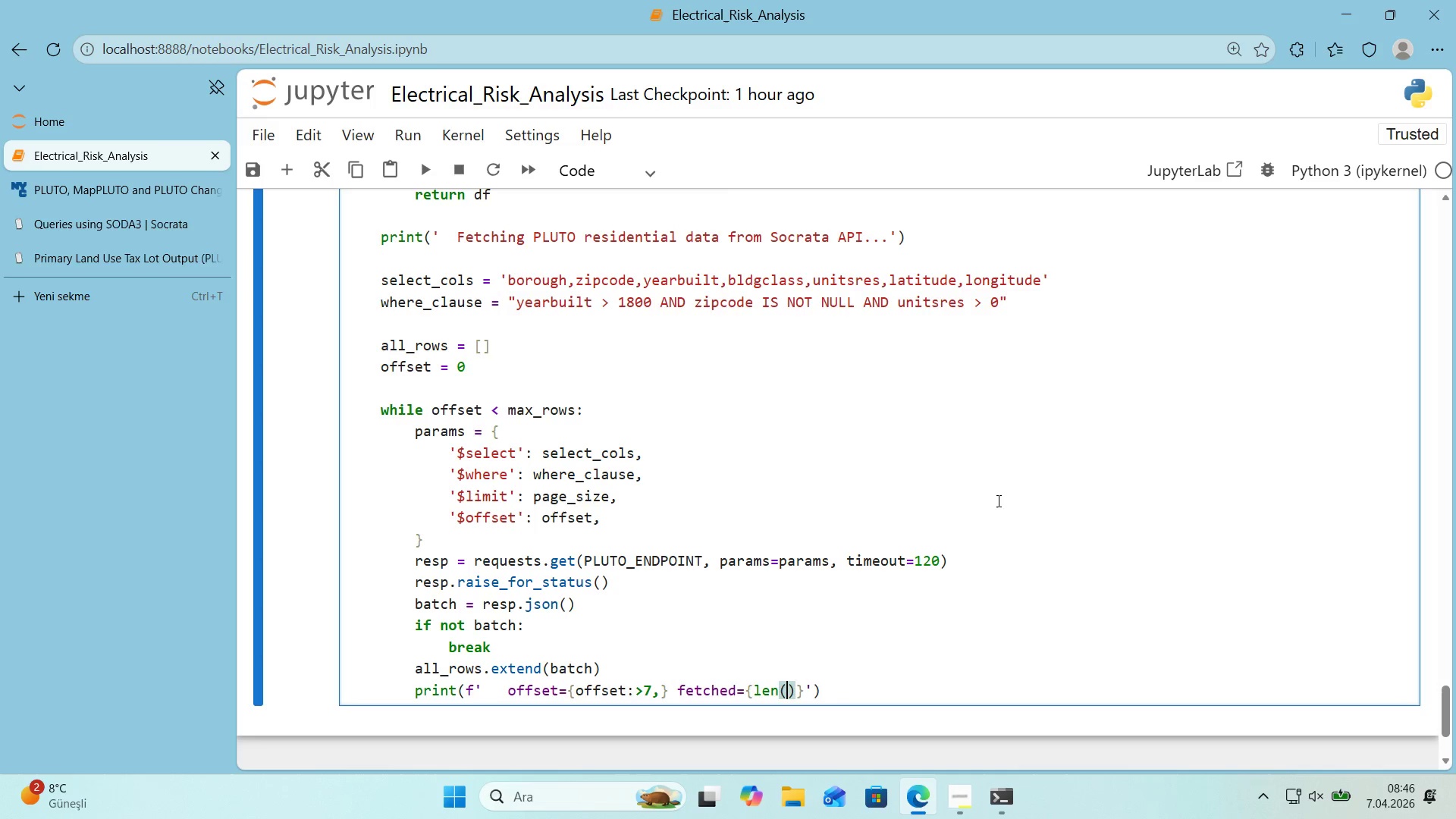 
type(batch)
 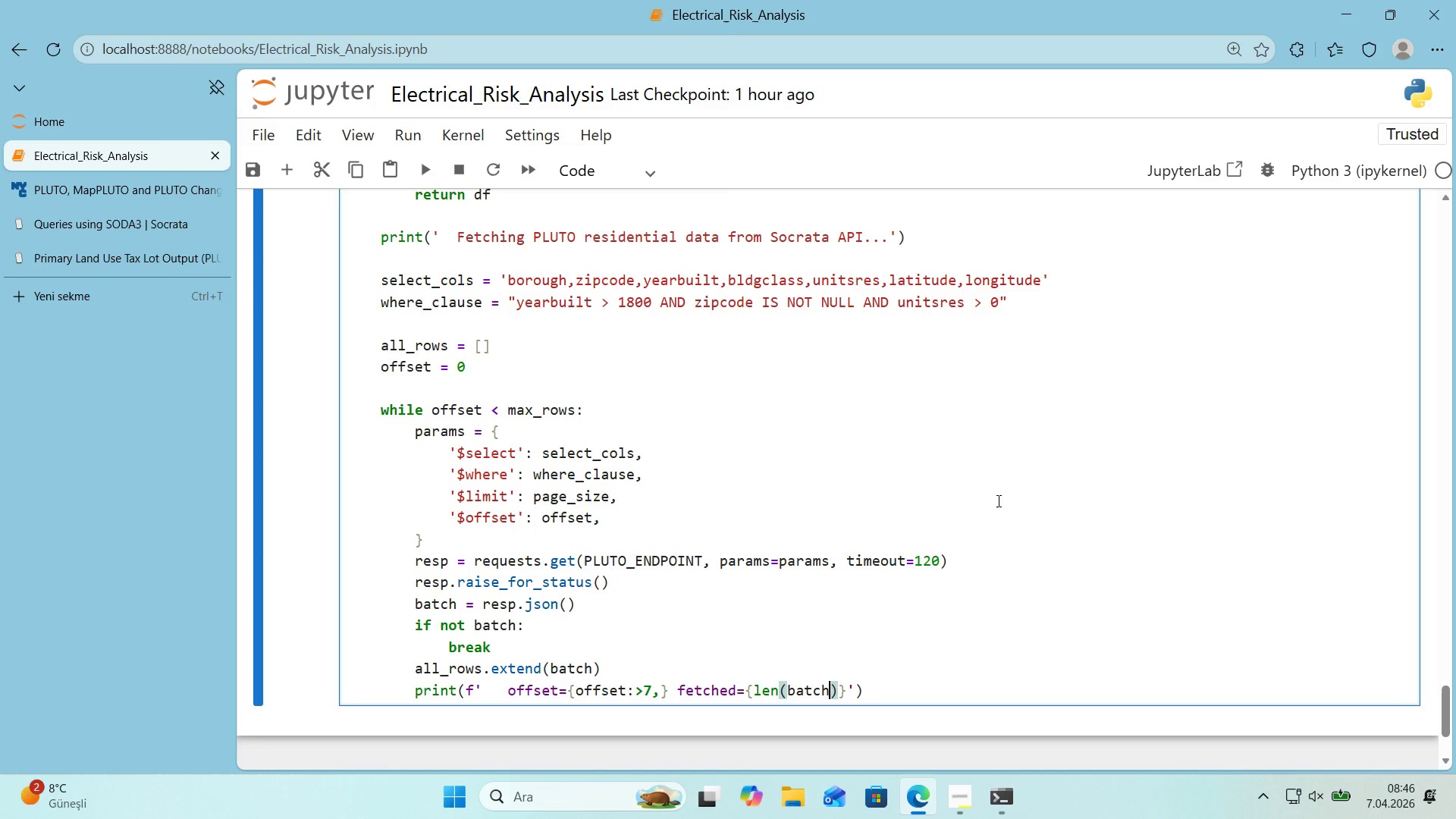 
key(ArrowRight)
 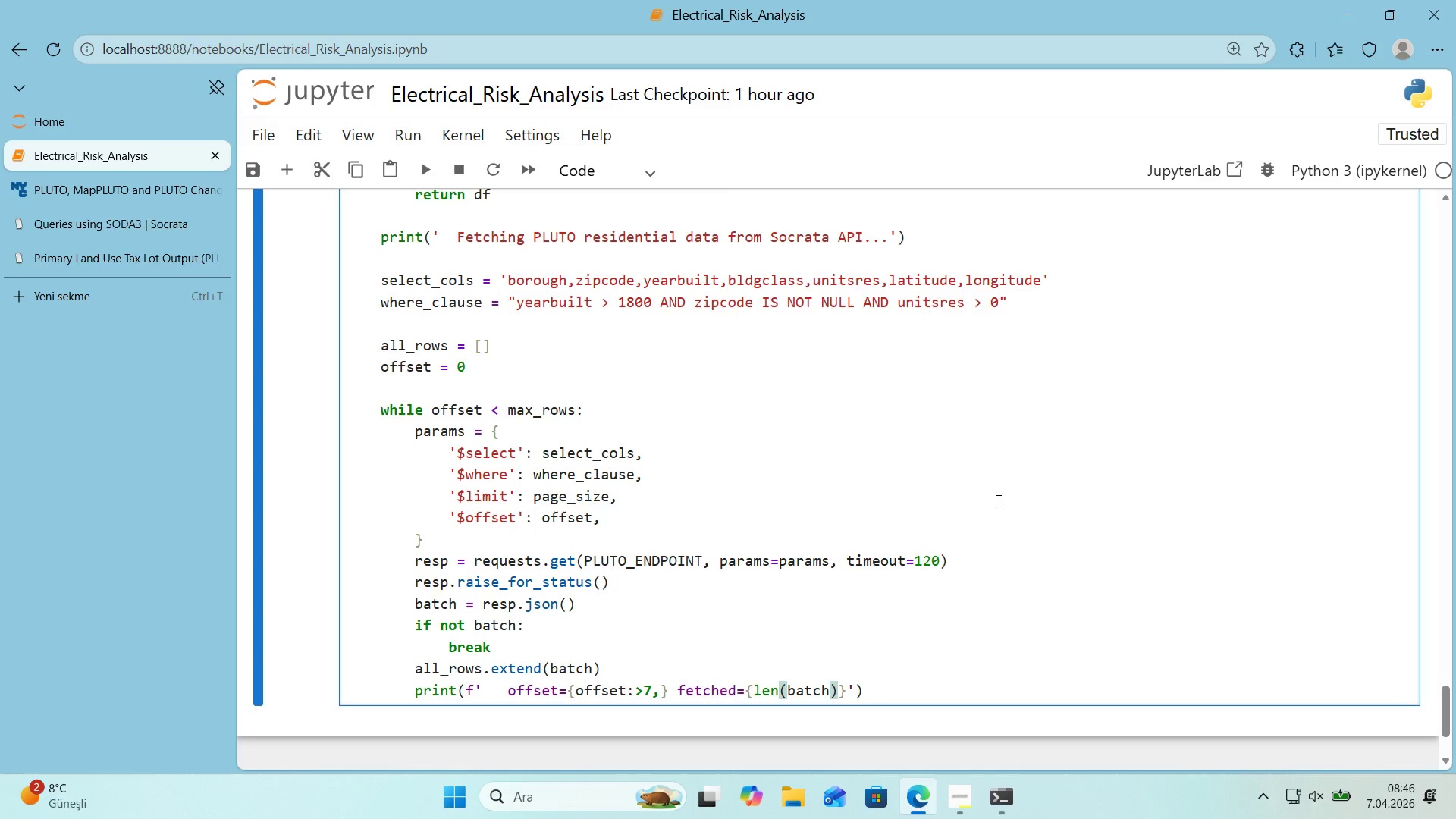 
key(Shift+Period)
 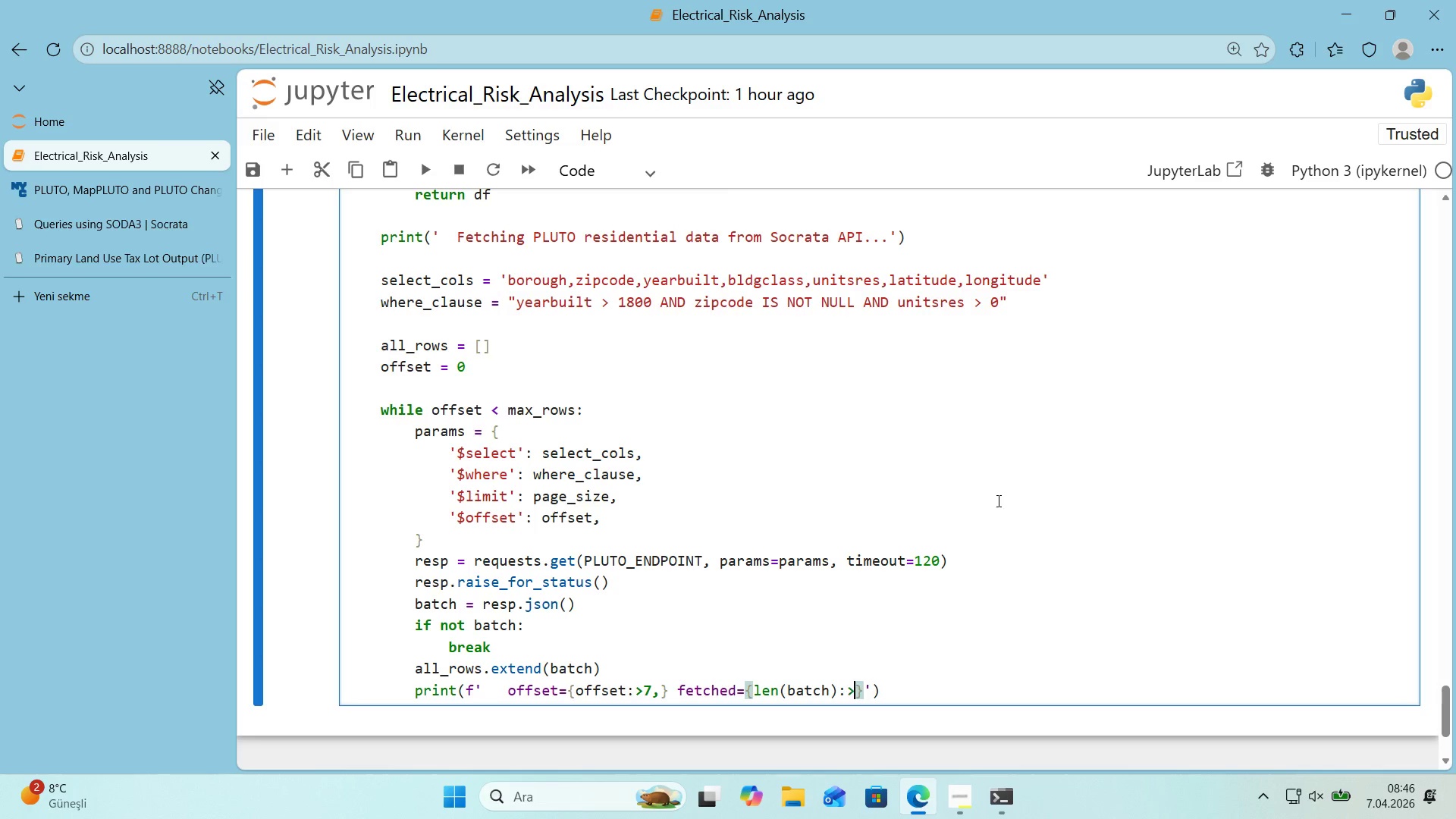 
key(Shift+Break)
 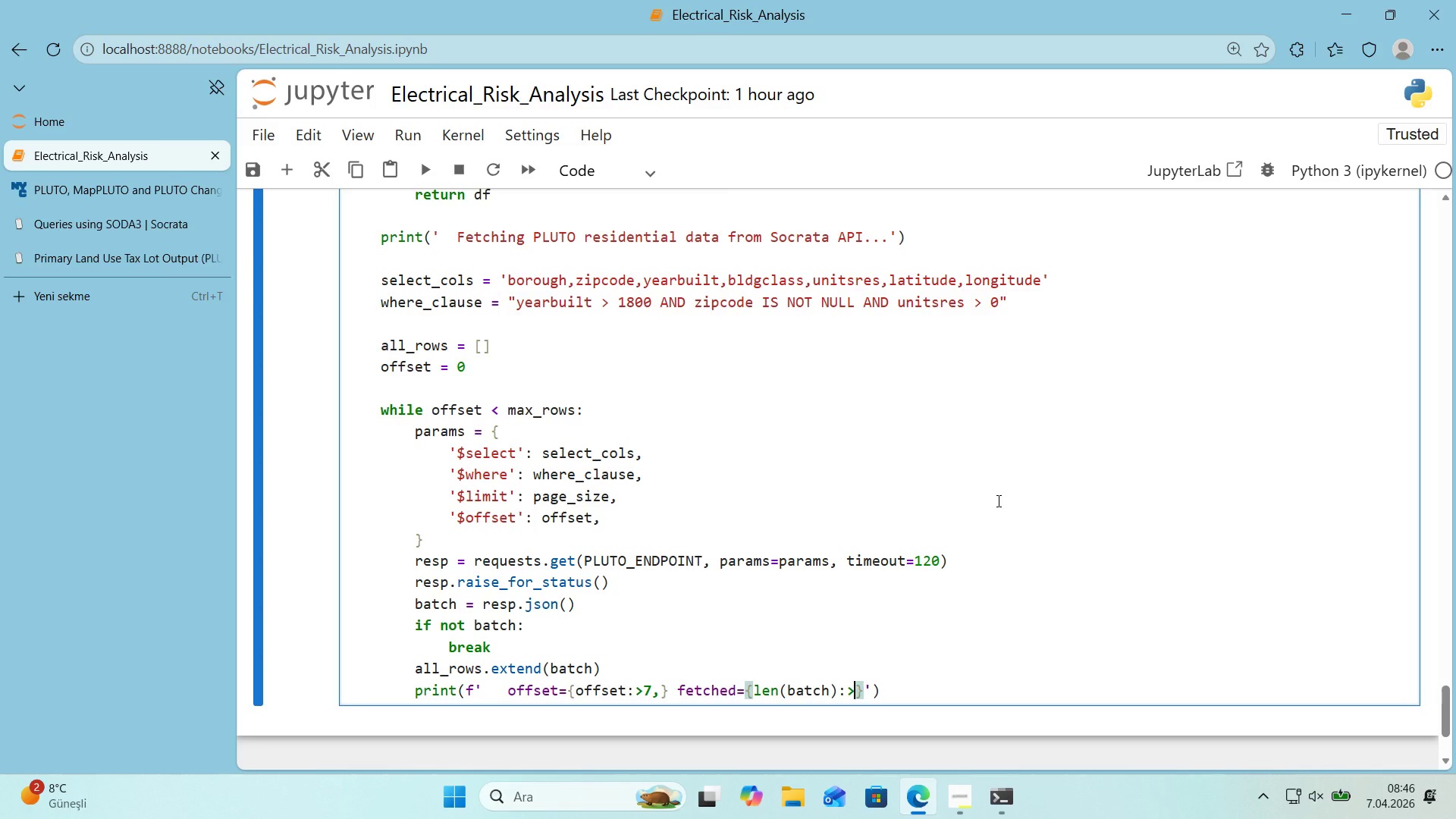 
key(Numpad6)
 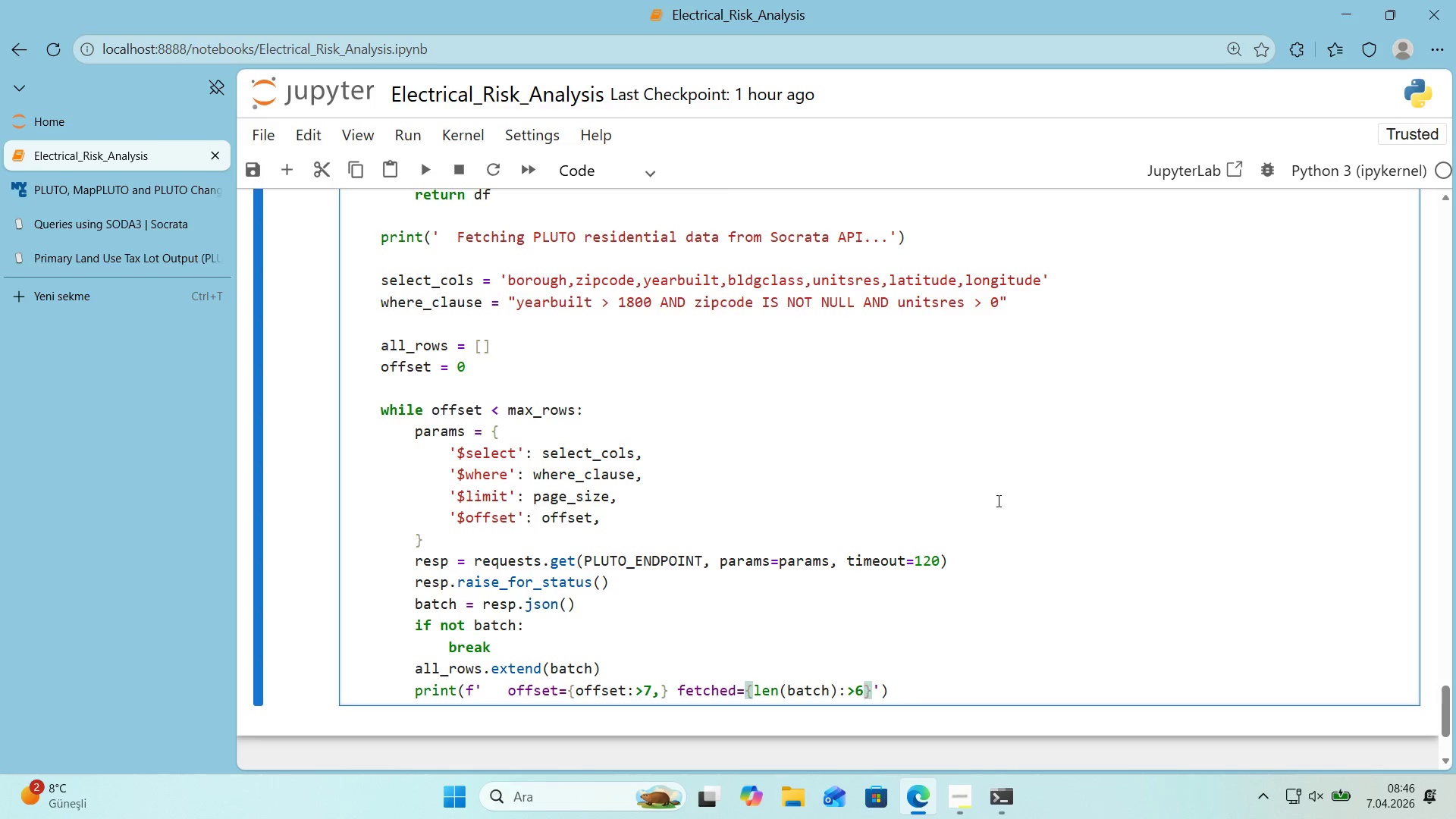 
key(Comma)
 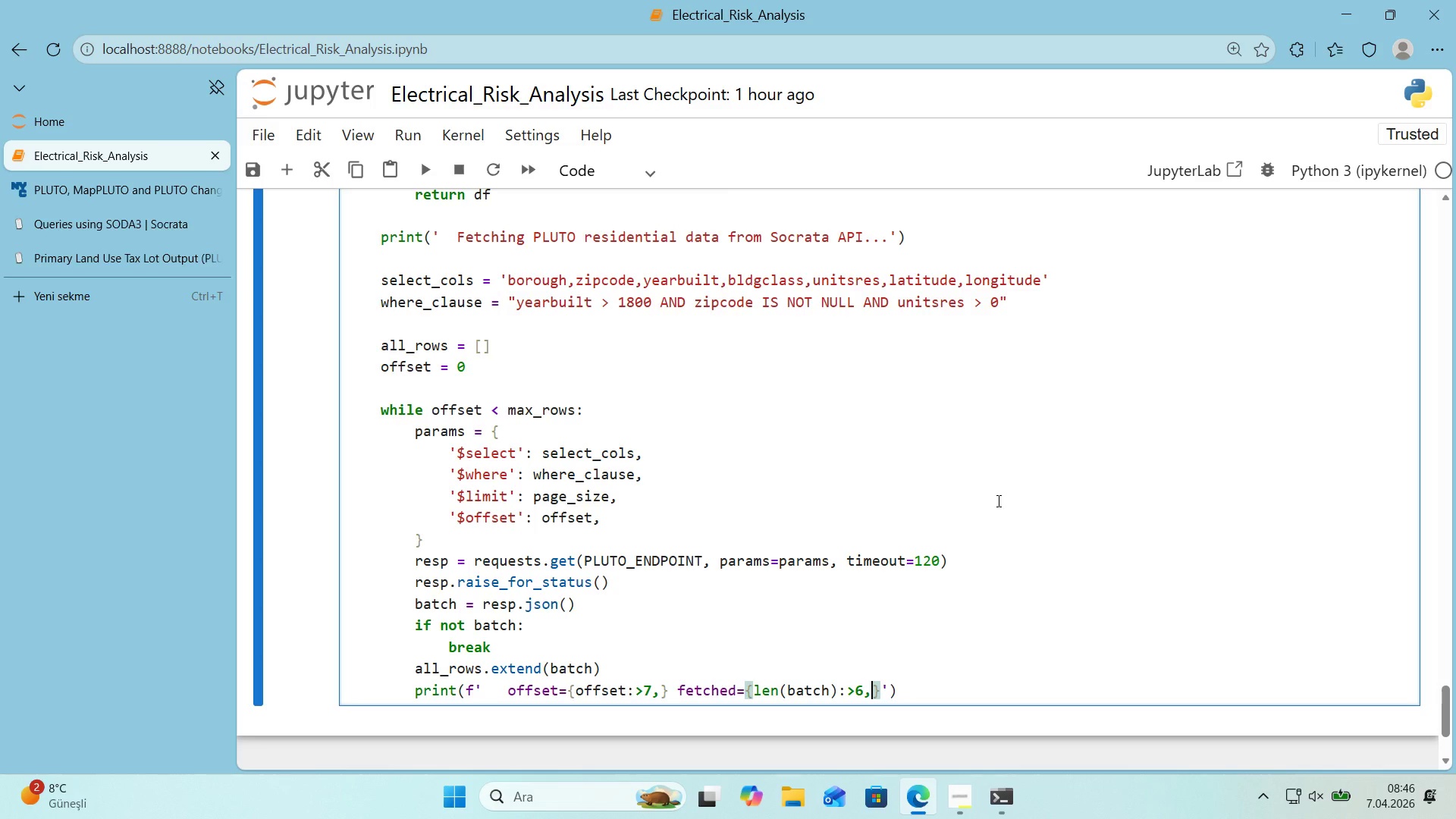 
key(ArrowRight)
 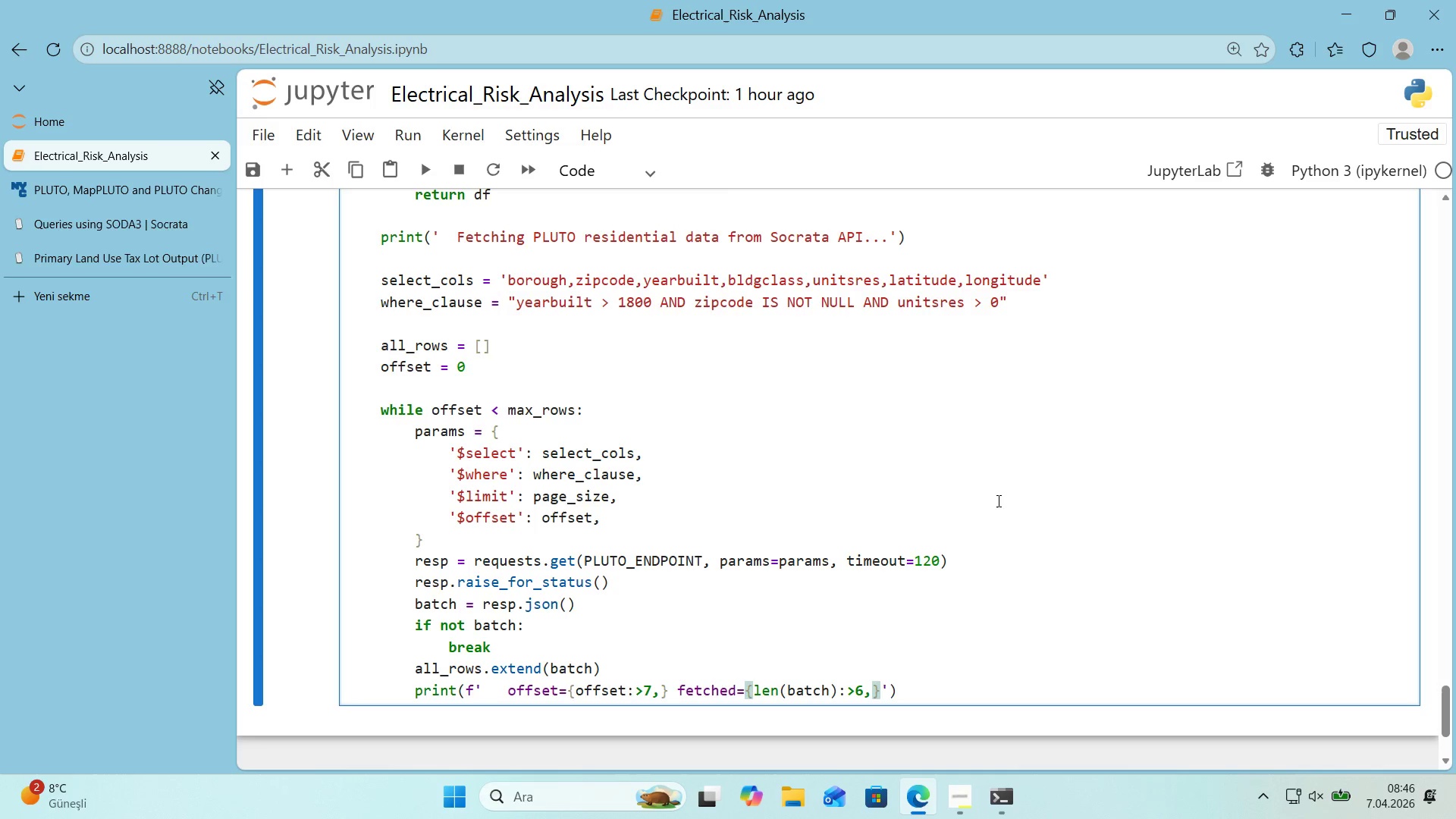 
key(ArrowRight)
 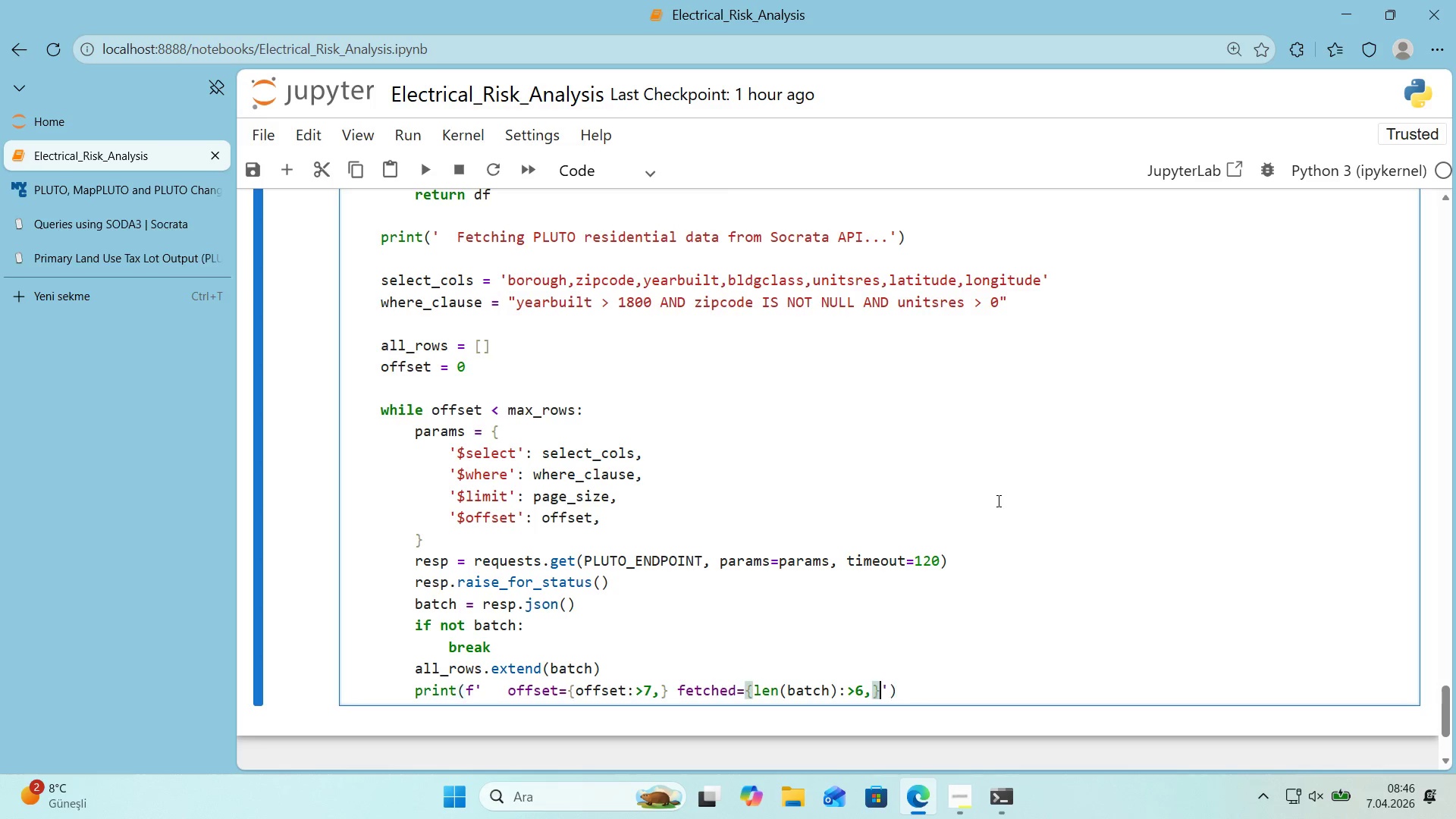 
key(ArrowLeft)
 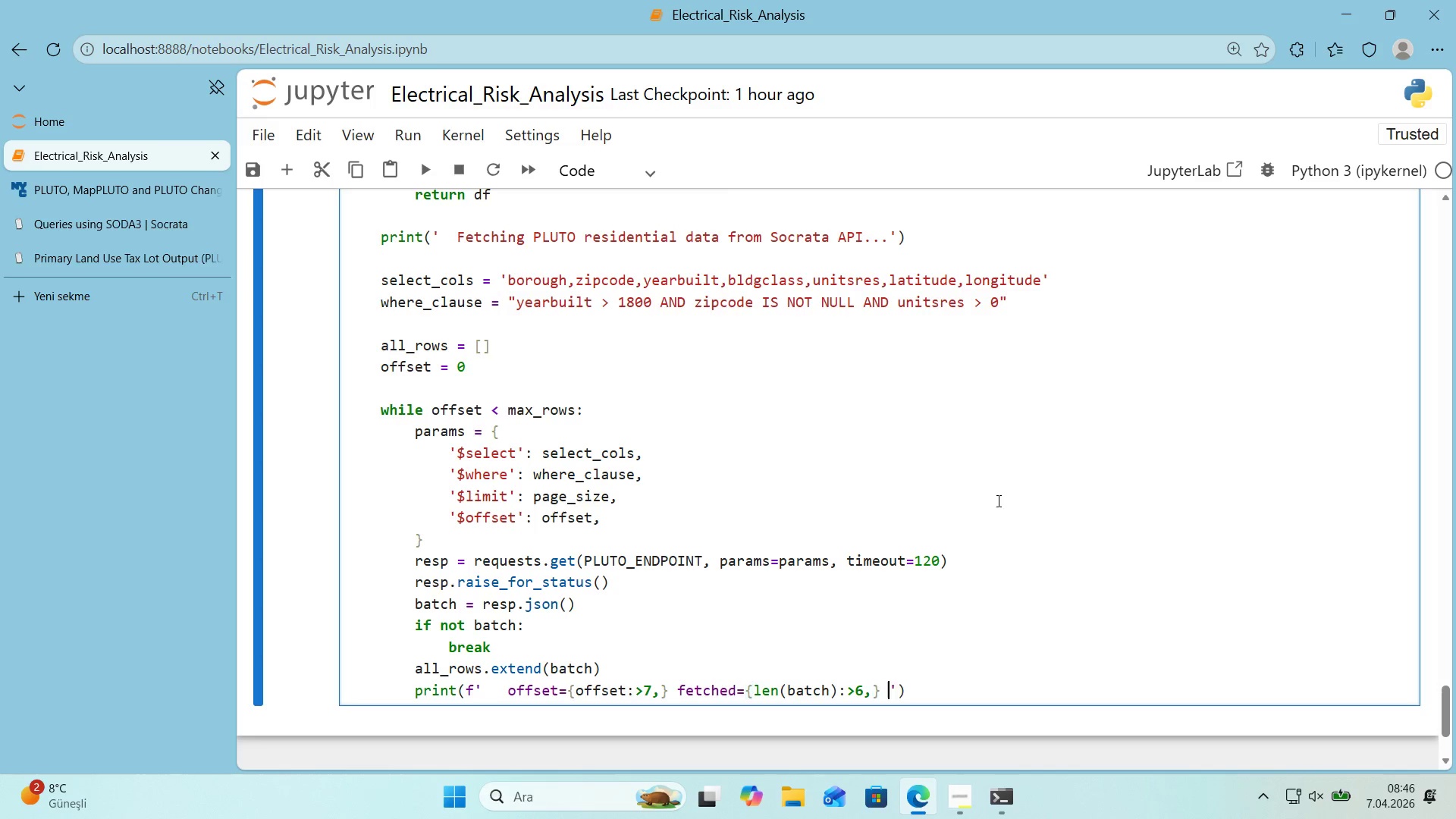 
key(Space)
 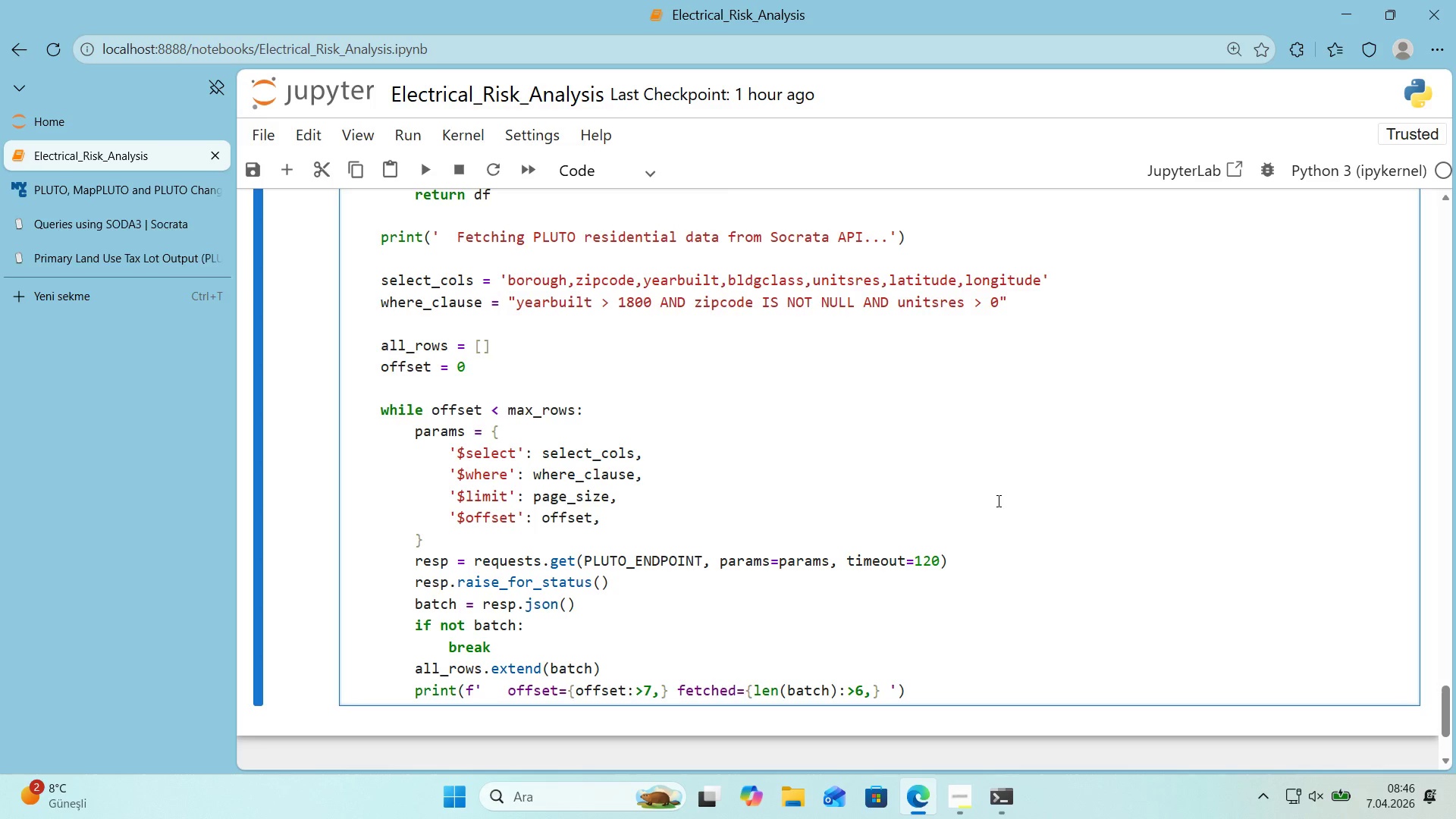 
key(Space)
 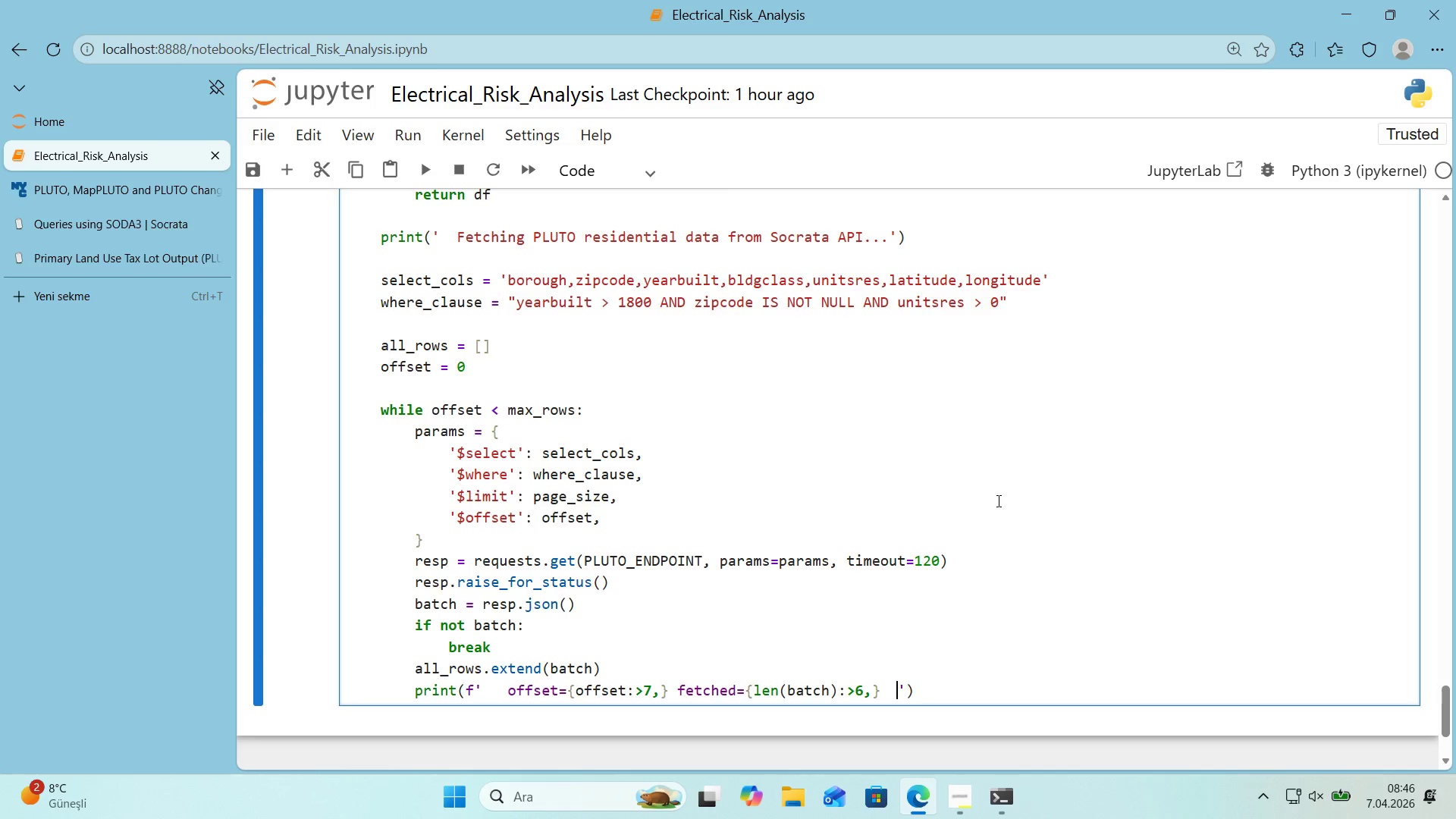 
key(ArrowRight)
 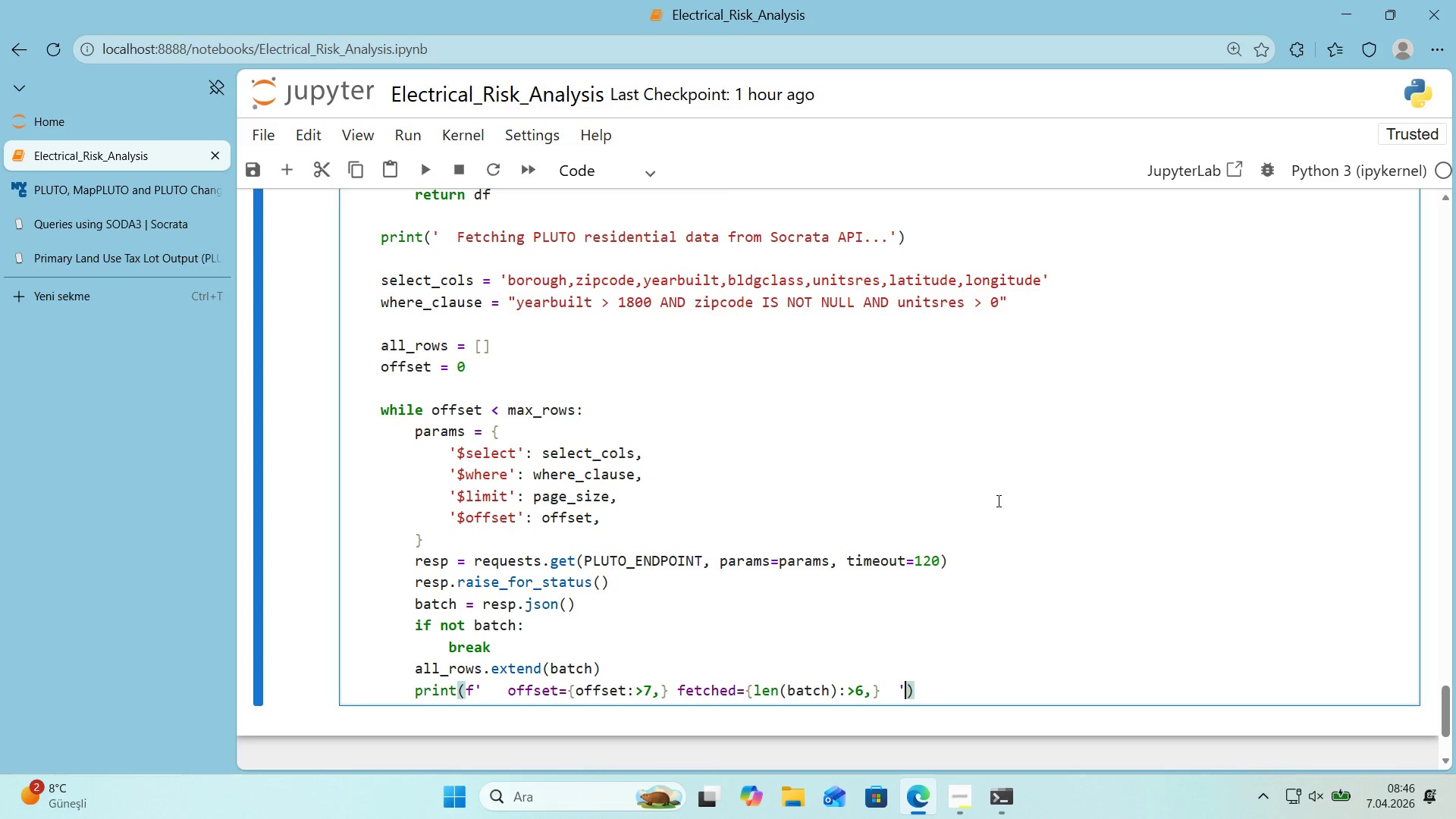 
key(Enter)
 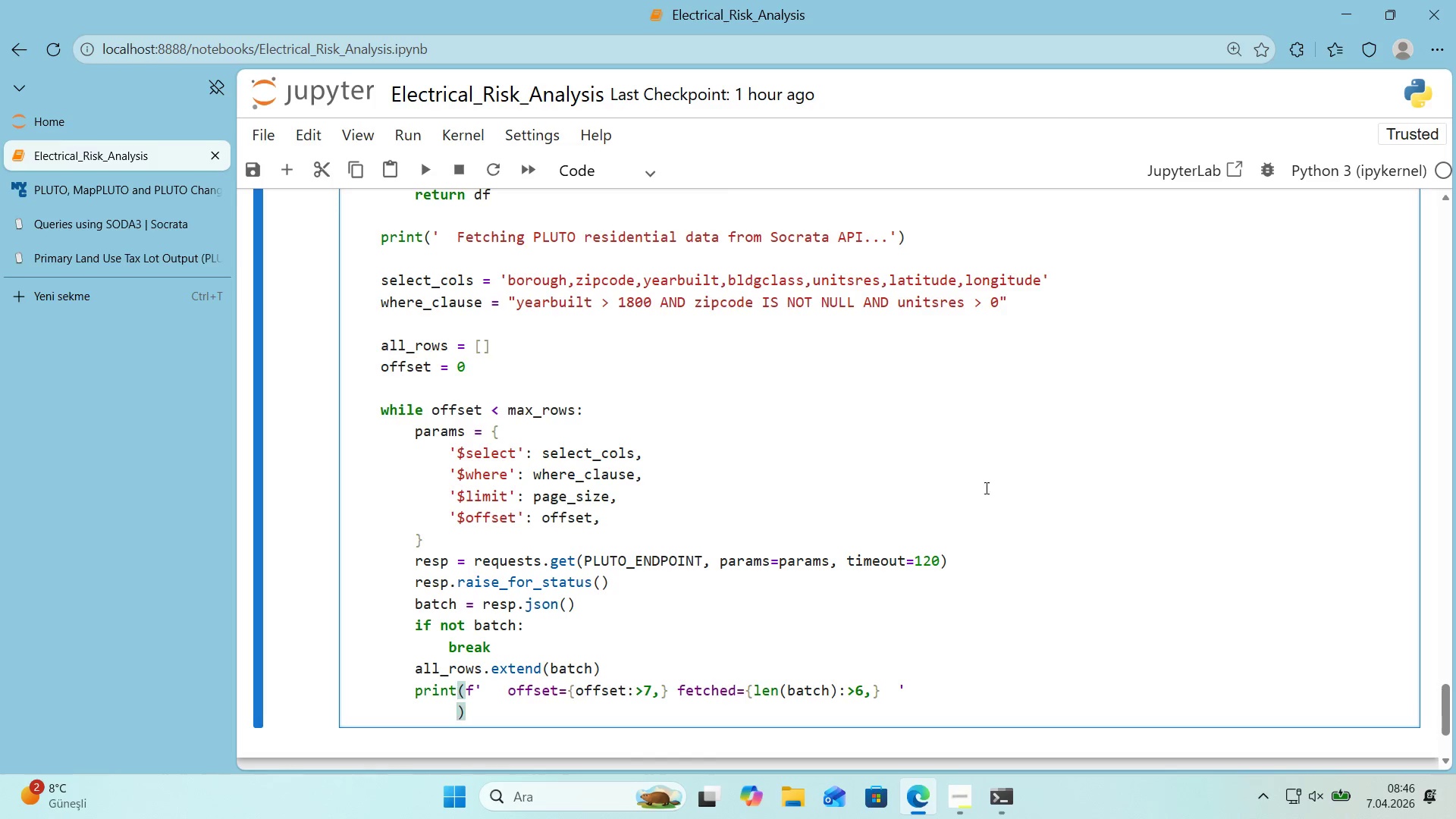 
scroll: coordinate [977, 482], scroll_direction: down, amount: 1.0
 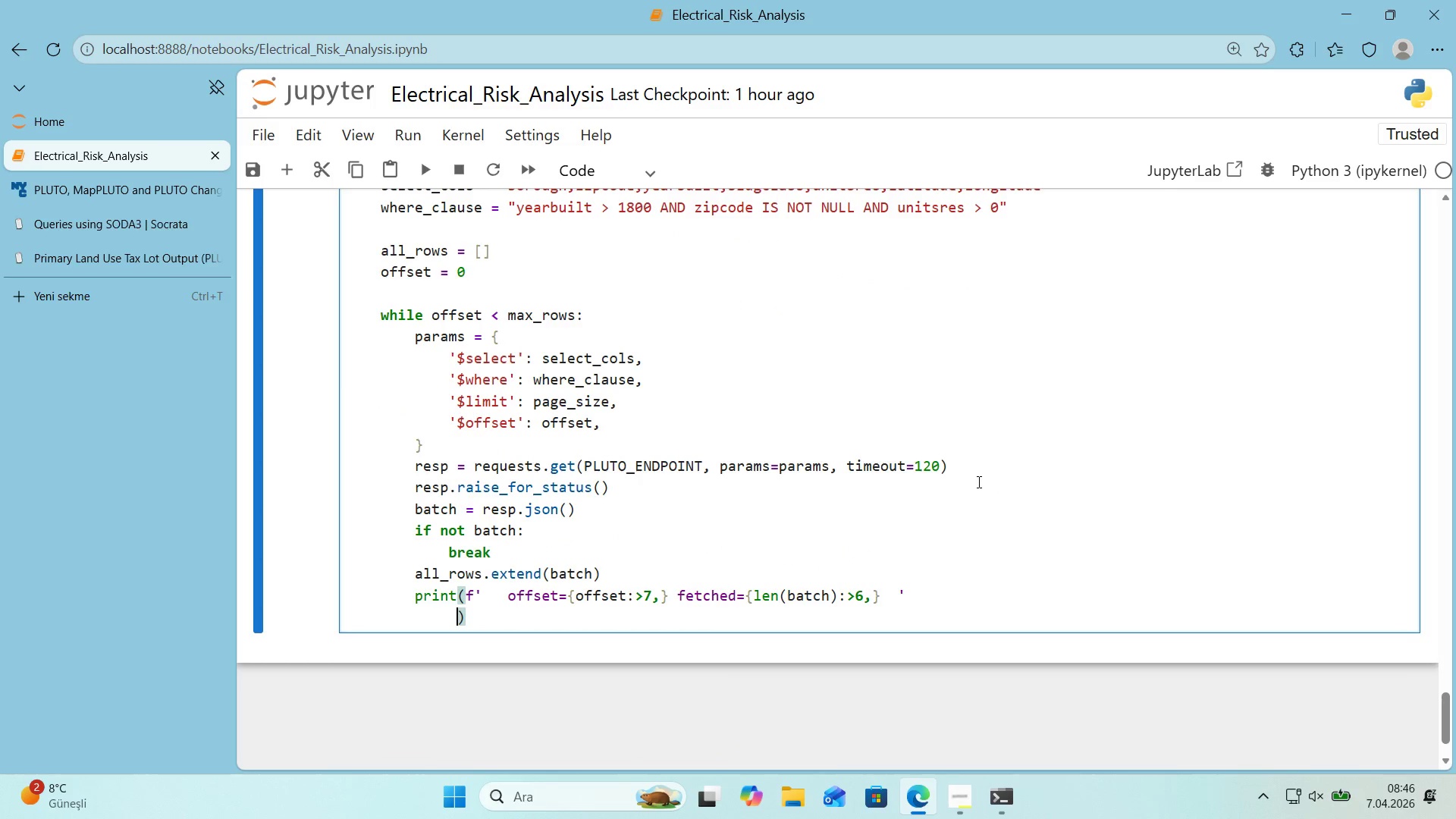 
type(f@)
 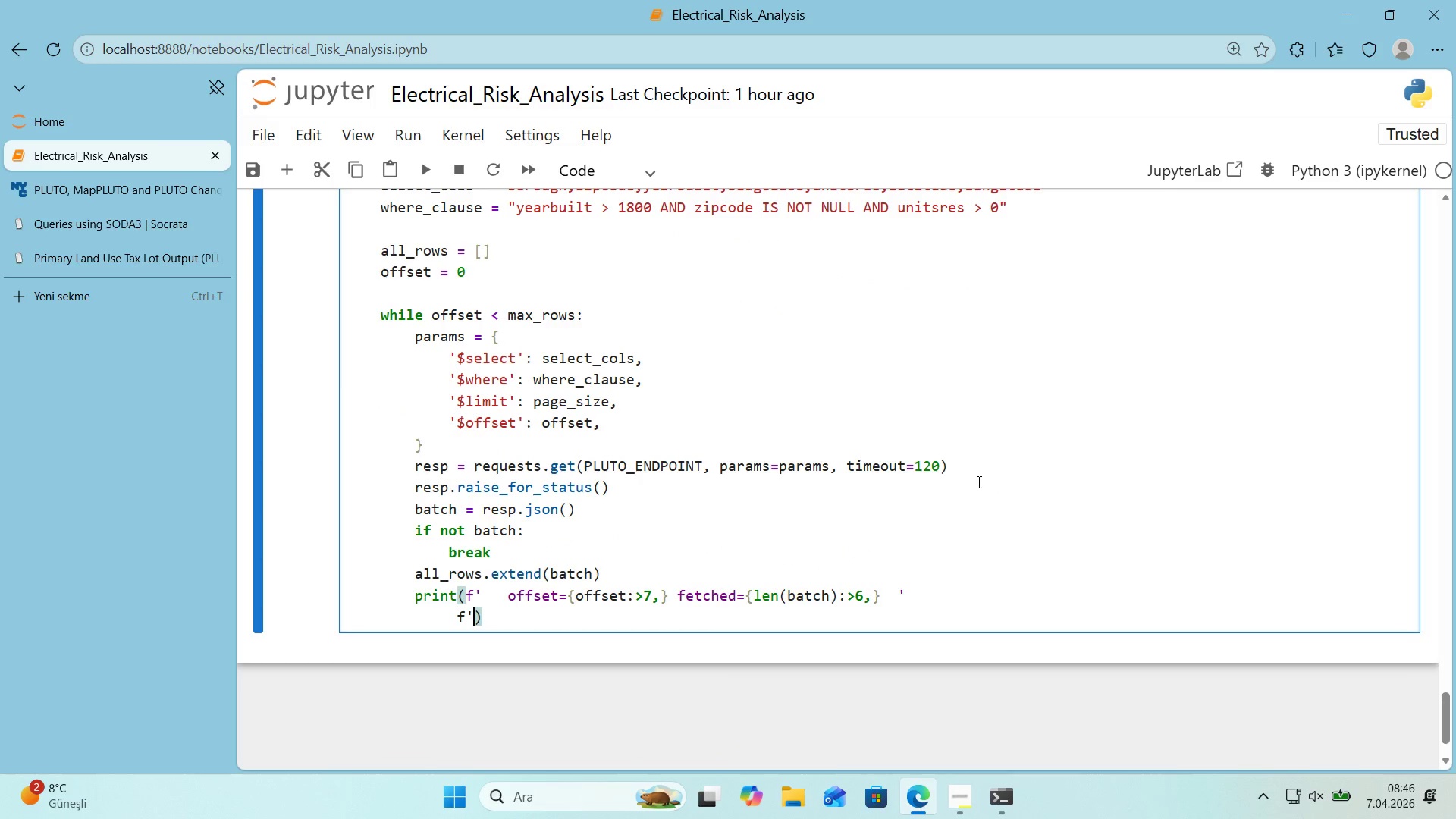 
key(ArrowLeft)
 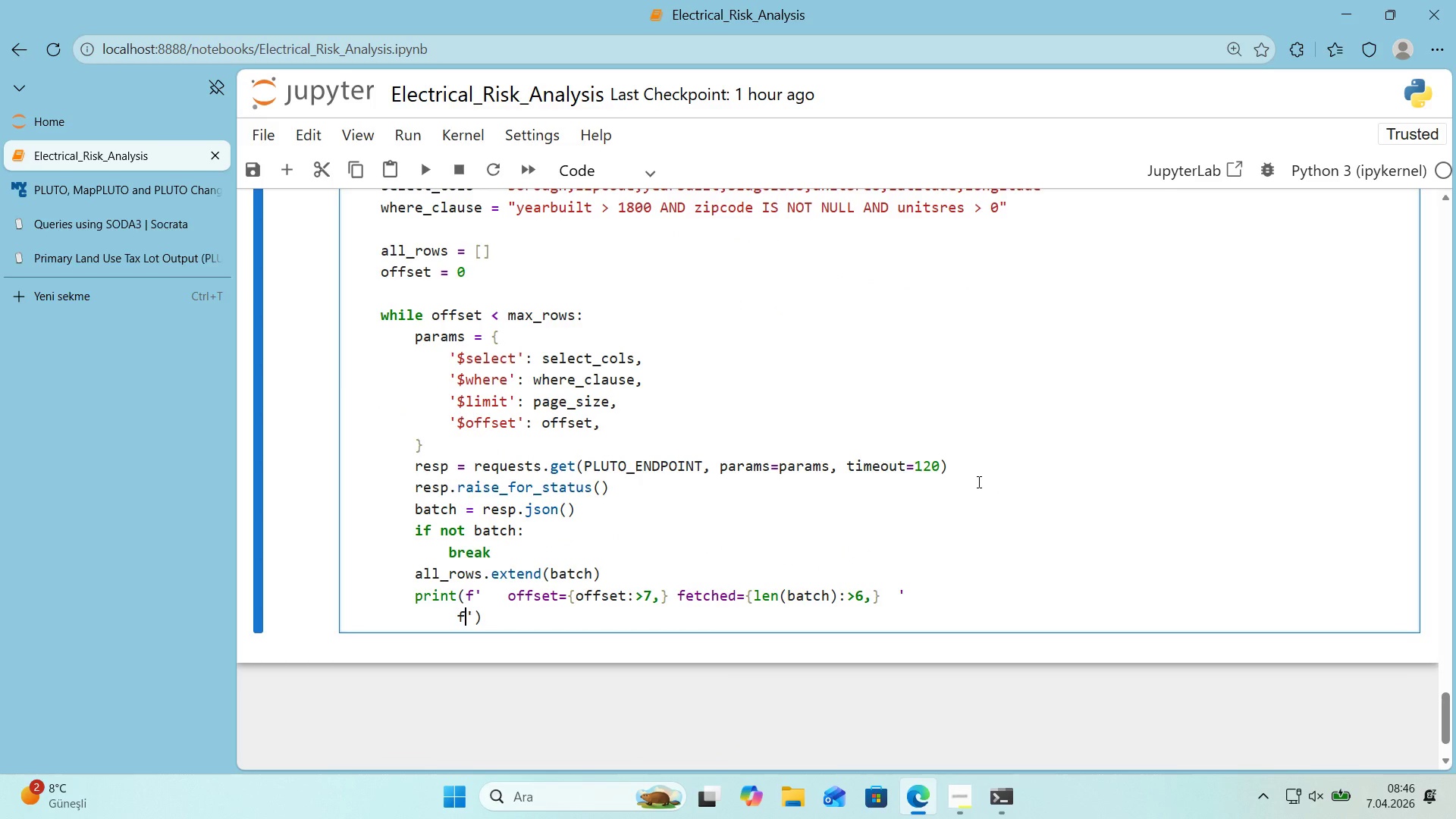 
key(ArrowRight)
 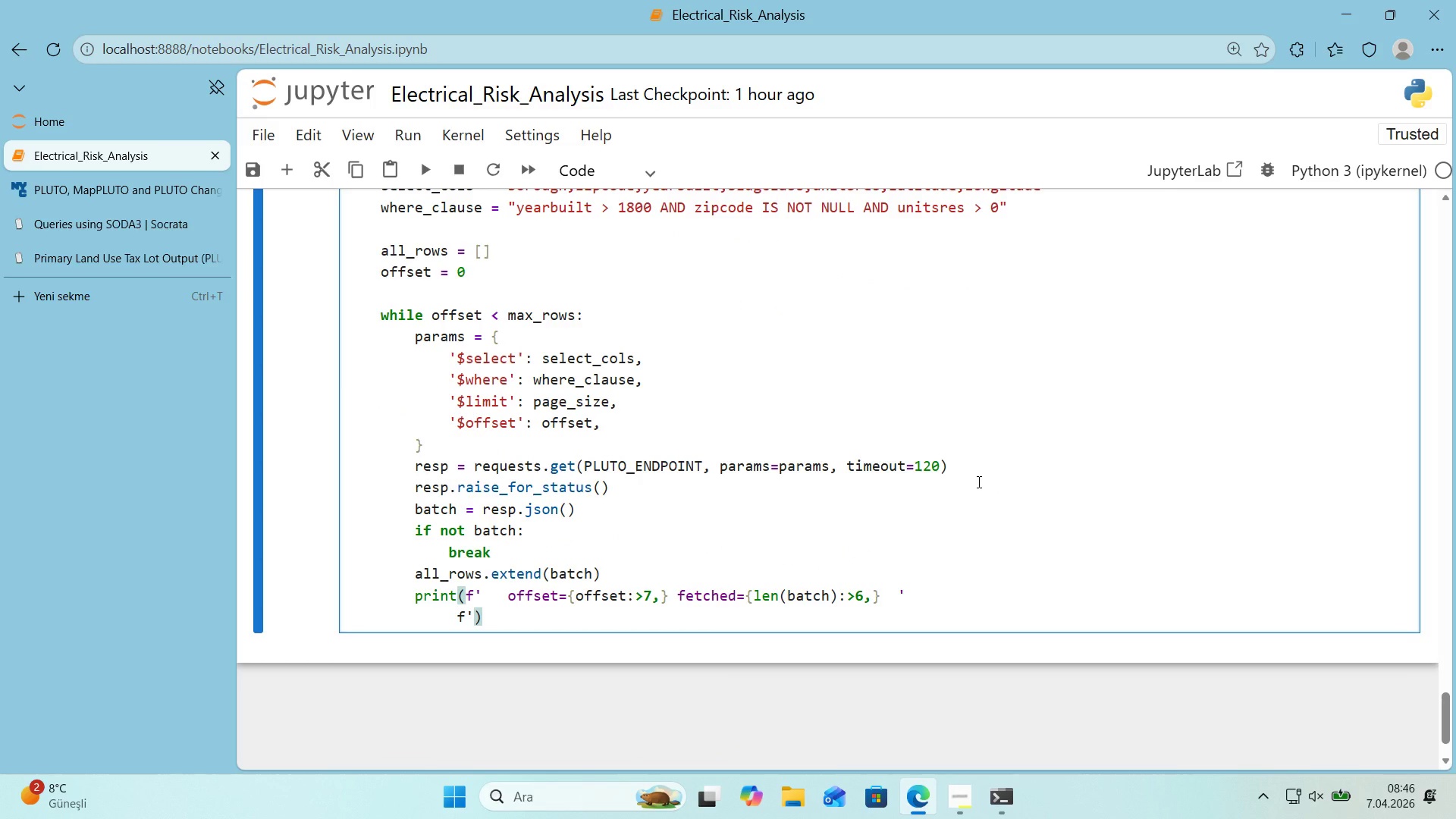 
type(total))
 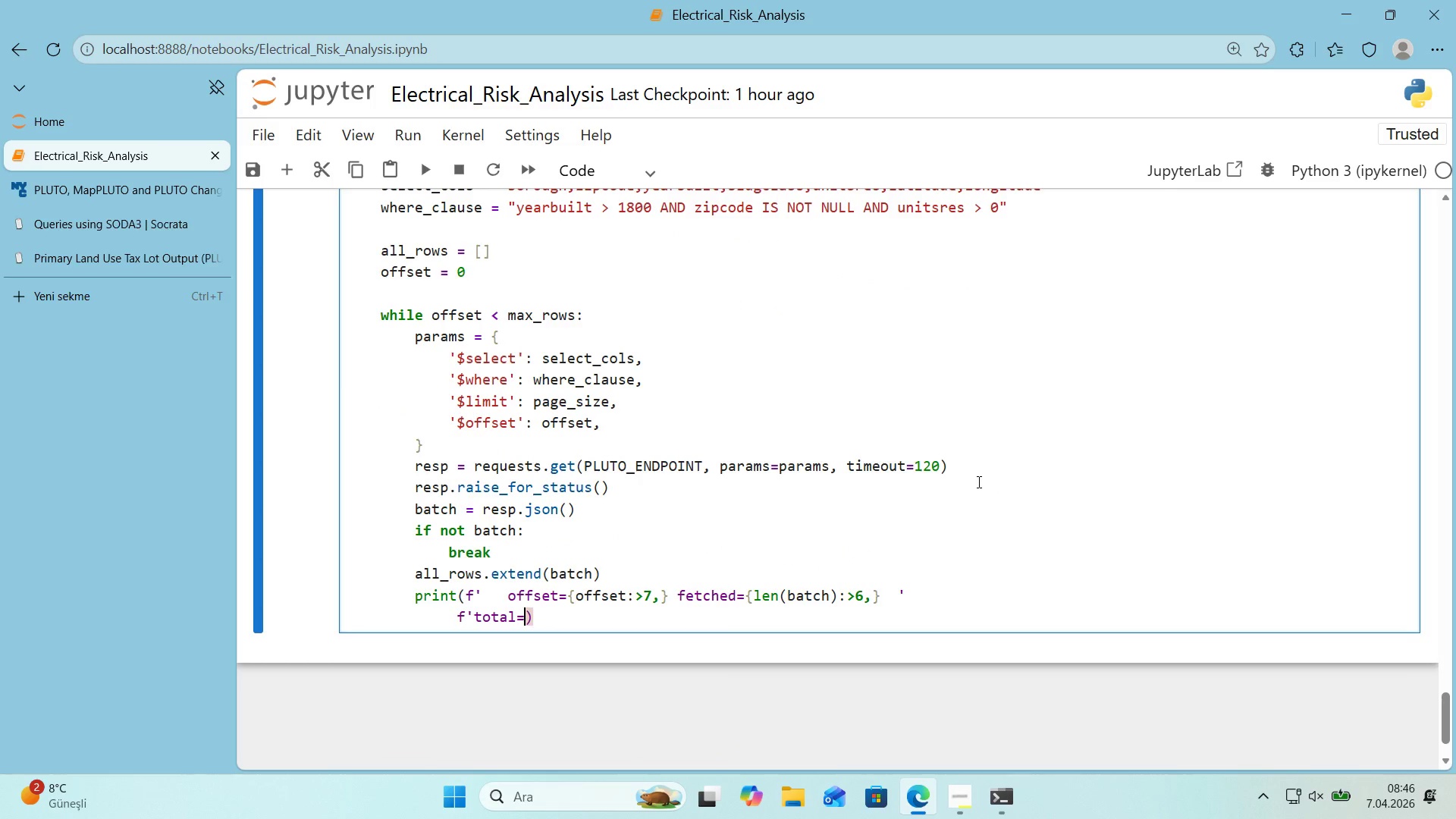 
key(Alt+Control+7)
 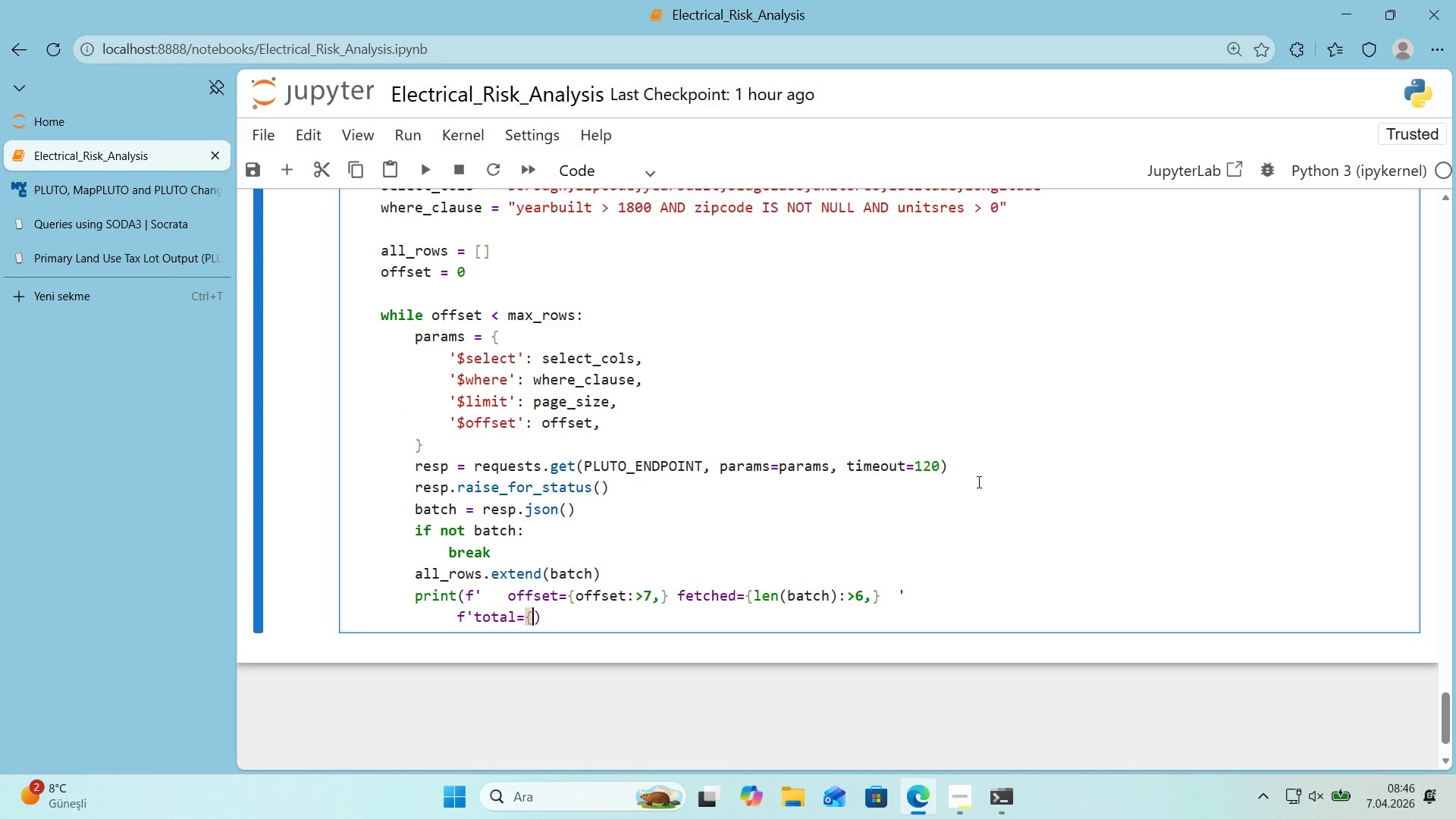 
key(Alt+Control+0)
 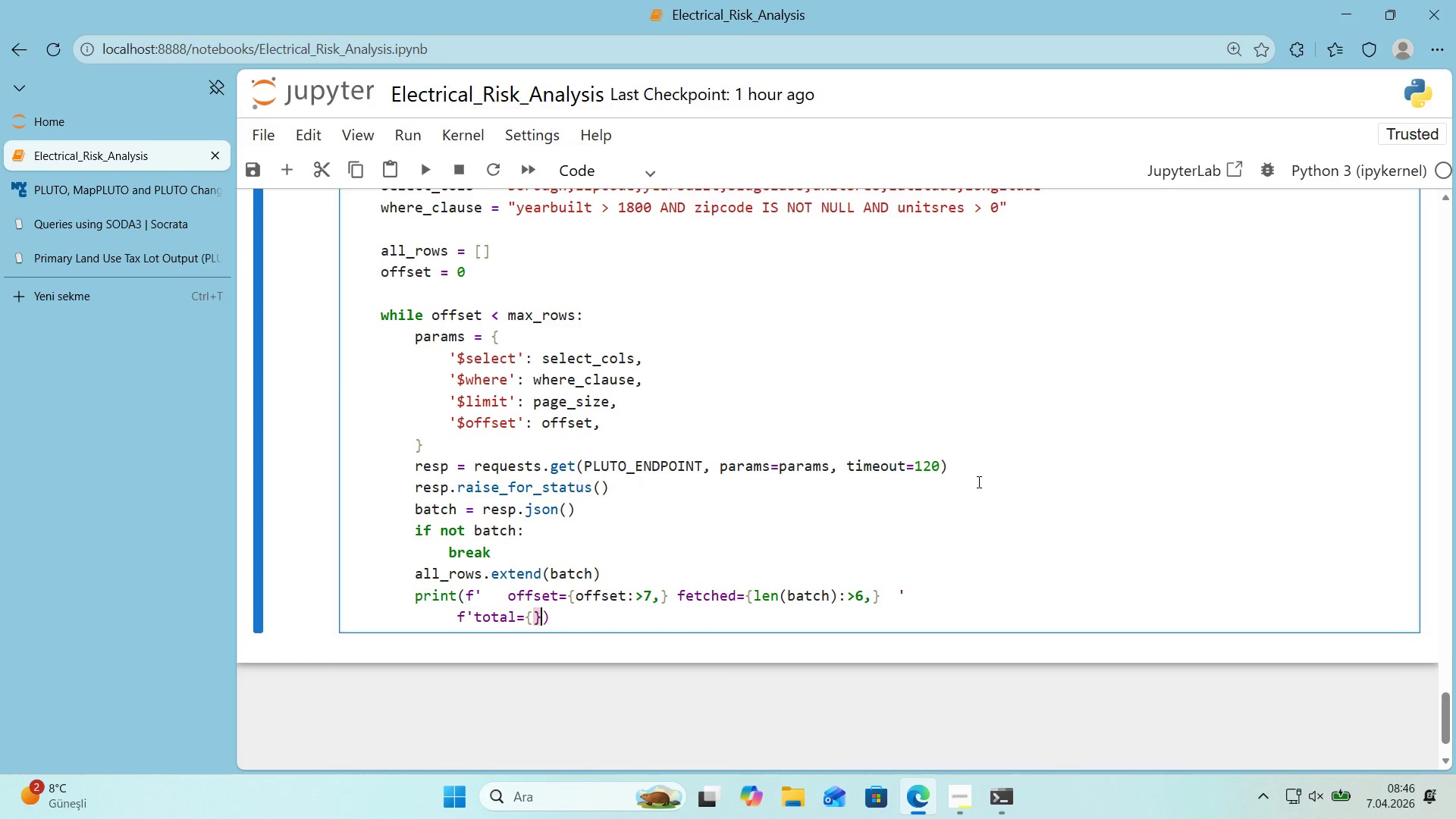 
key(ArrowDown)
 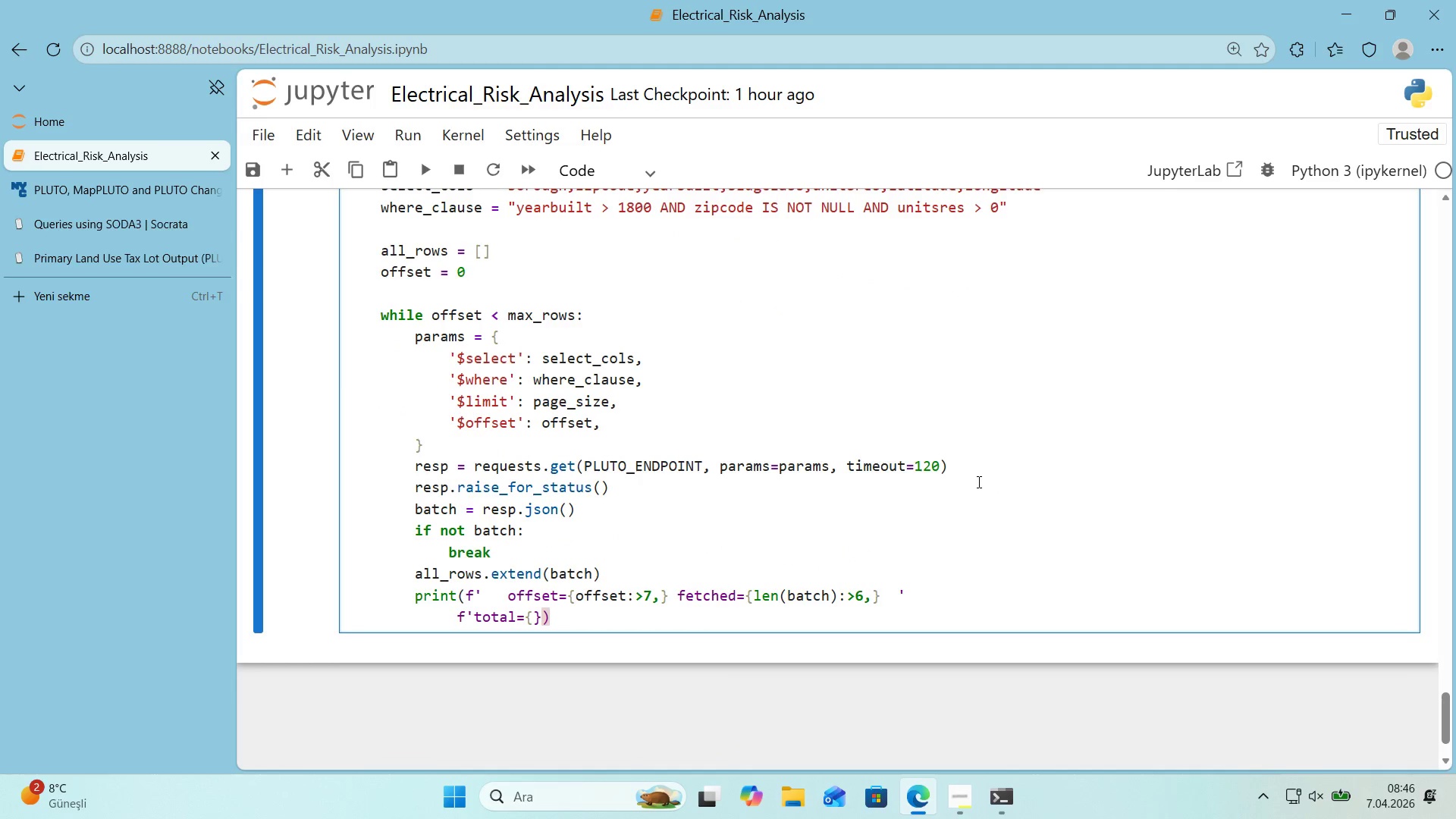 
key(ArrowLeft)
 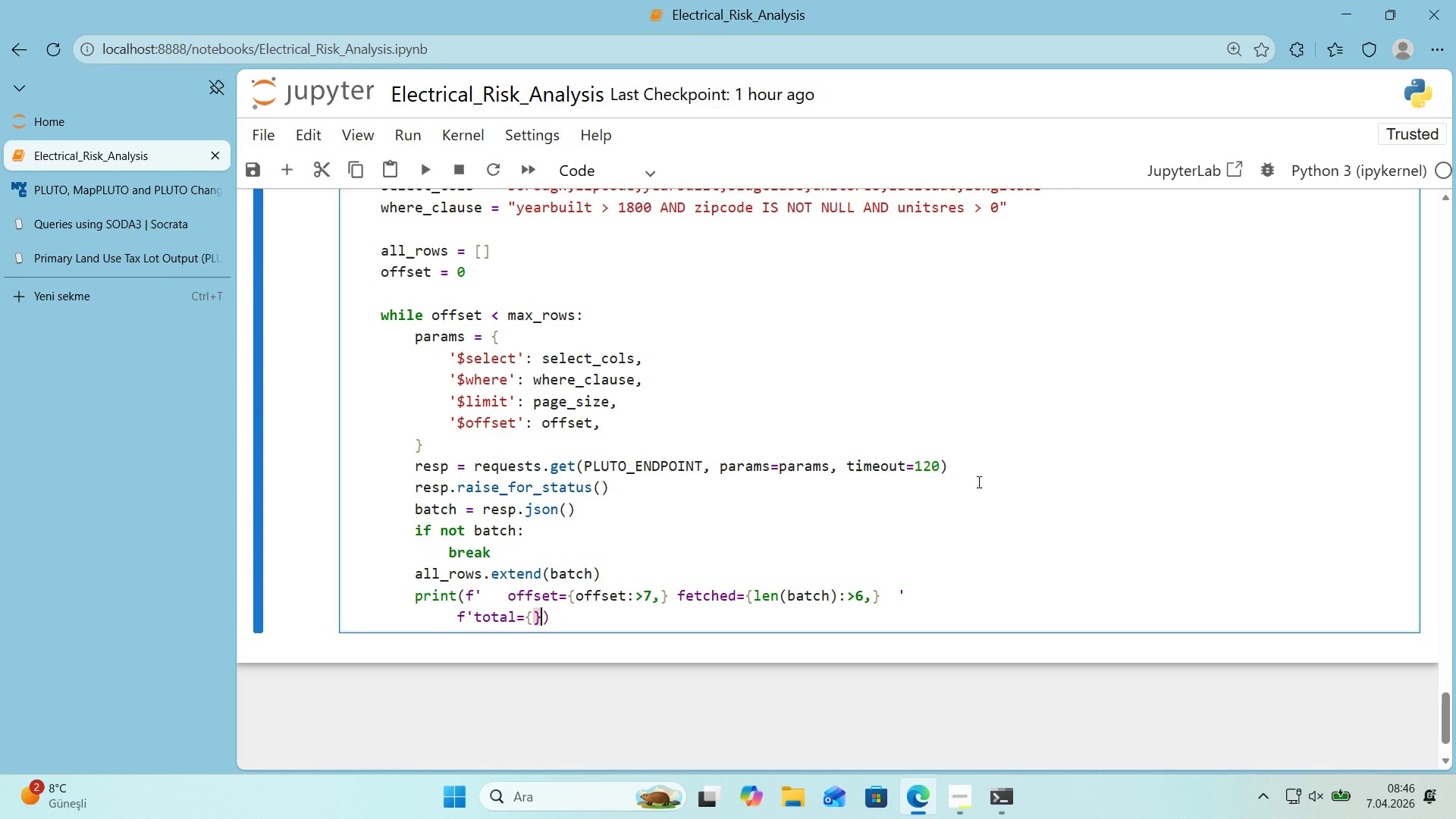 
key(ArrowLeft)
 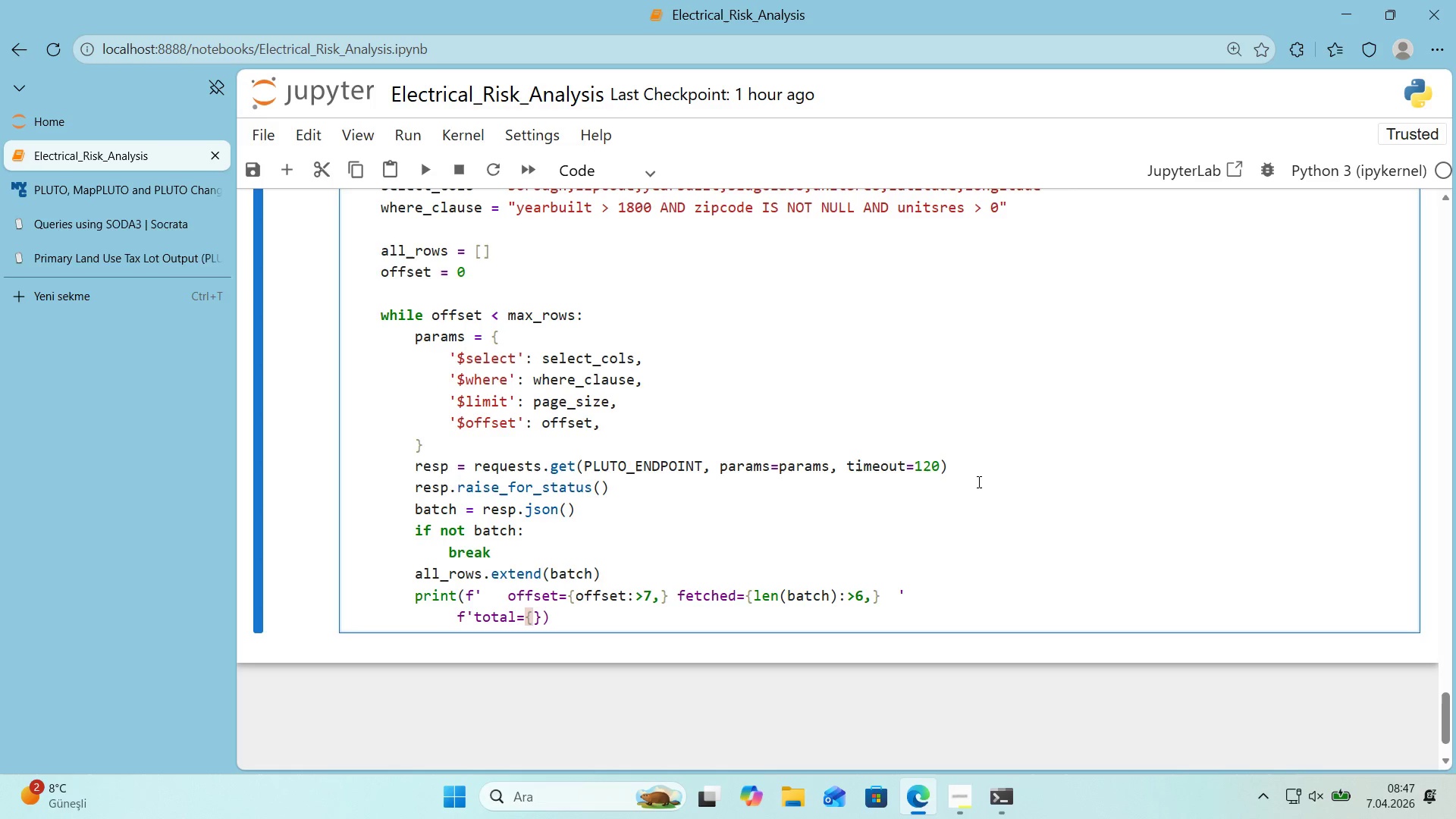 
type(len*()
 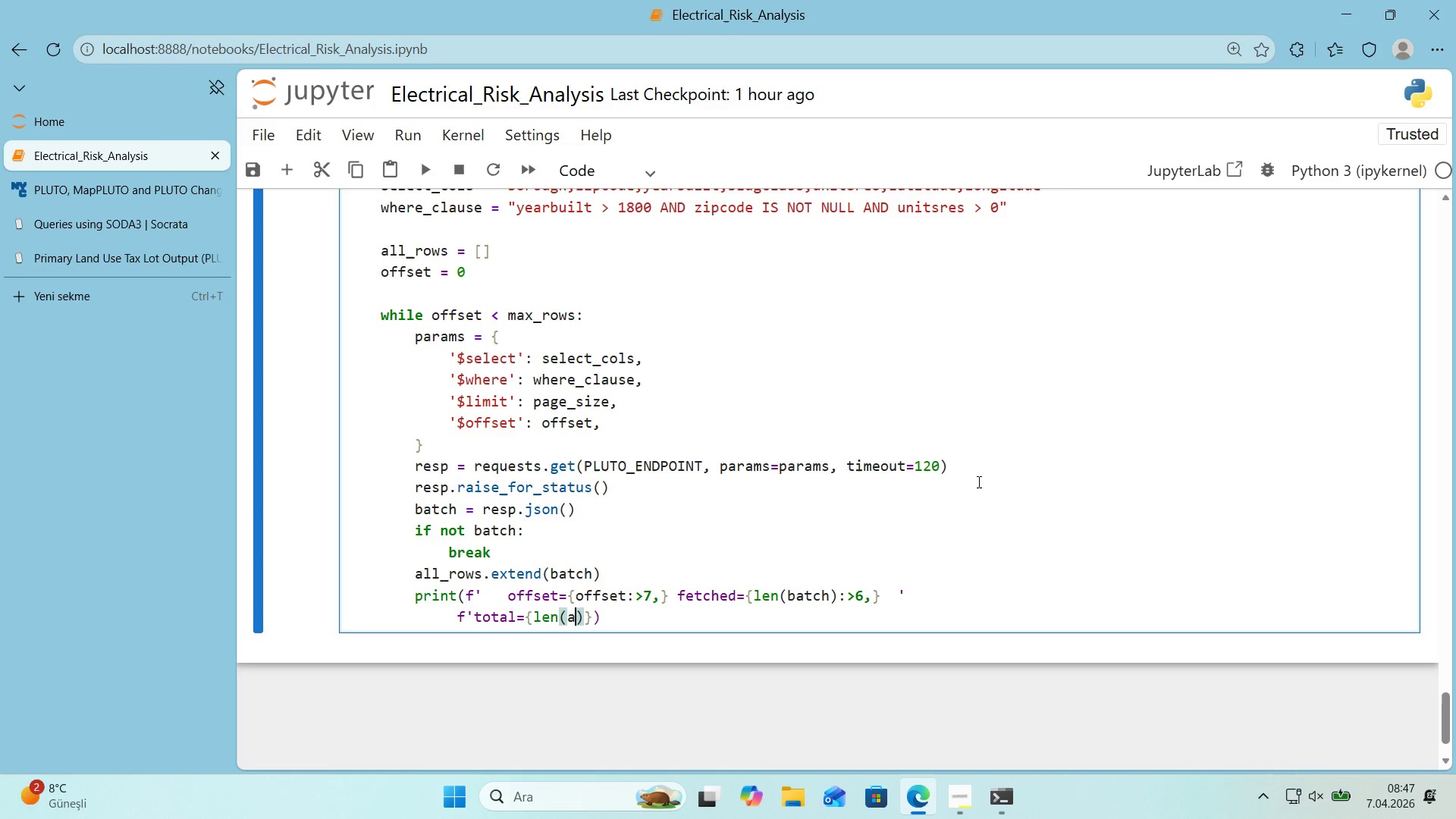 
 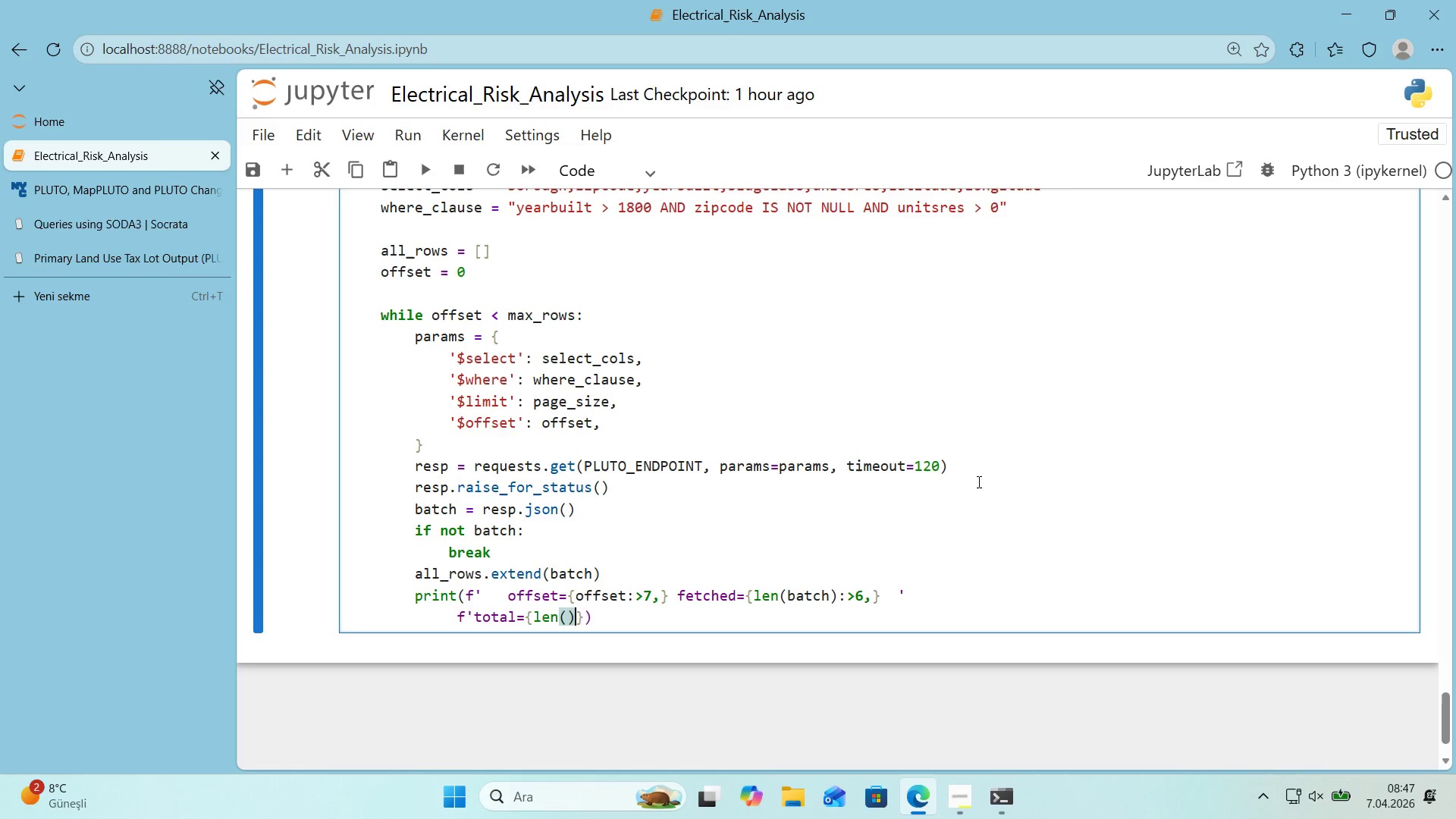 
key(ArrowLeft)
 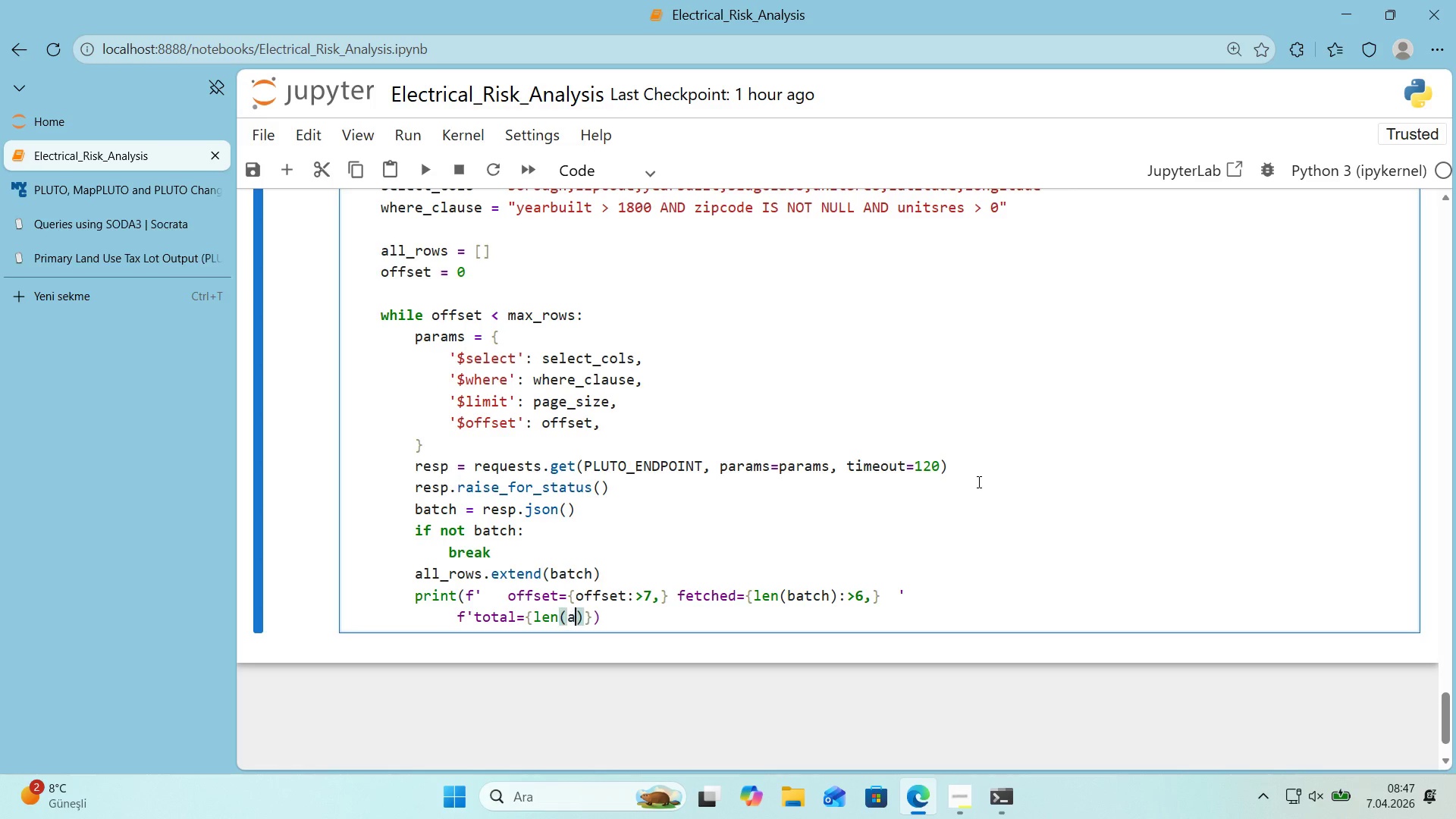 
type(all_rows)
 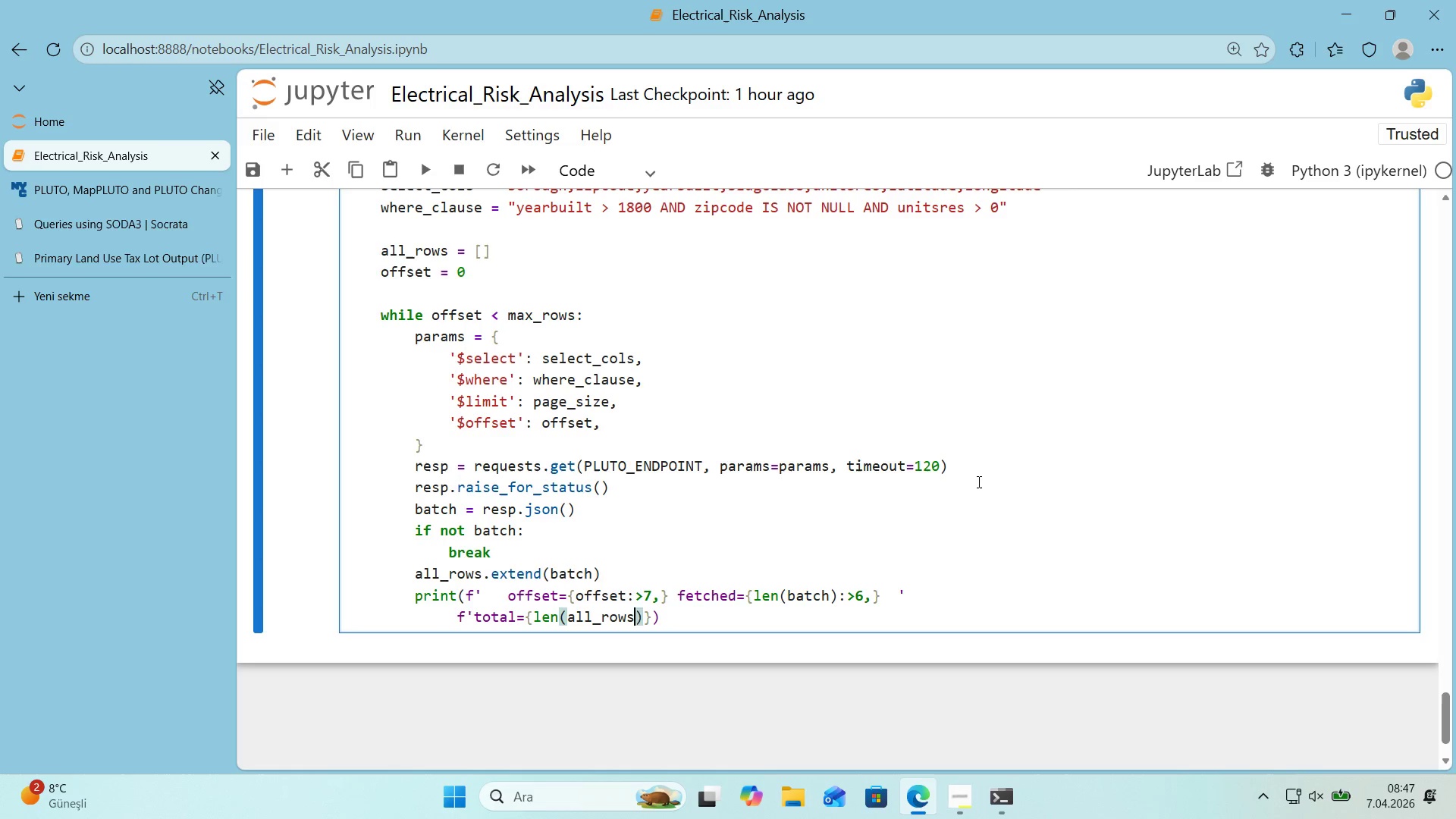 
key(ArrowRight)
 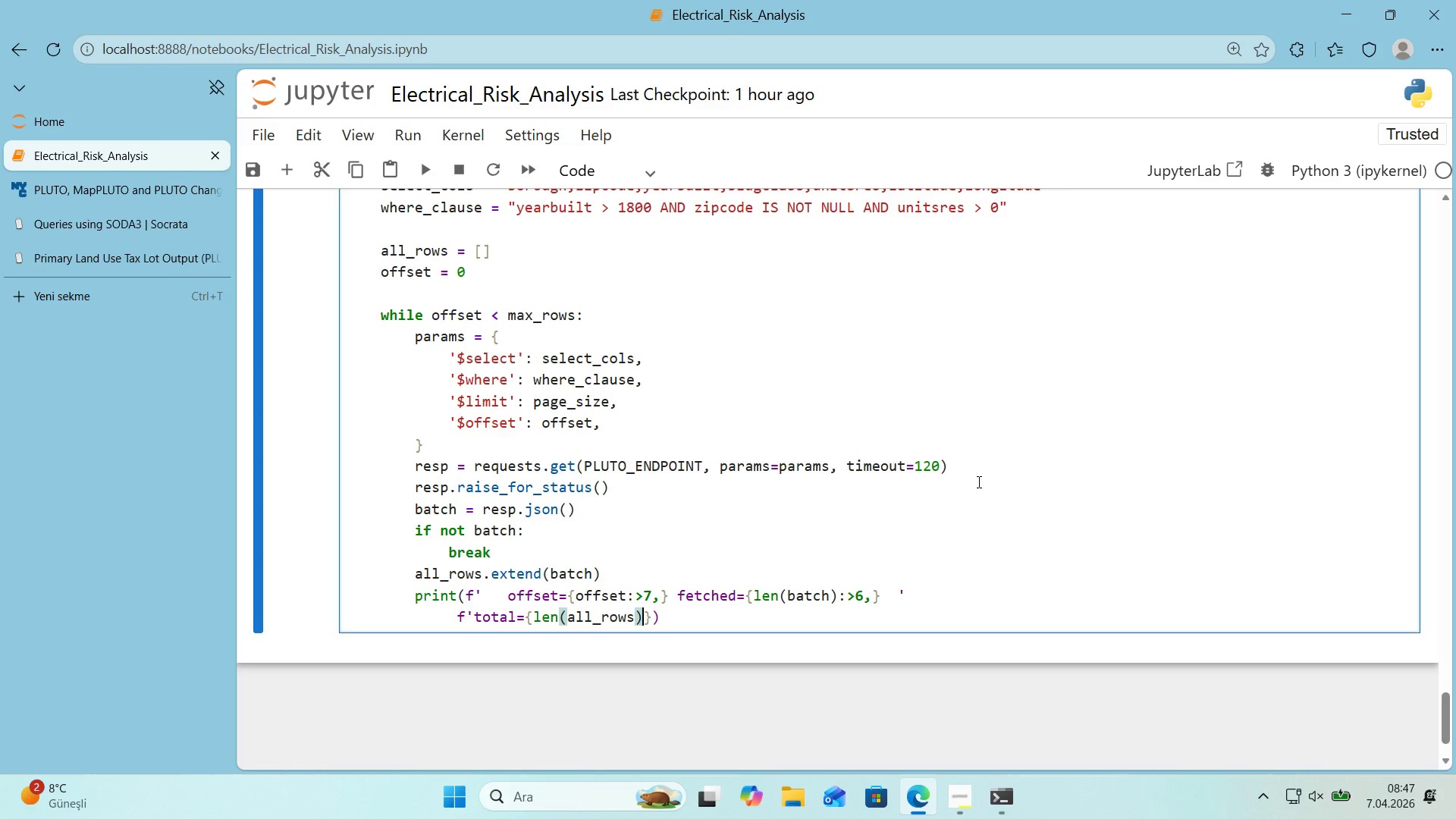 
key(Shift+ShiftRight)
 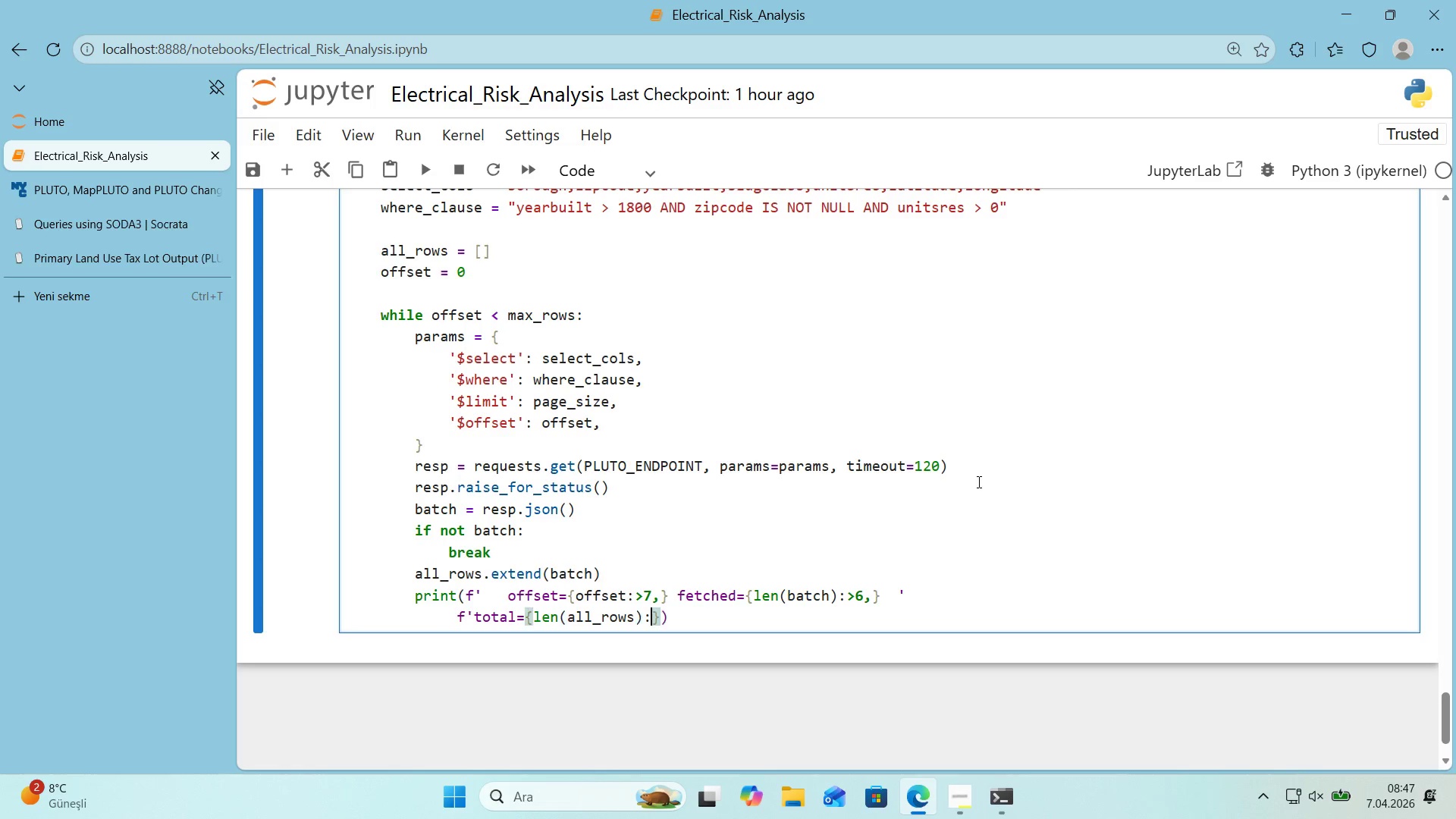 
key(Shift+Period)
 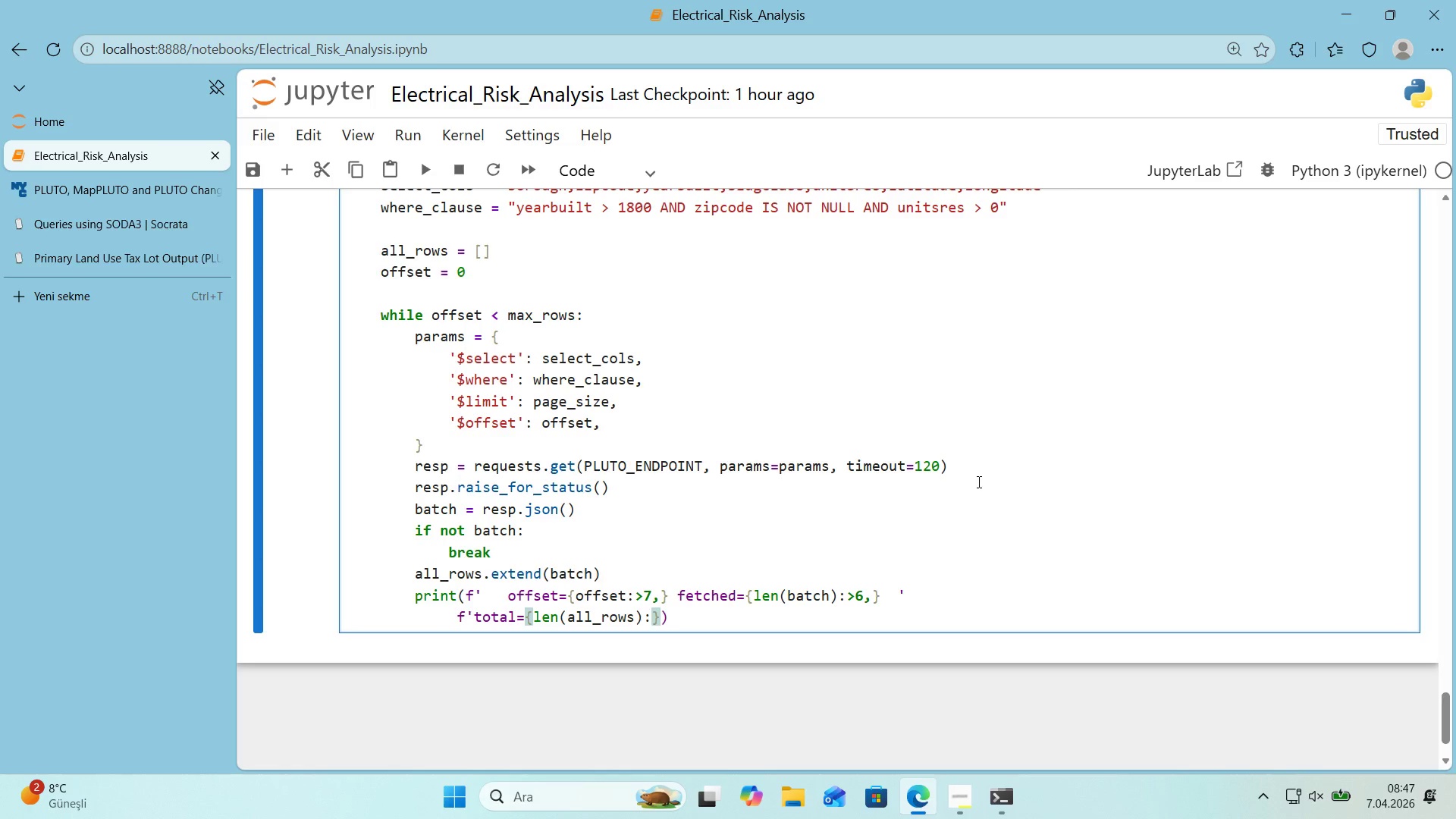 
wait(9.47)
 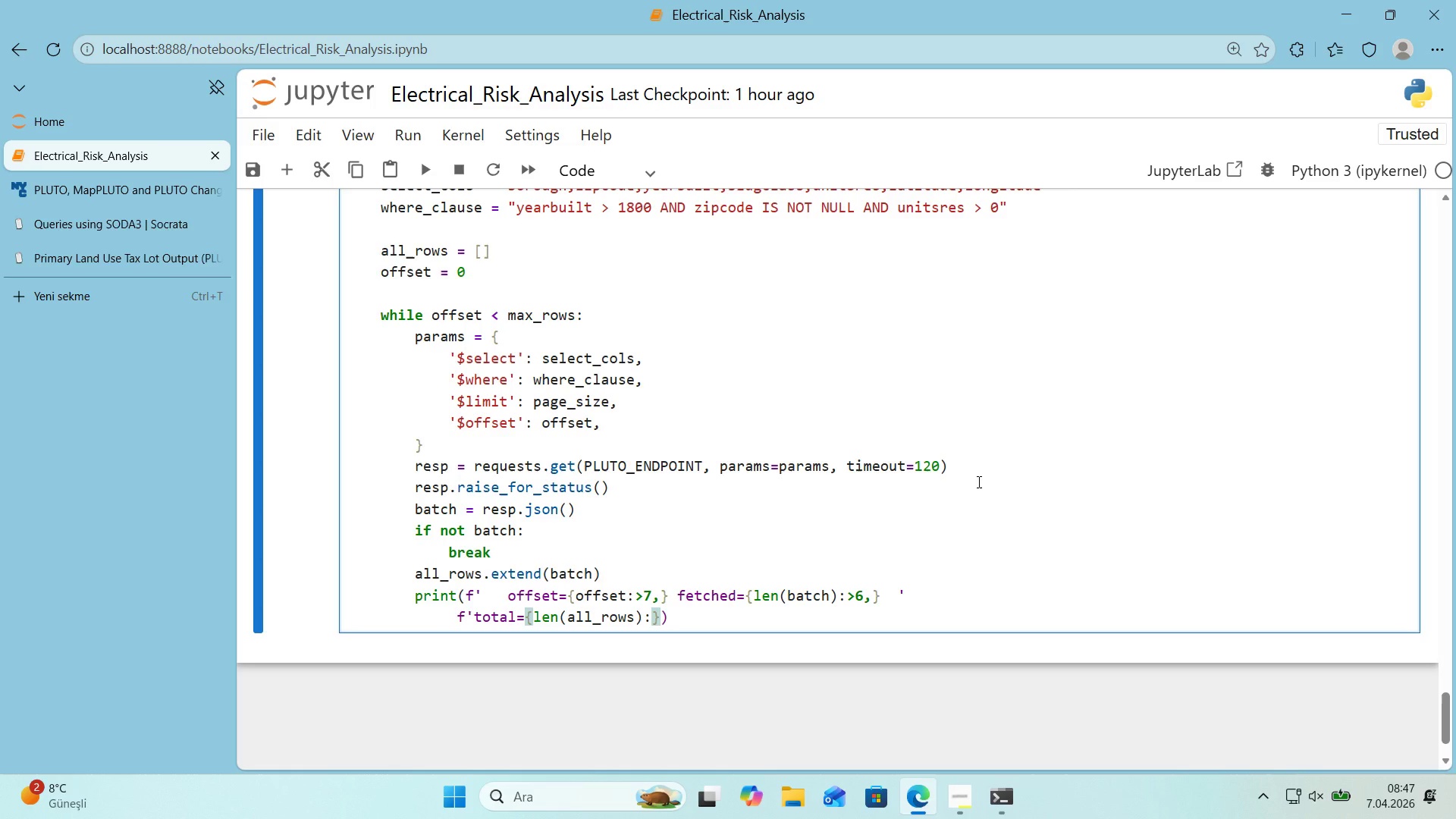 
key(Shift+Break)
 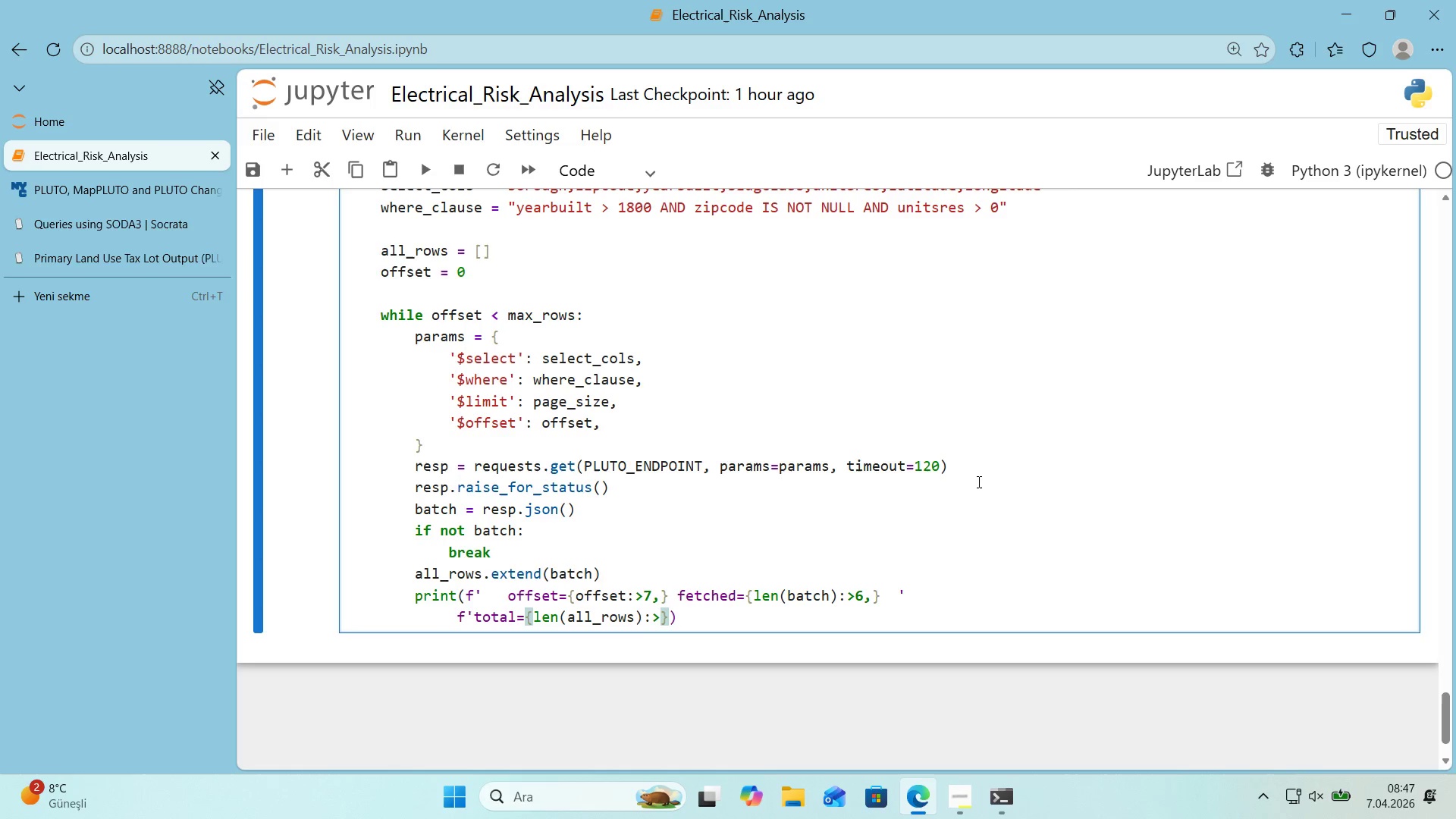 
key(Numpad7)
 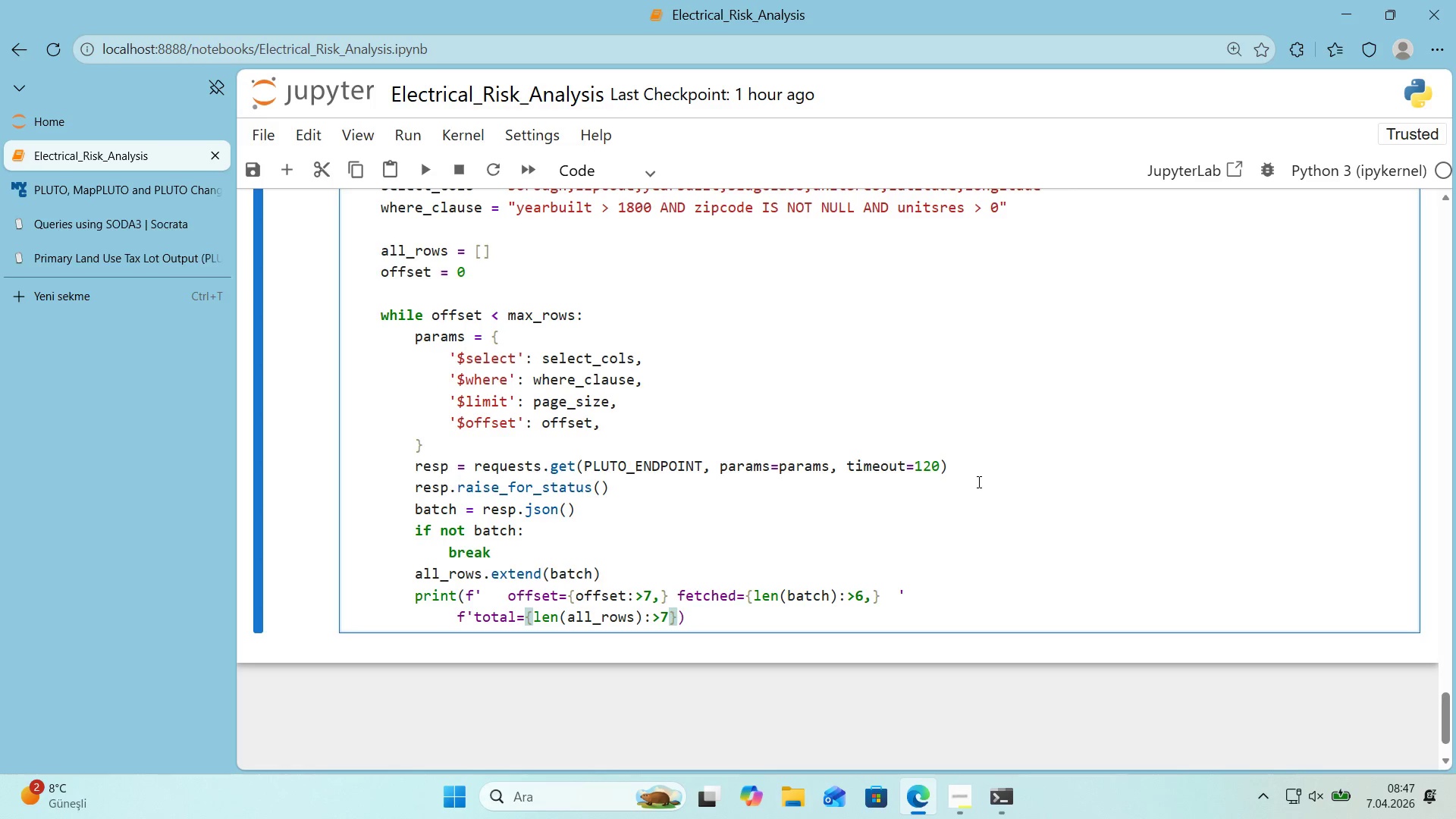 
key(Comma)
 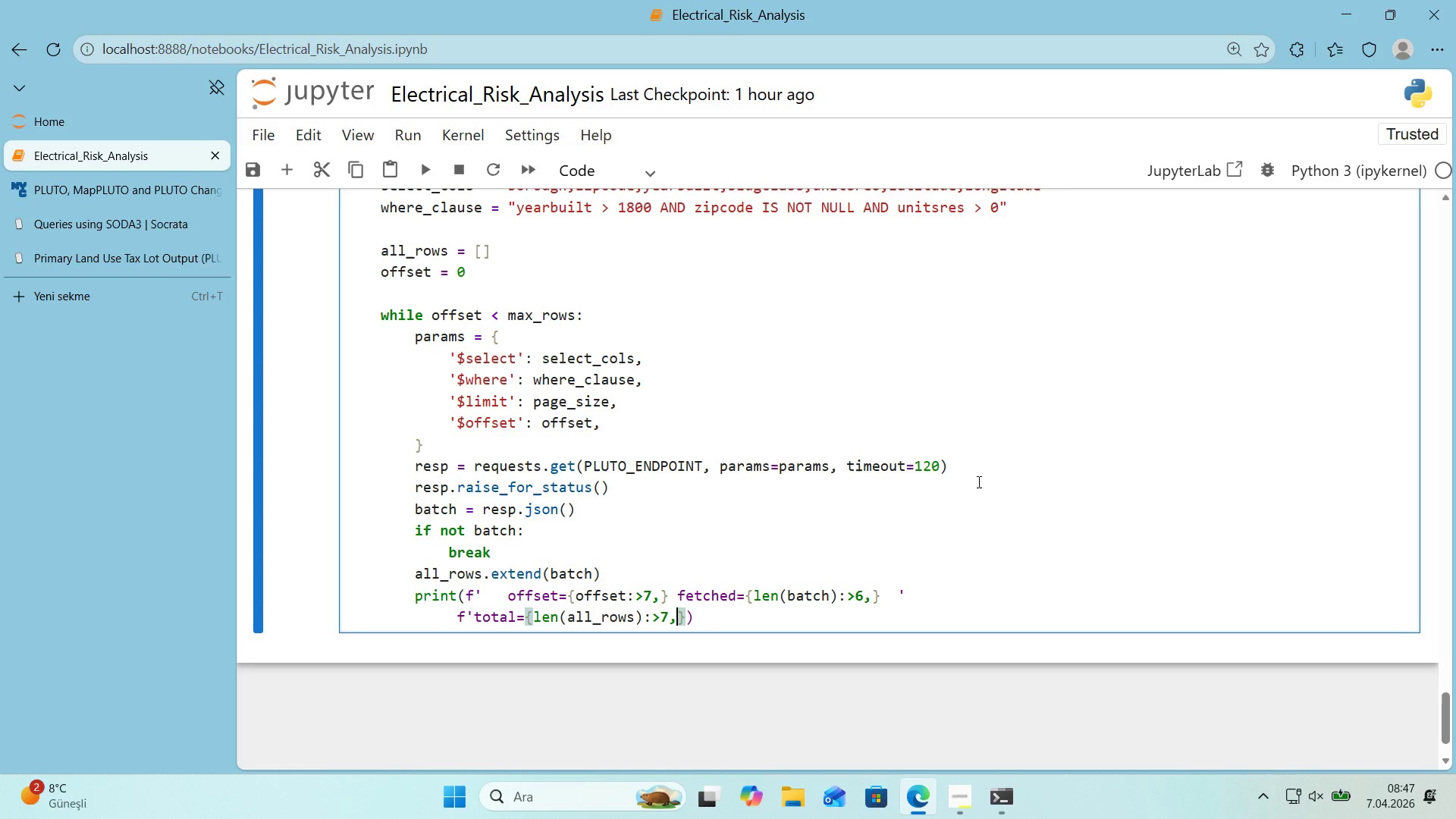 
key(ArrowRight)
 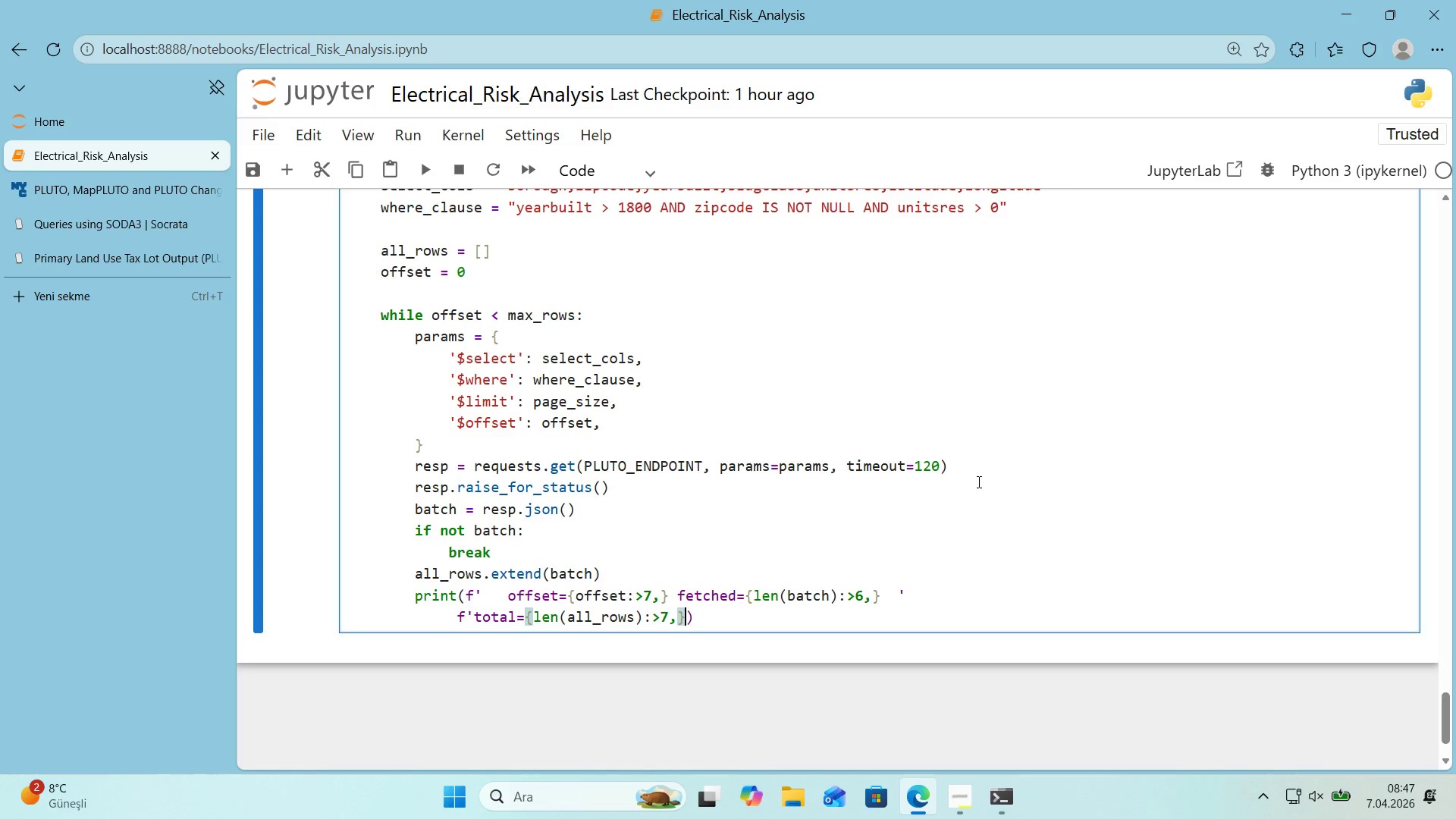 
key(Shift+2)
 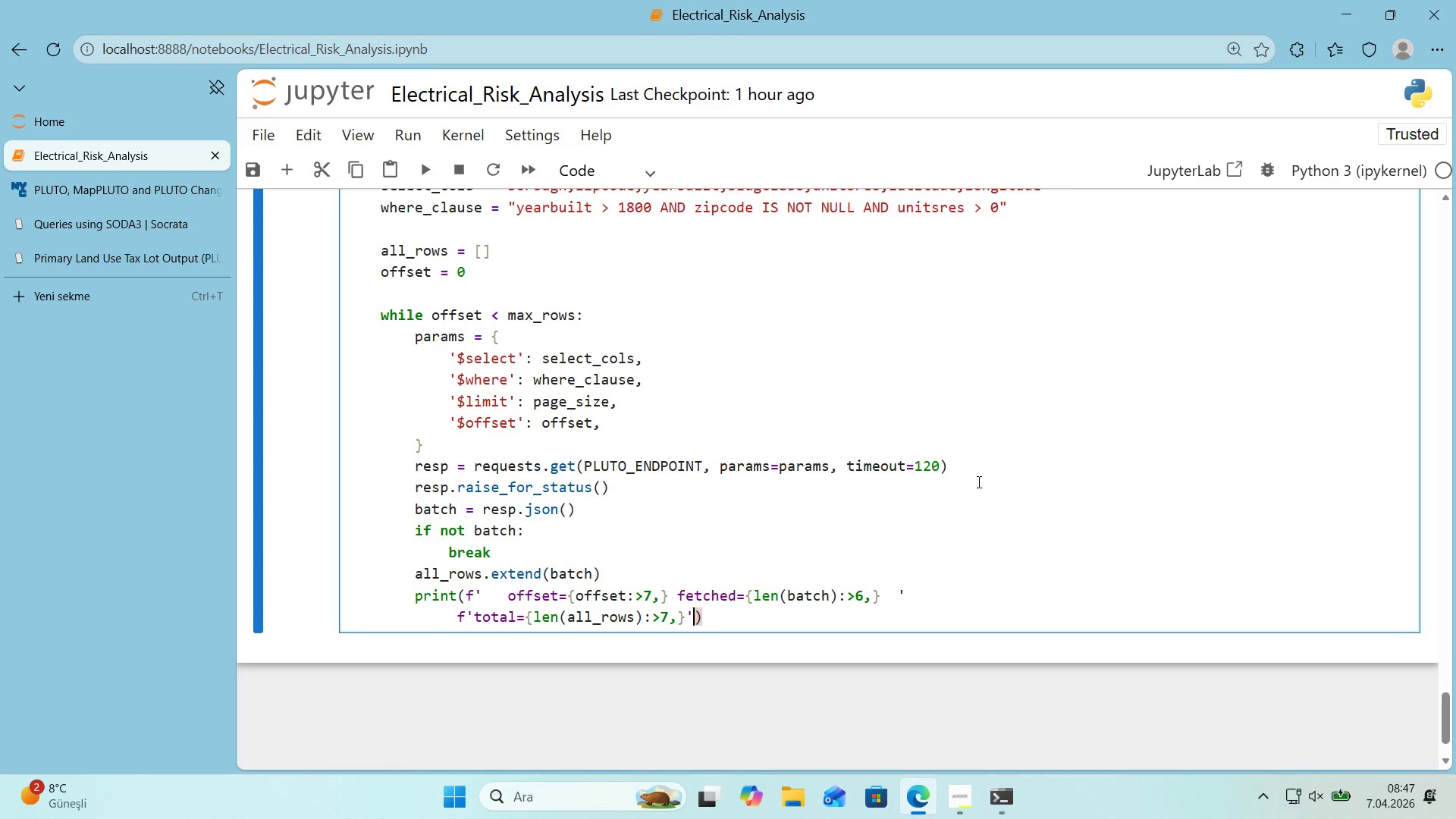 
wait(5.3)
 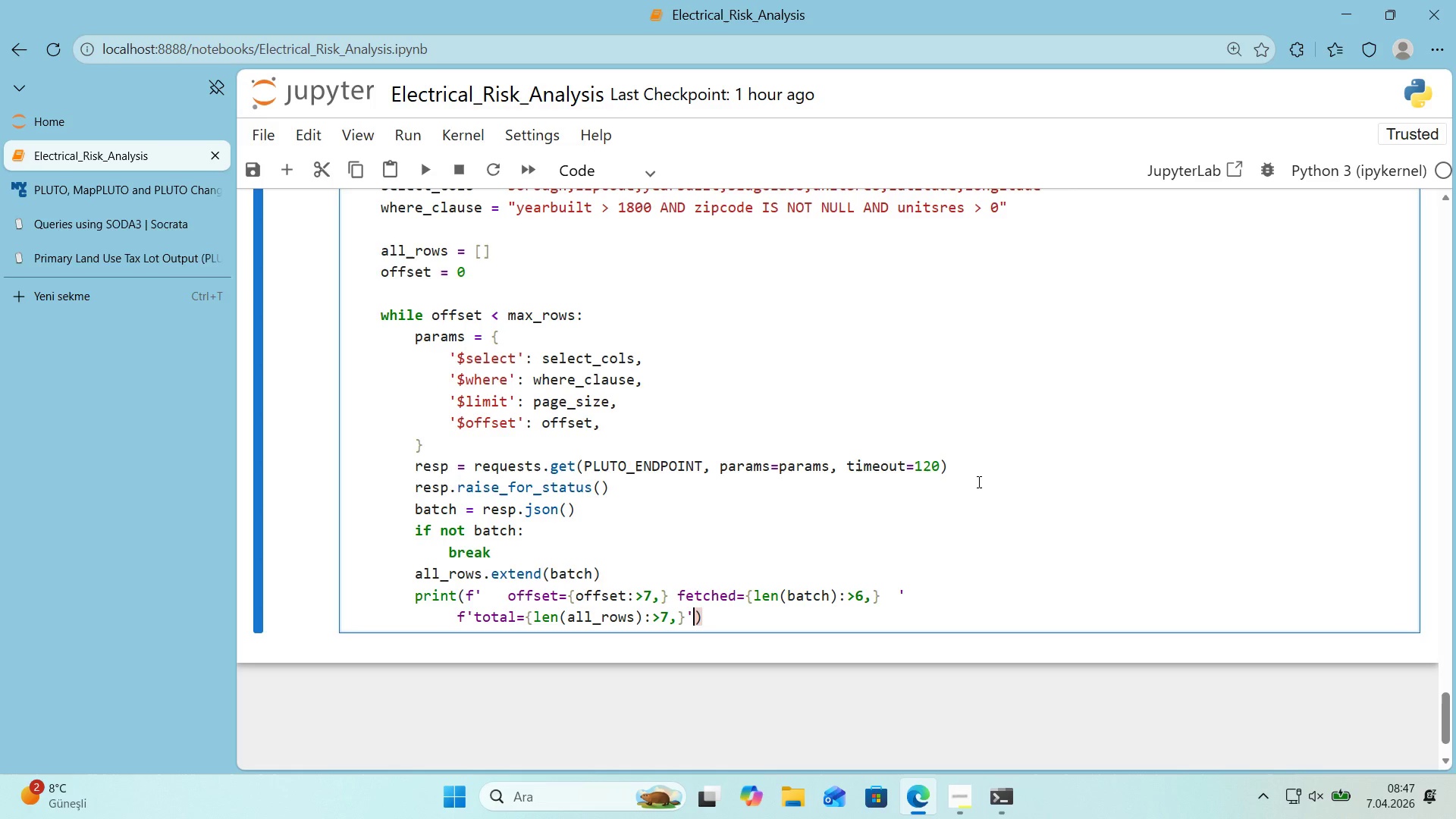 
scroll: coordinate [491, 566], scroll_direction: down, amount: 2.0
 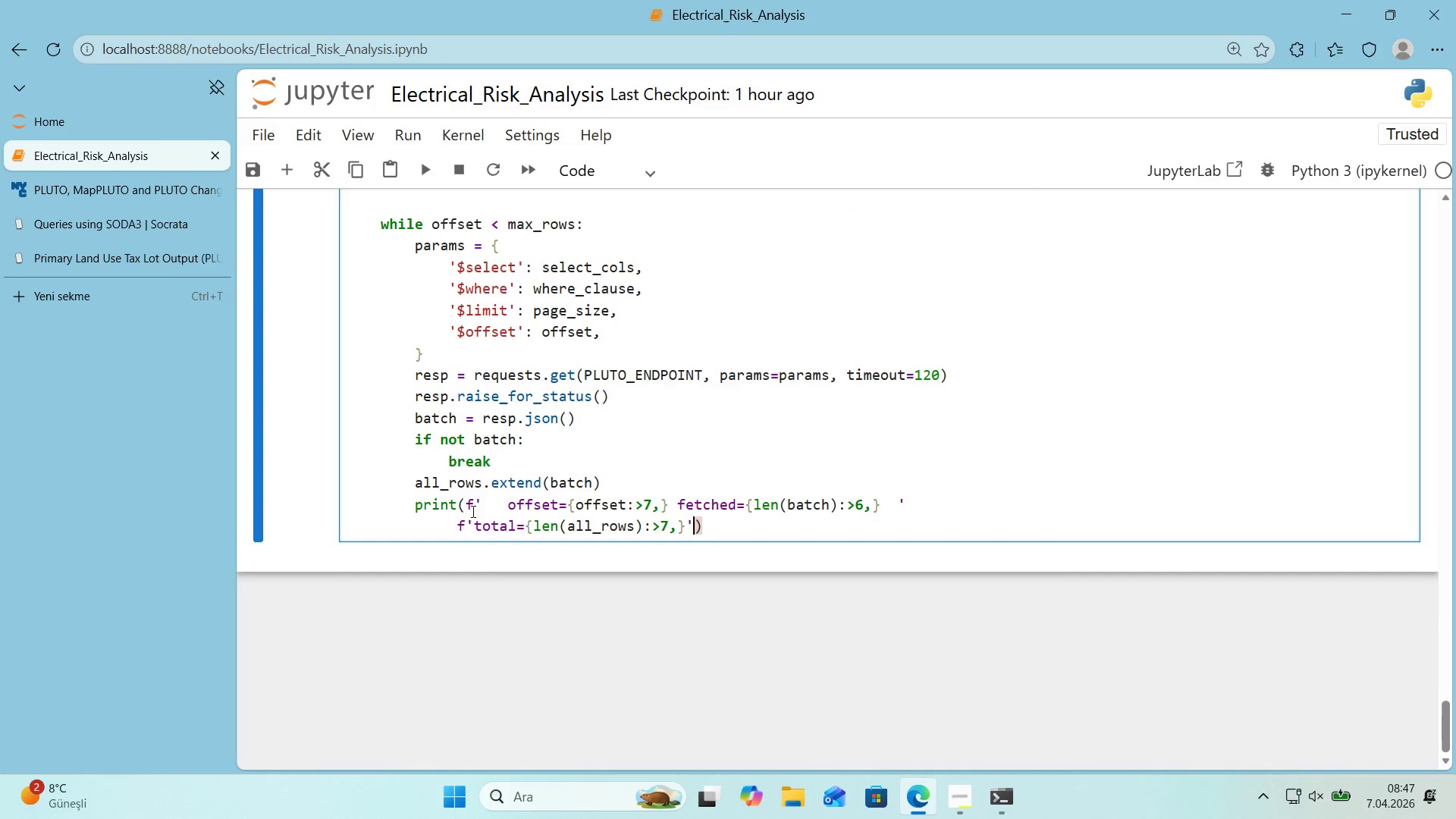 
left_click([475, 510])
 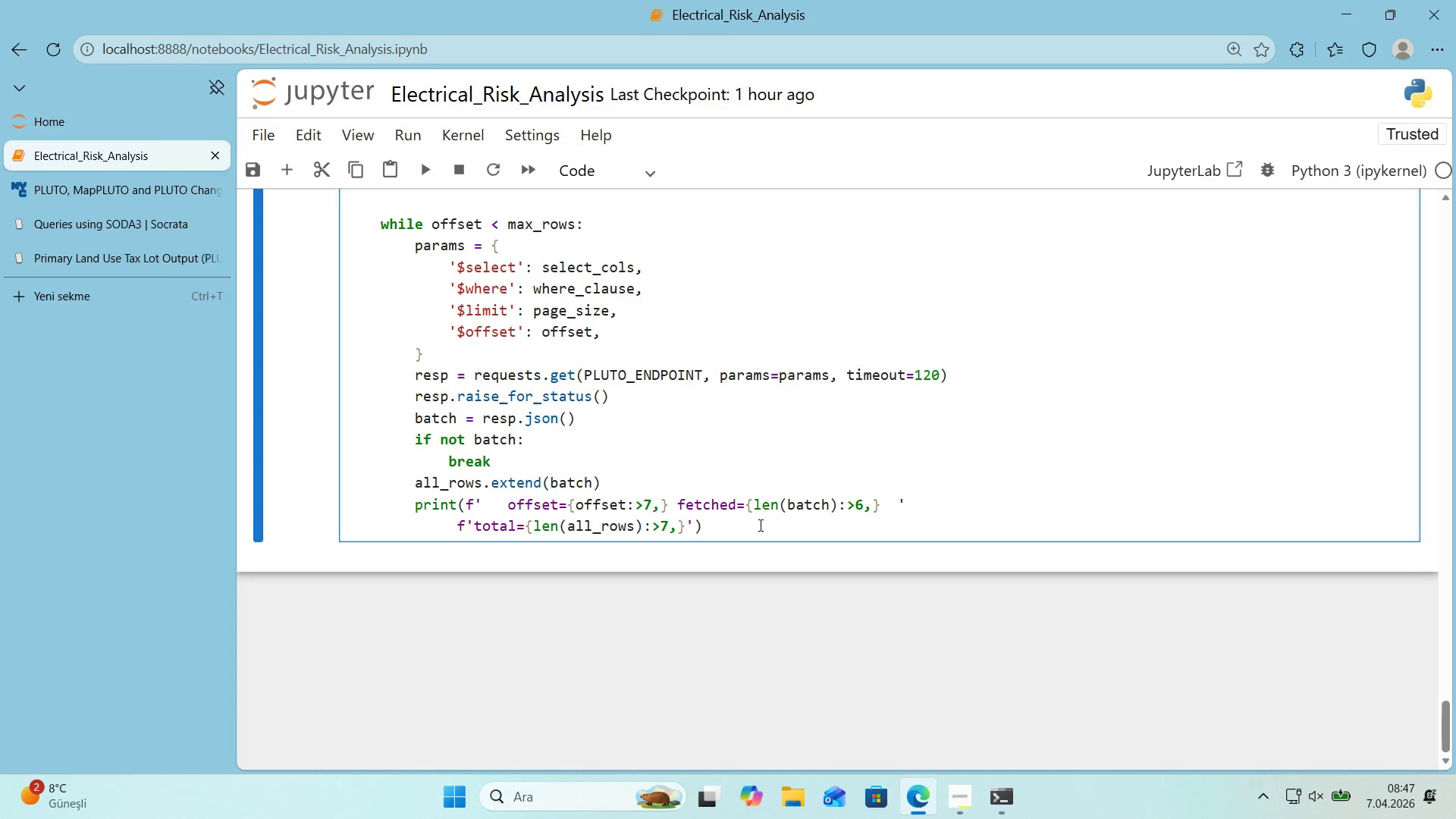 
wait(17.8)
 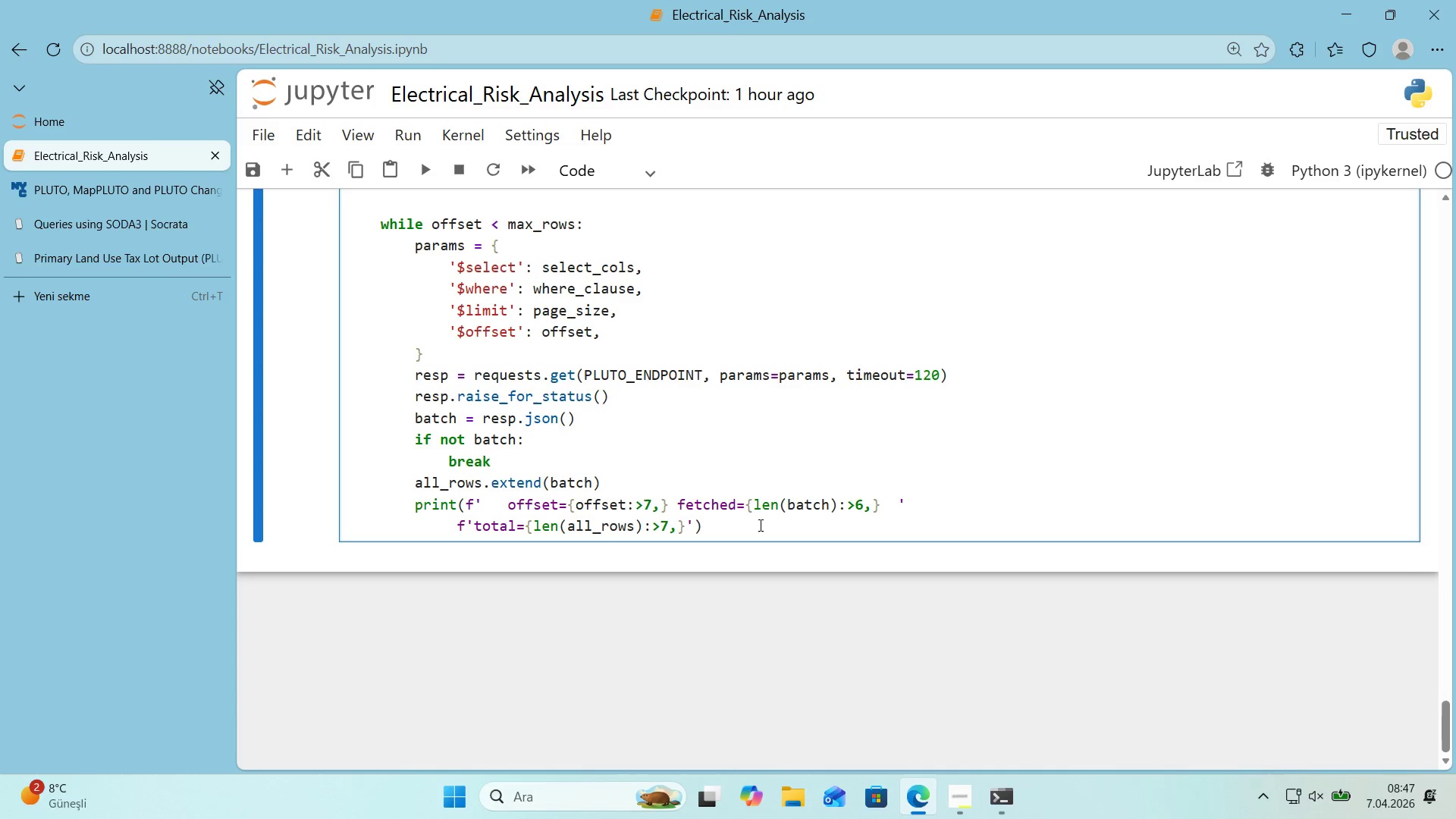 
left_click([910, 504])
 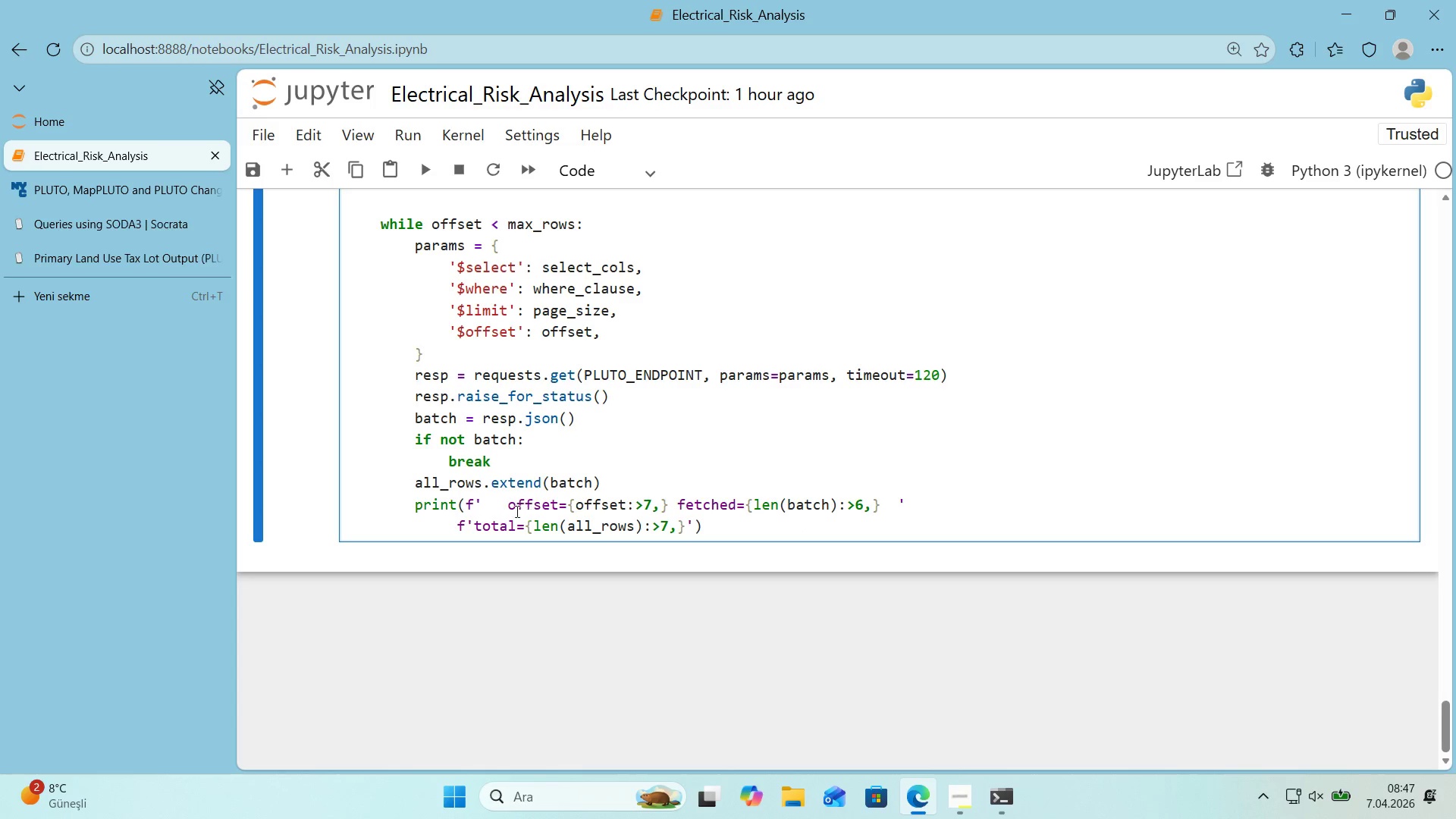 
left_click([485, 505])
 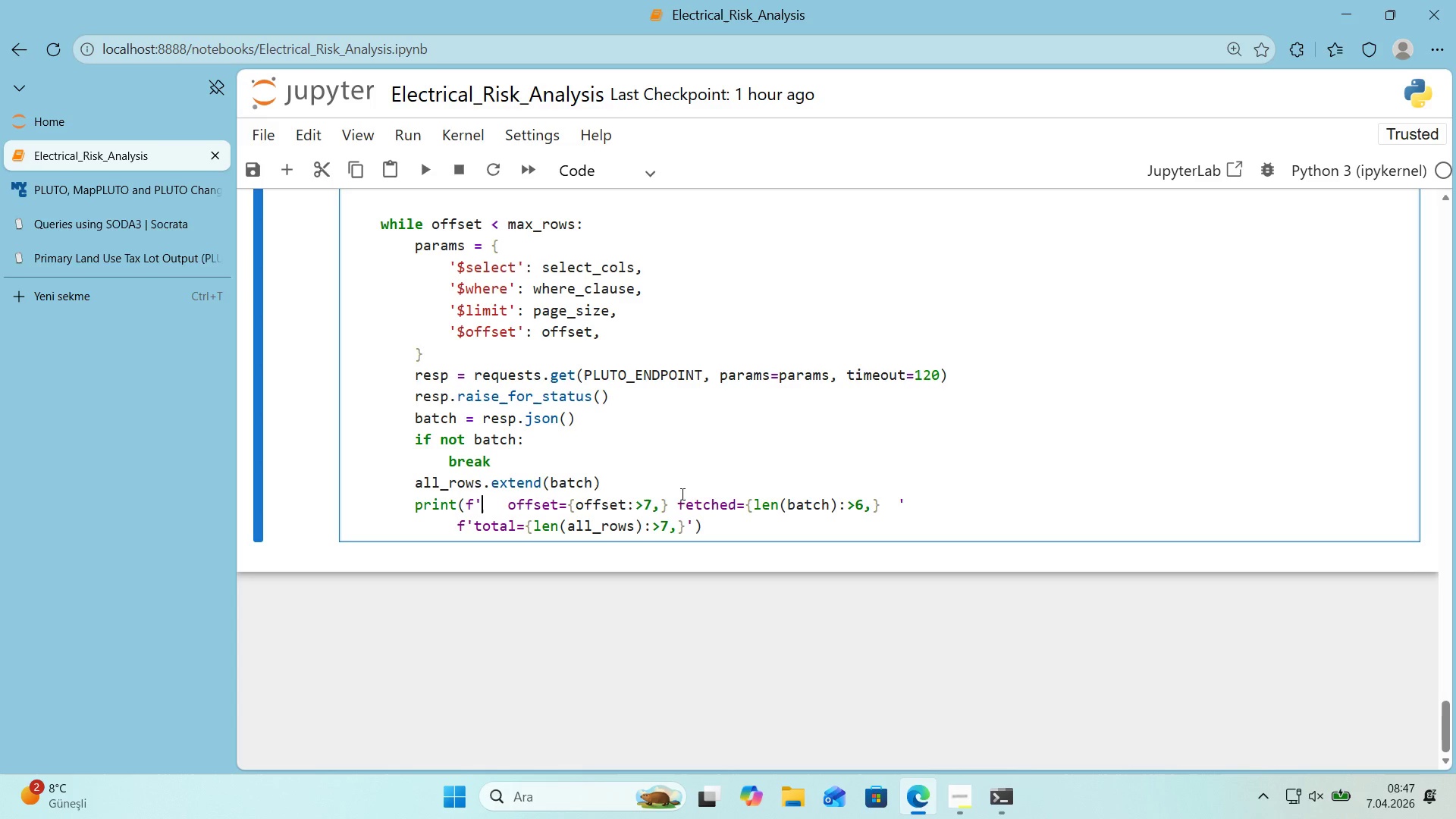 
wait(6.73)
 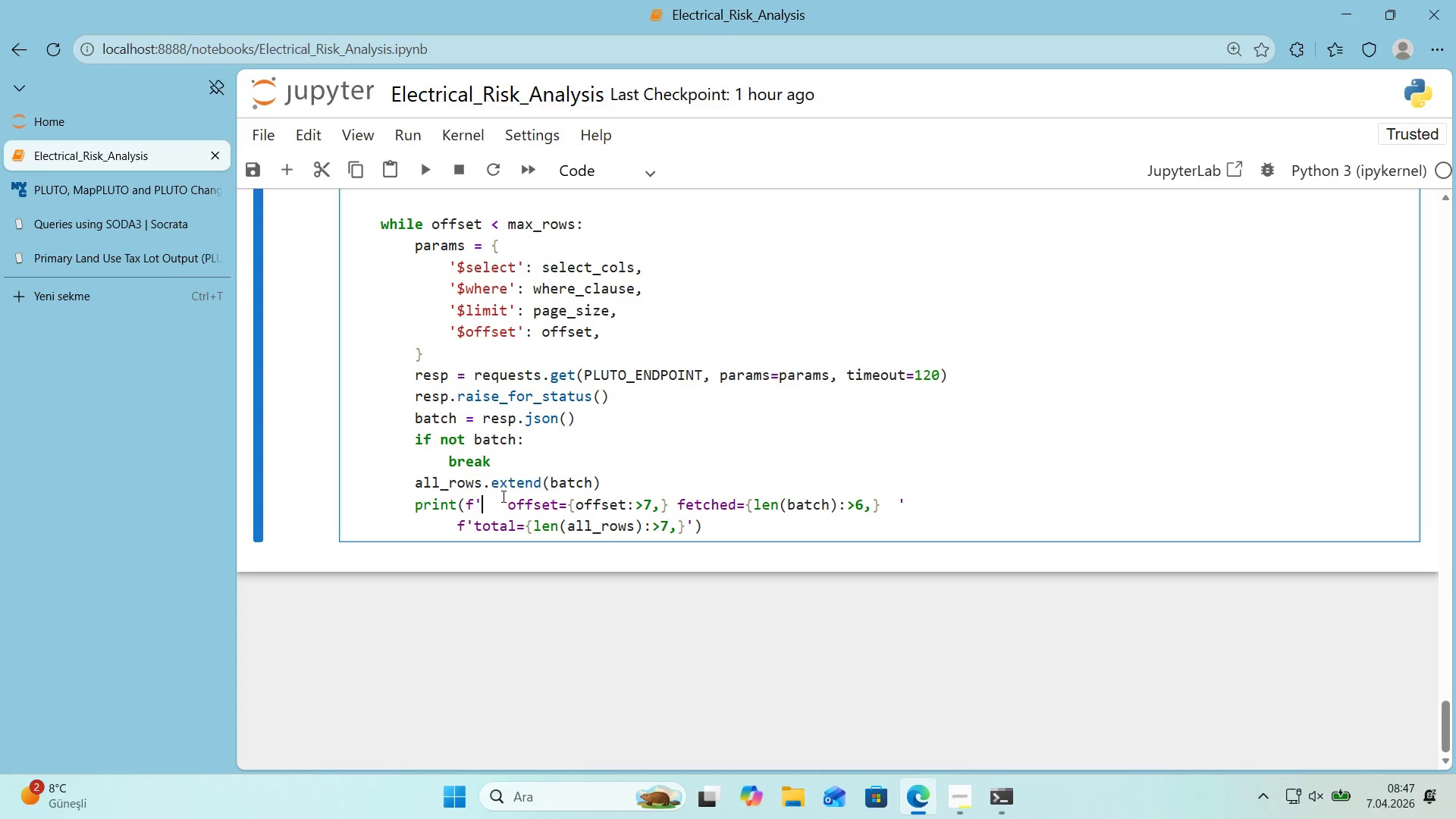 
left_click([461, 528])
 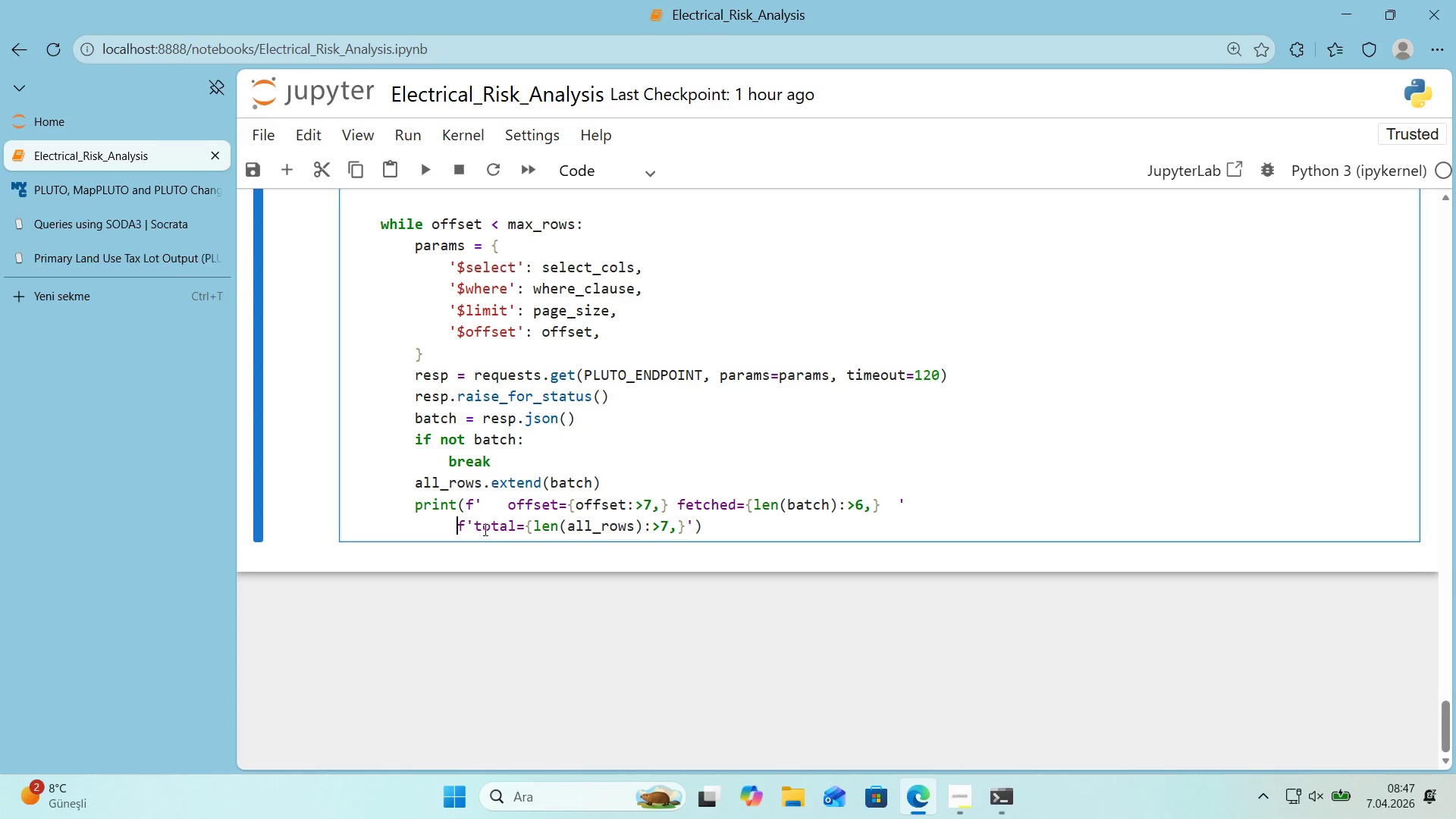 
key(Space)
 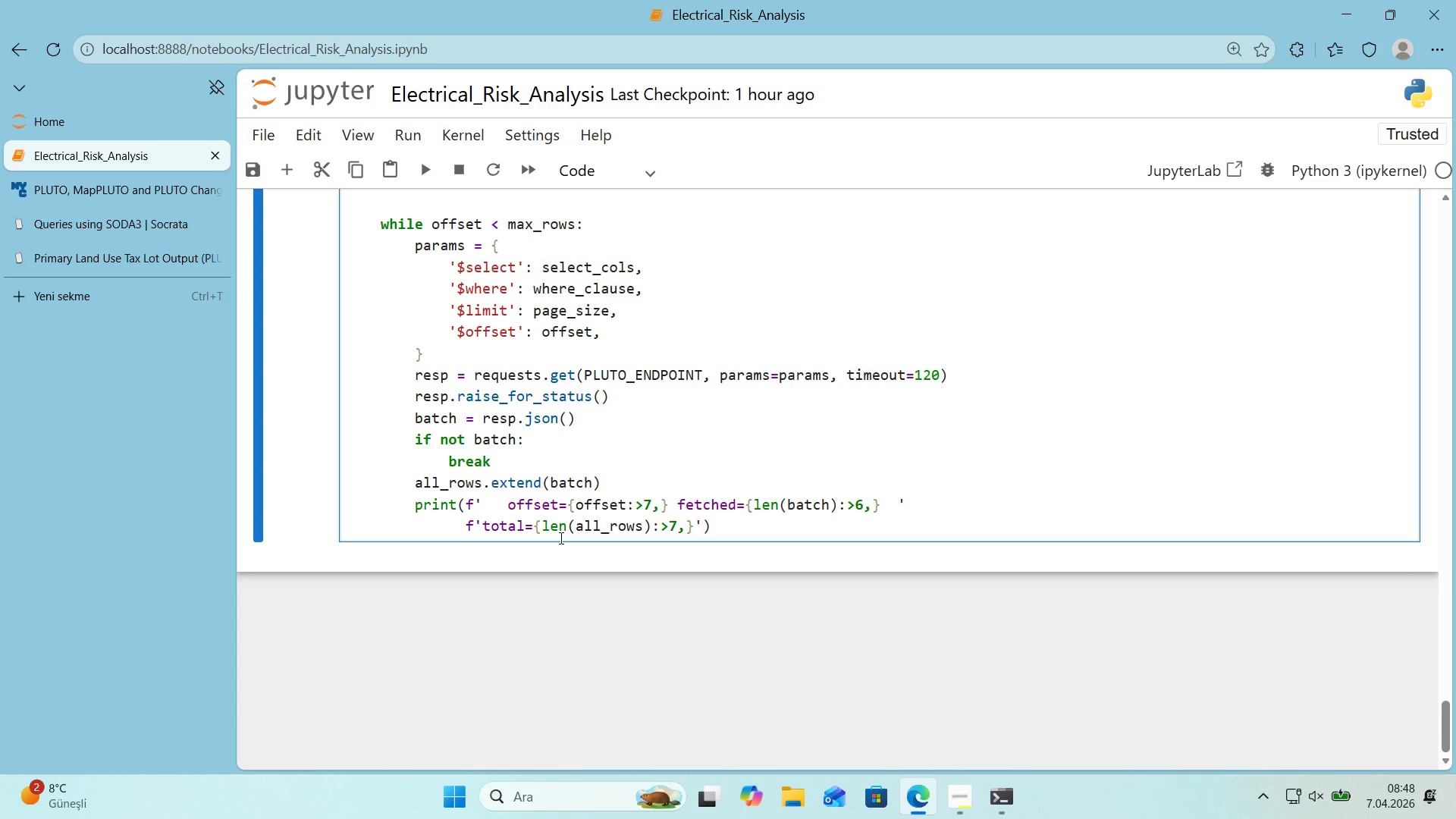 
wait(10.56)
 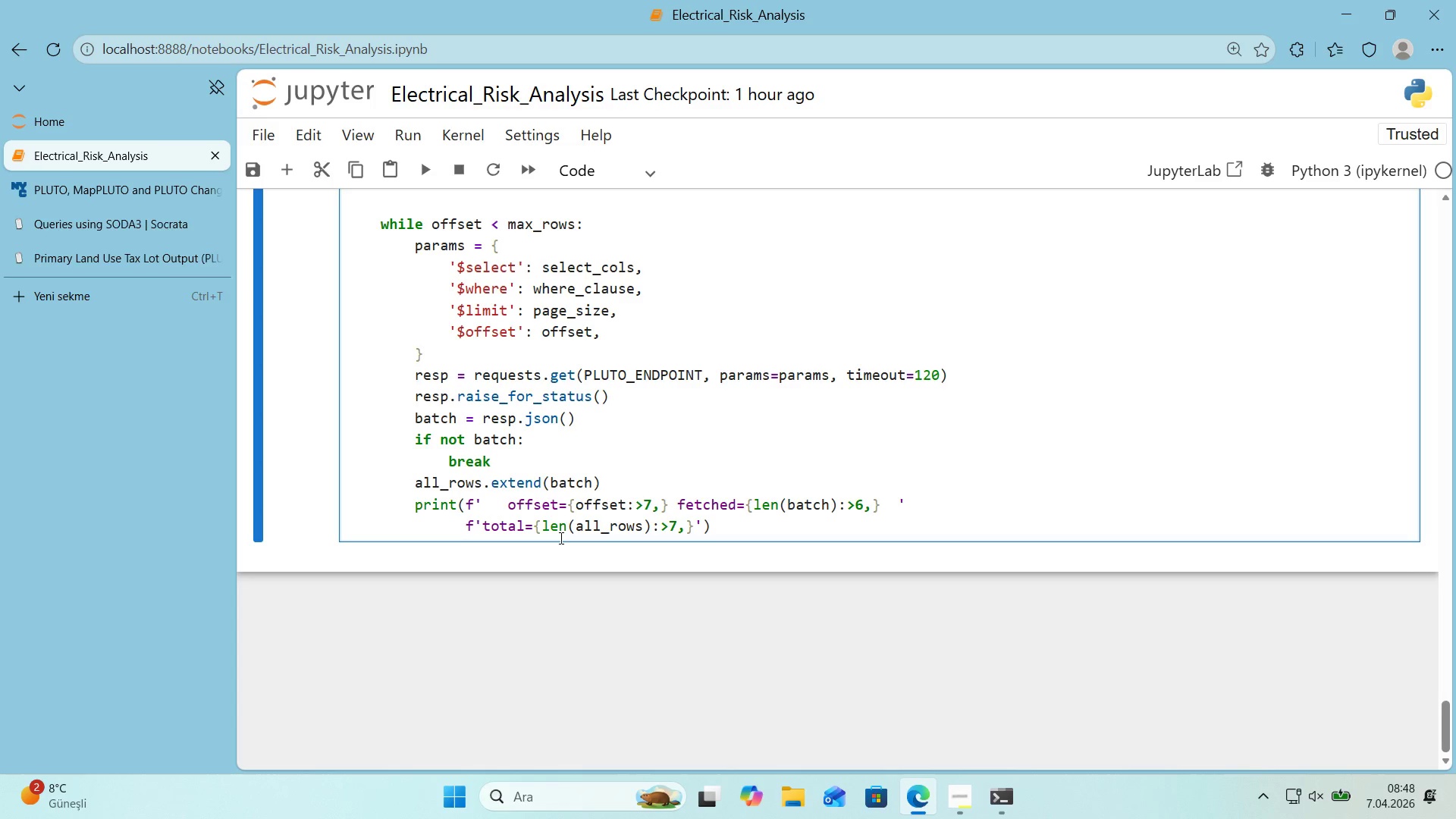 
left_click([798, 524])
 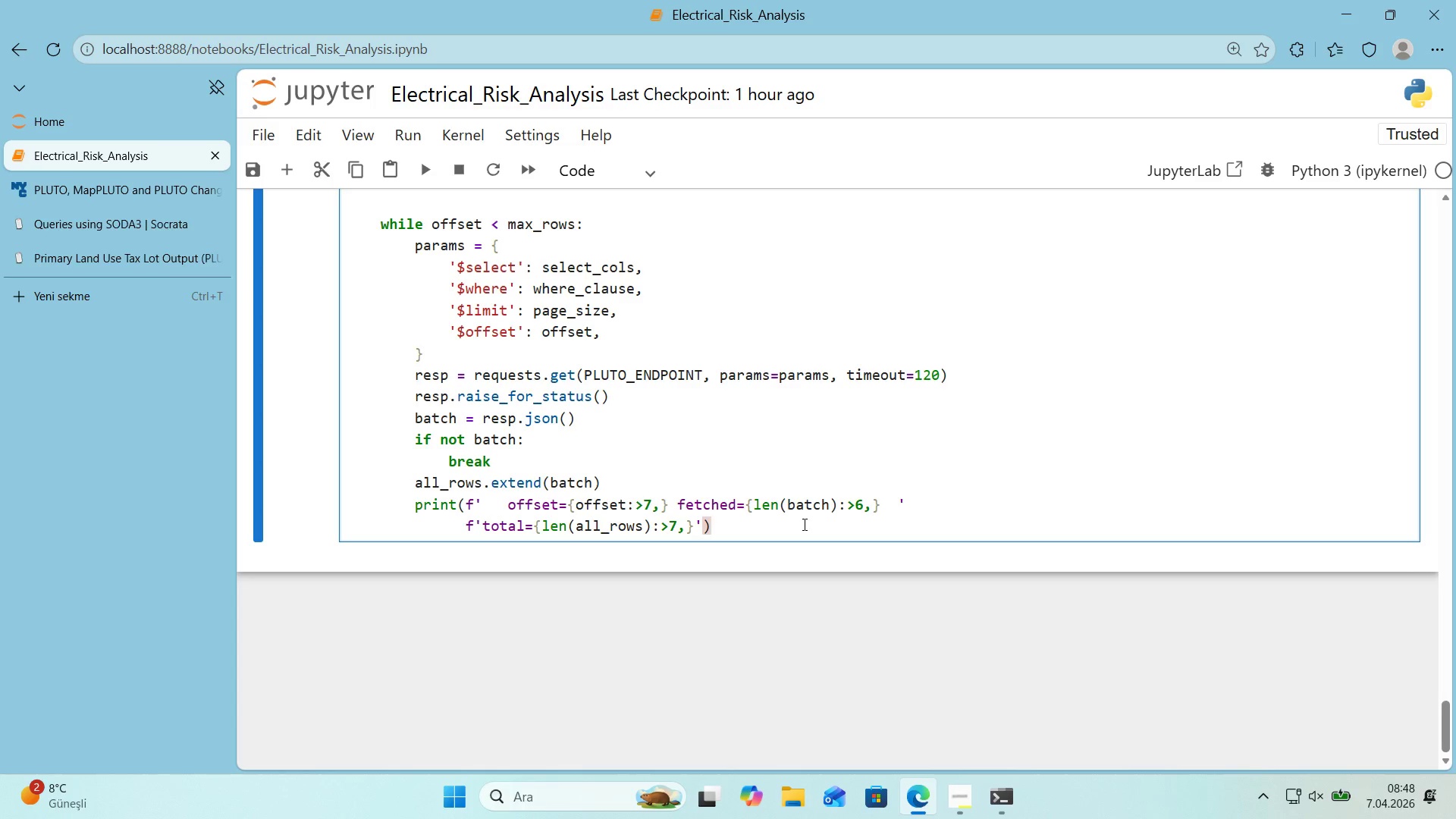 
key(Enter)
 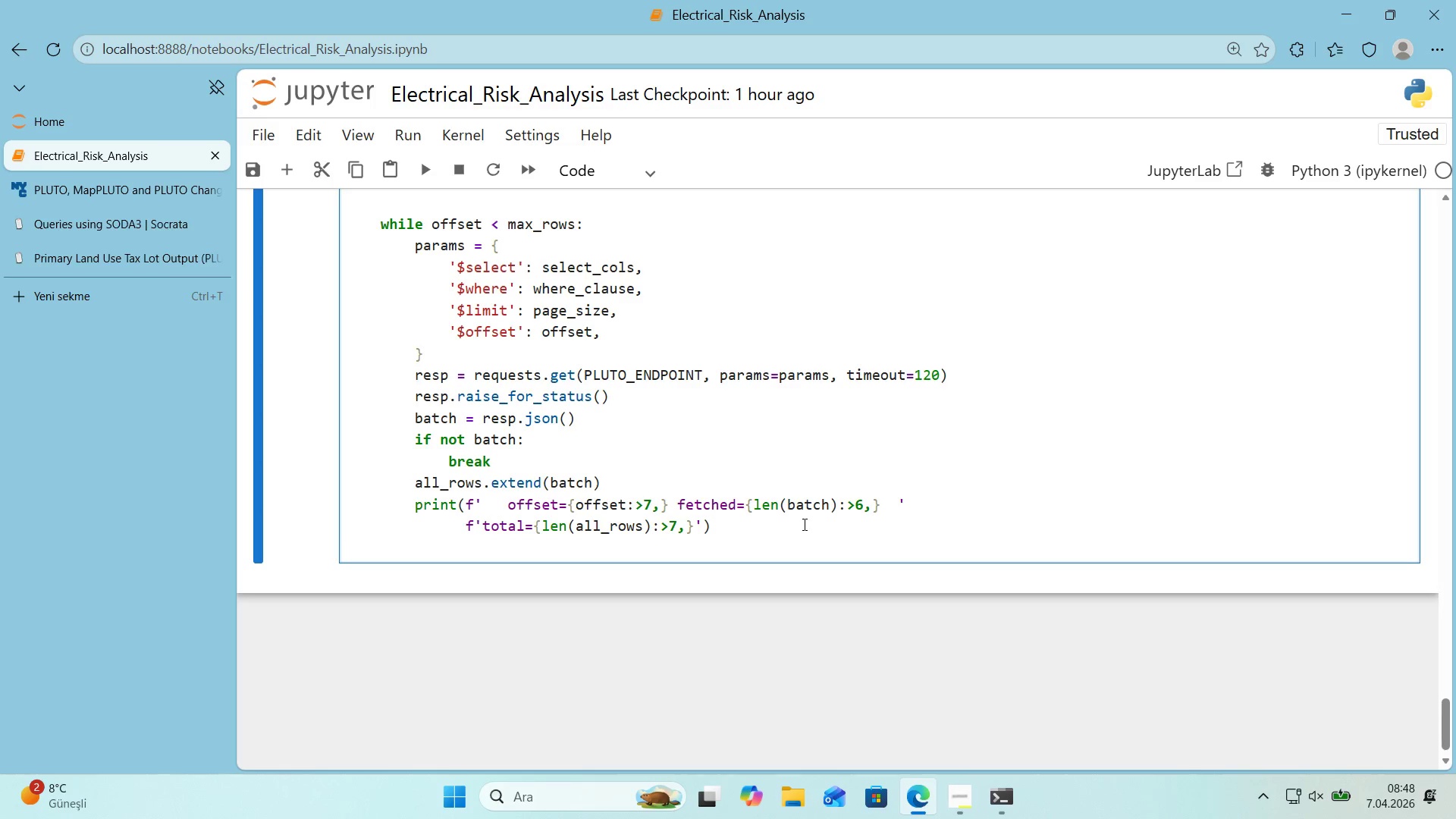 
type('f len*()
 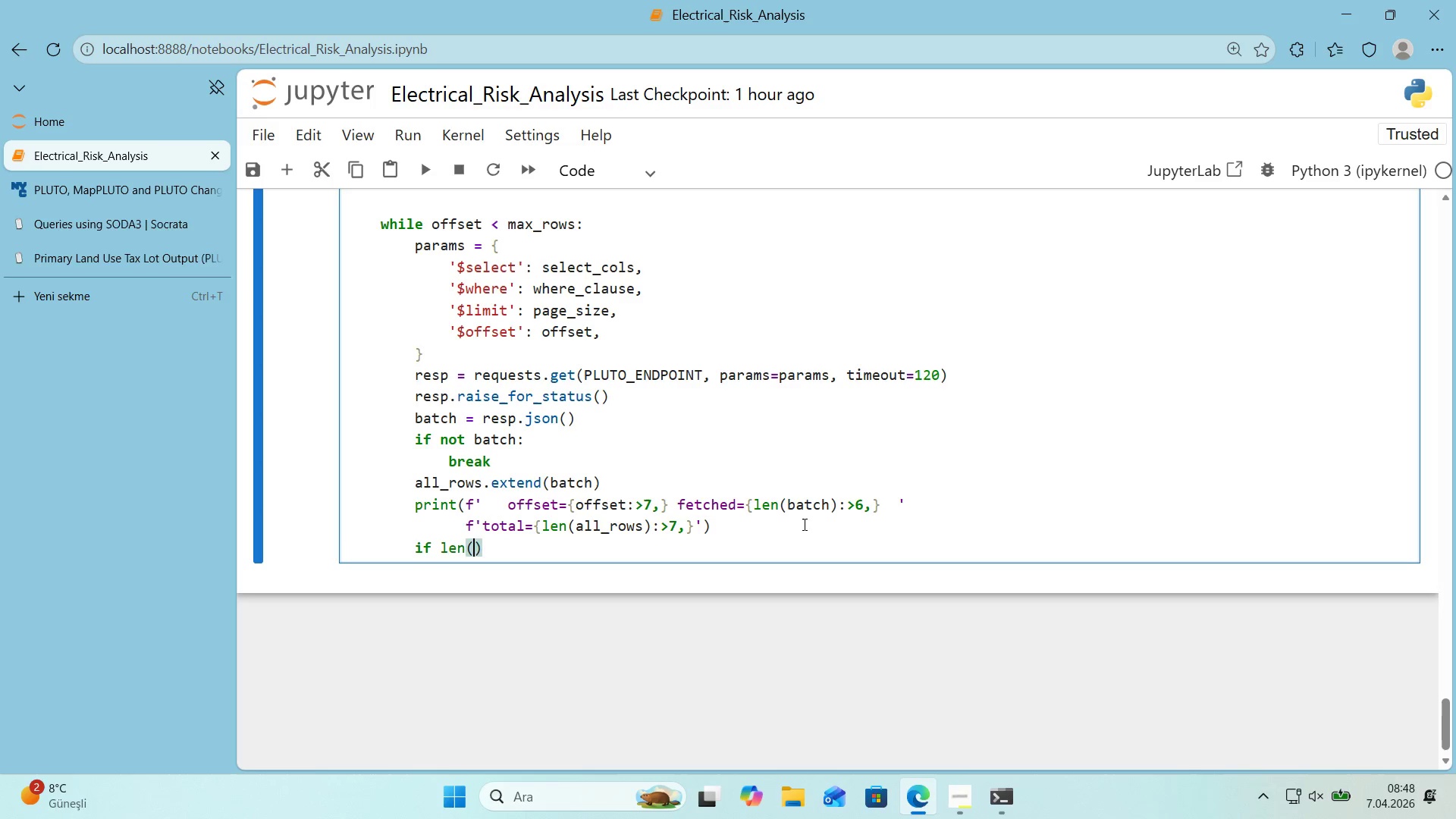 
 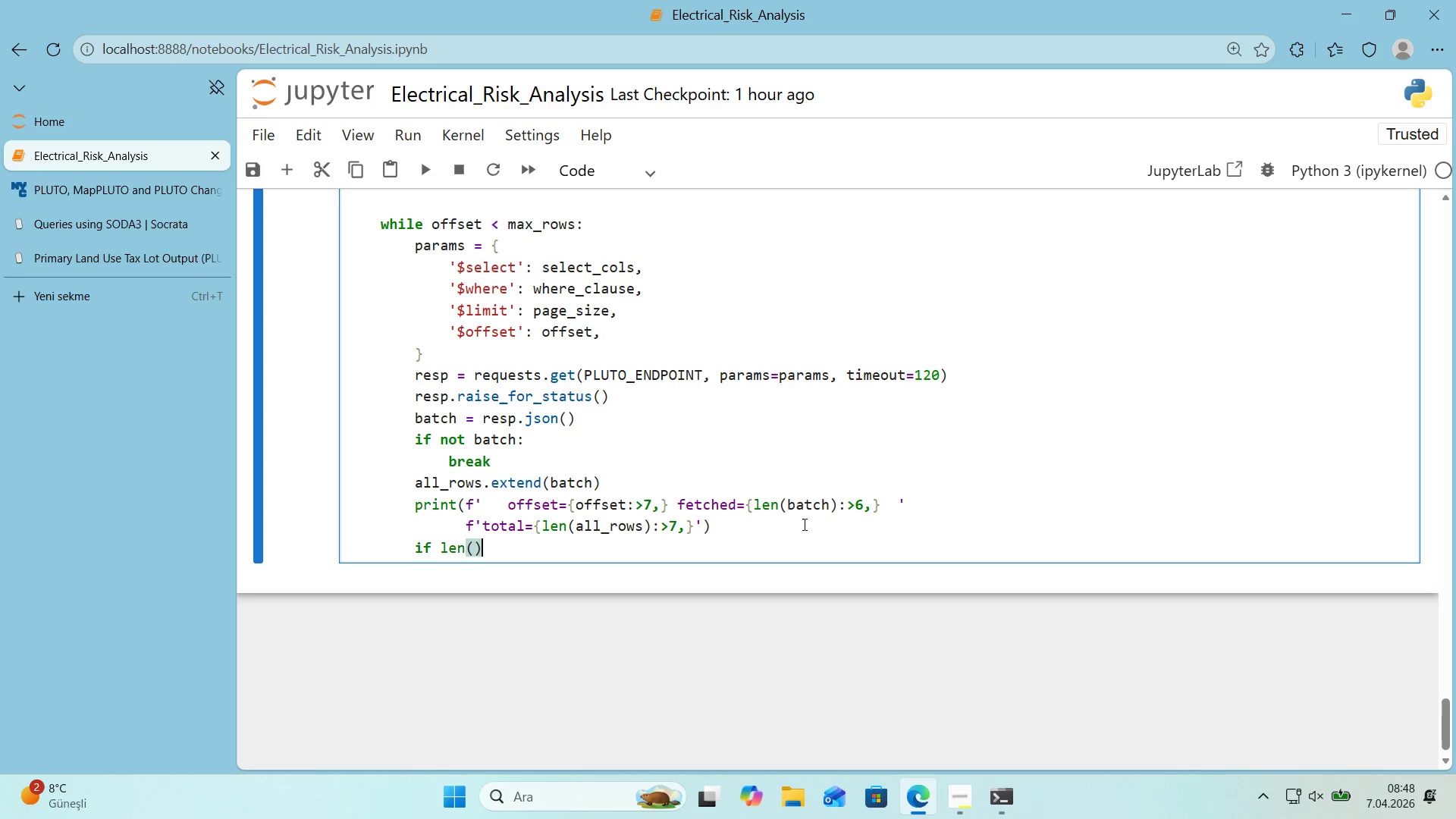 
key(ArrowLeft)
 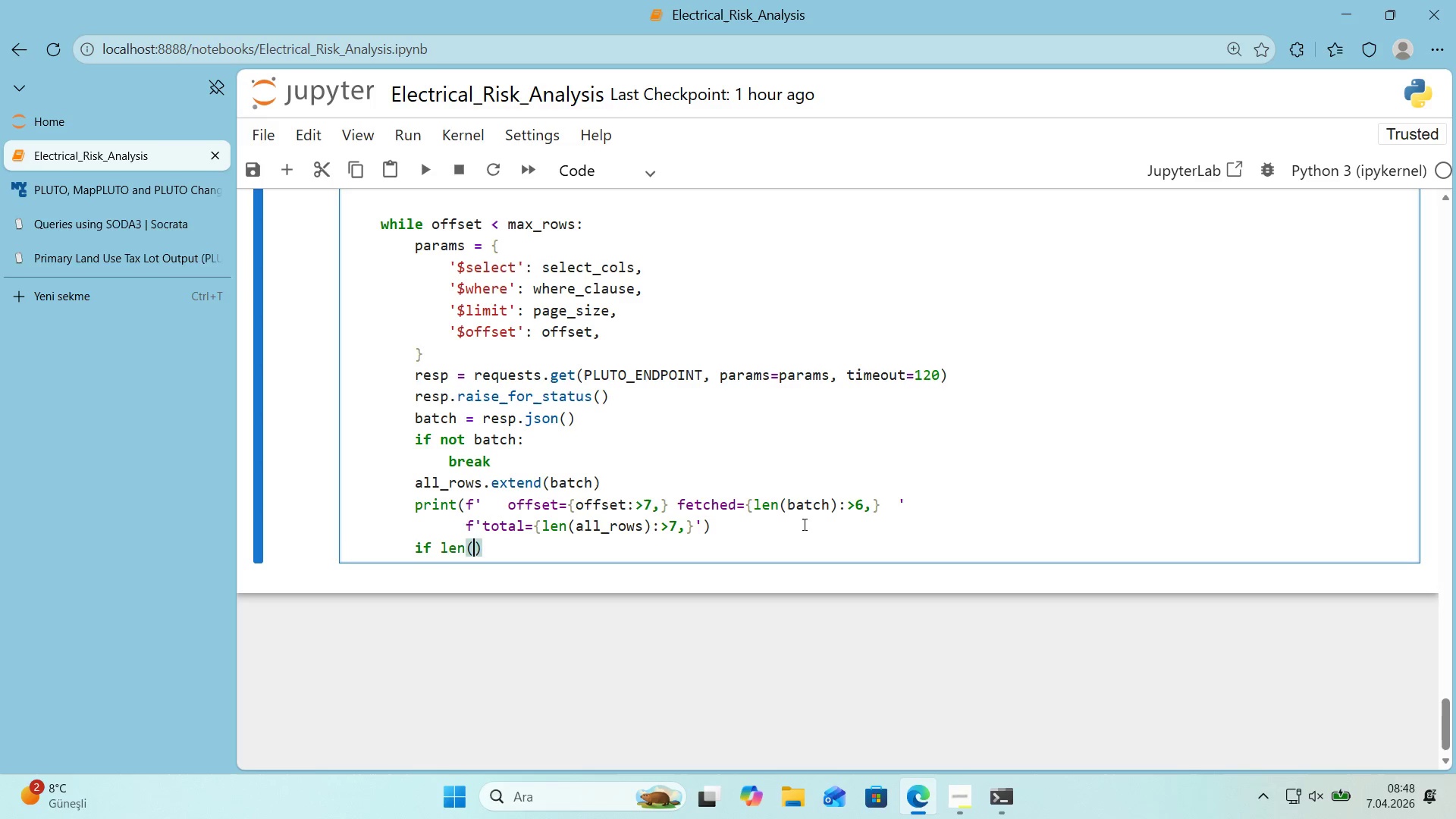 
type(batch)
 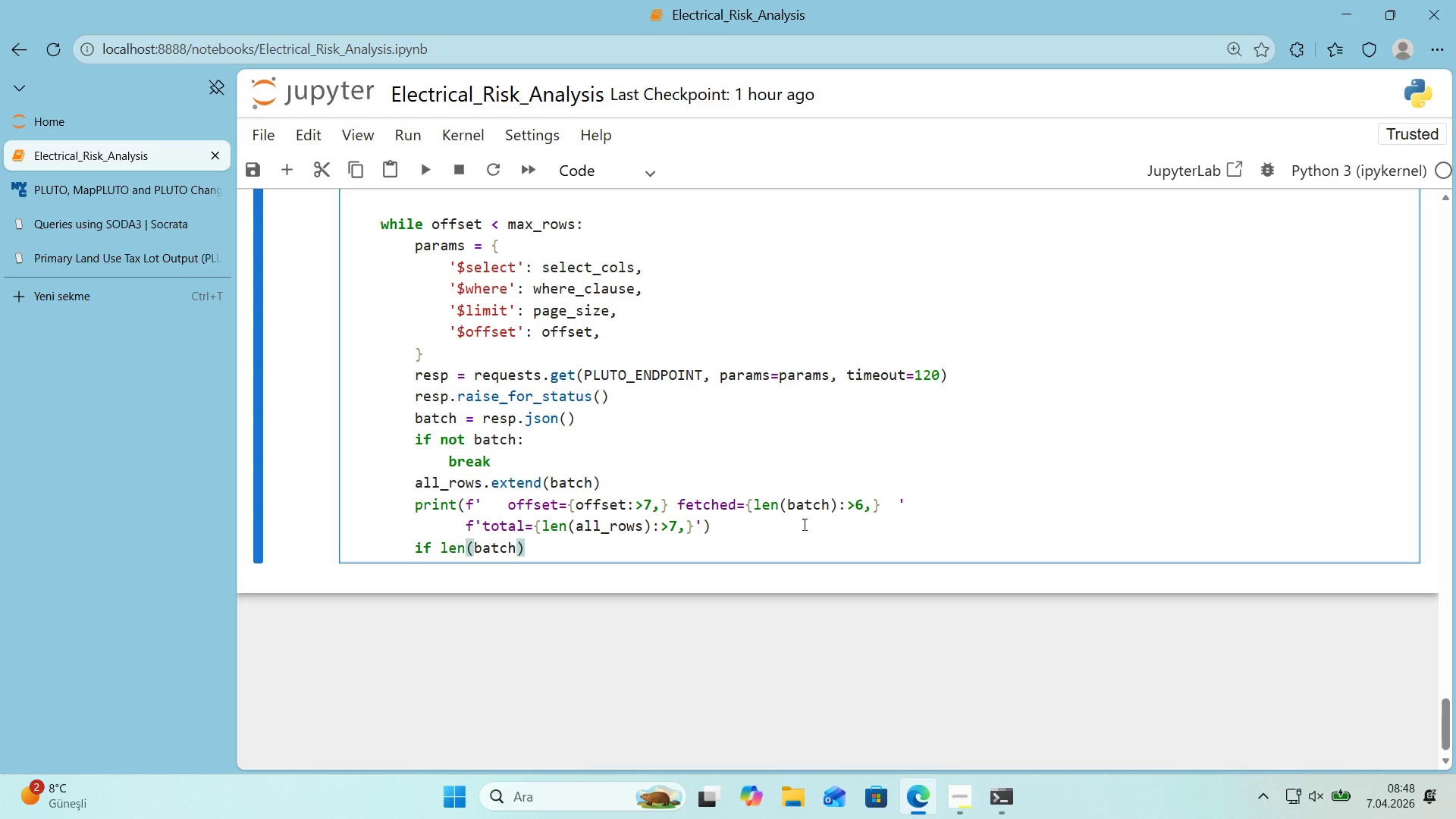 
key(ArrowRight)
 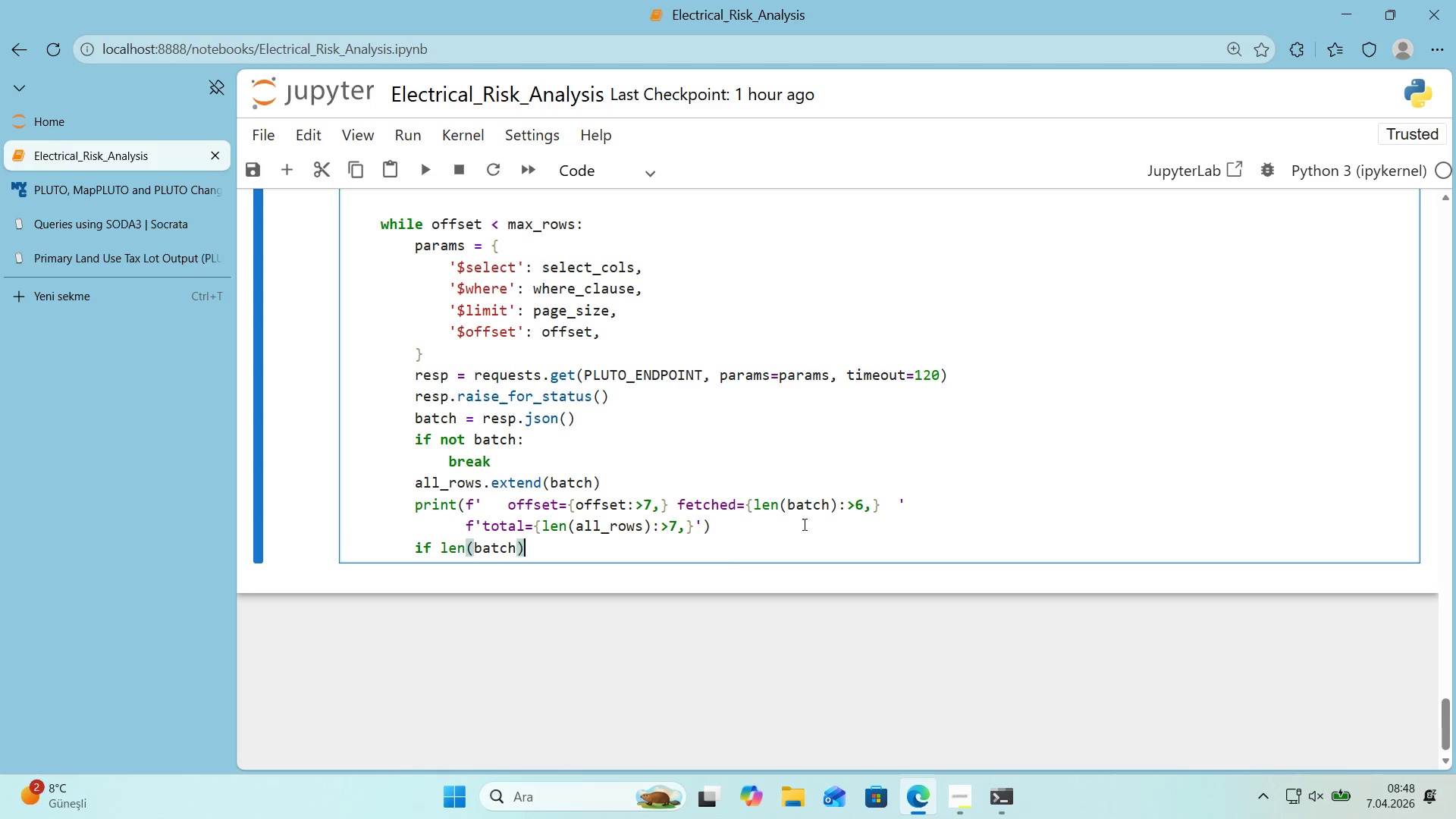 
type( [Break])
key(Backspace)
type([Break]p)
key(Backspace)
type( page_s'ze>)
 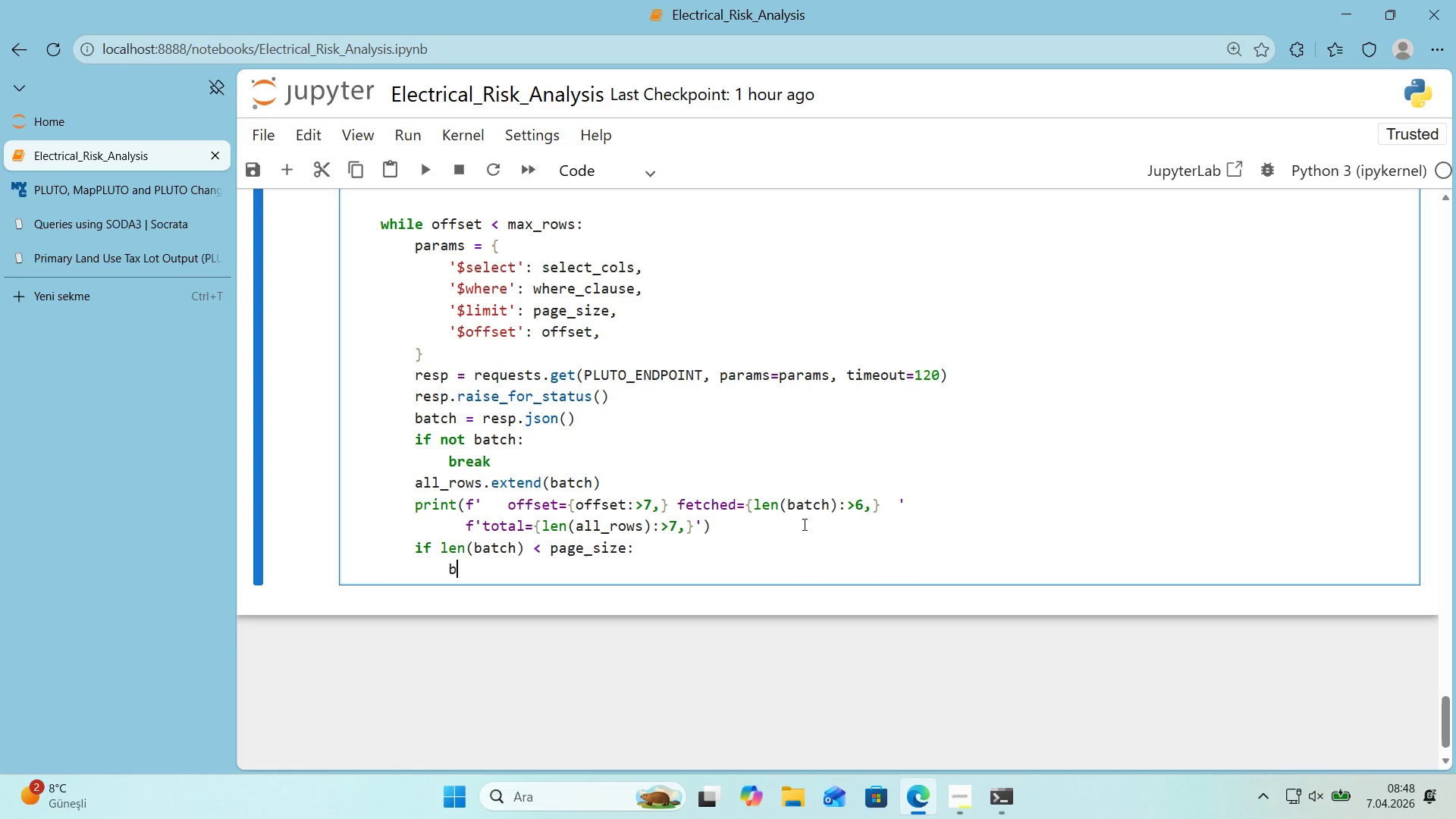 
 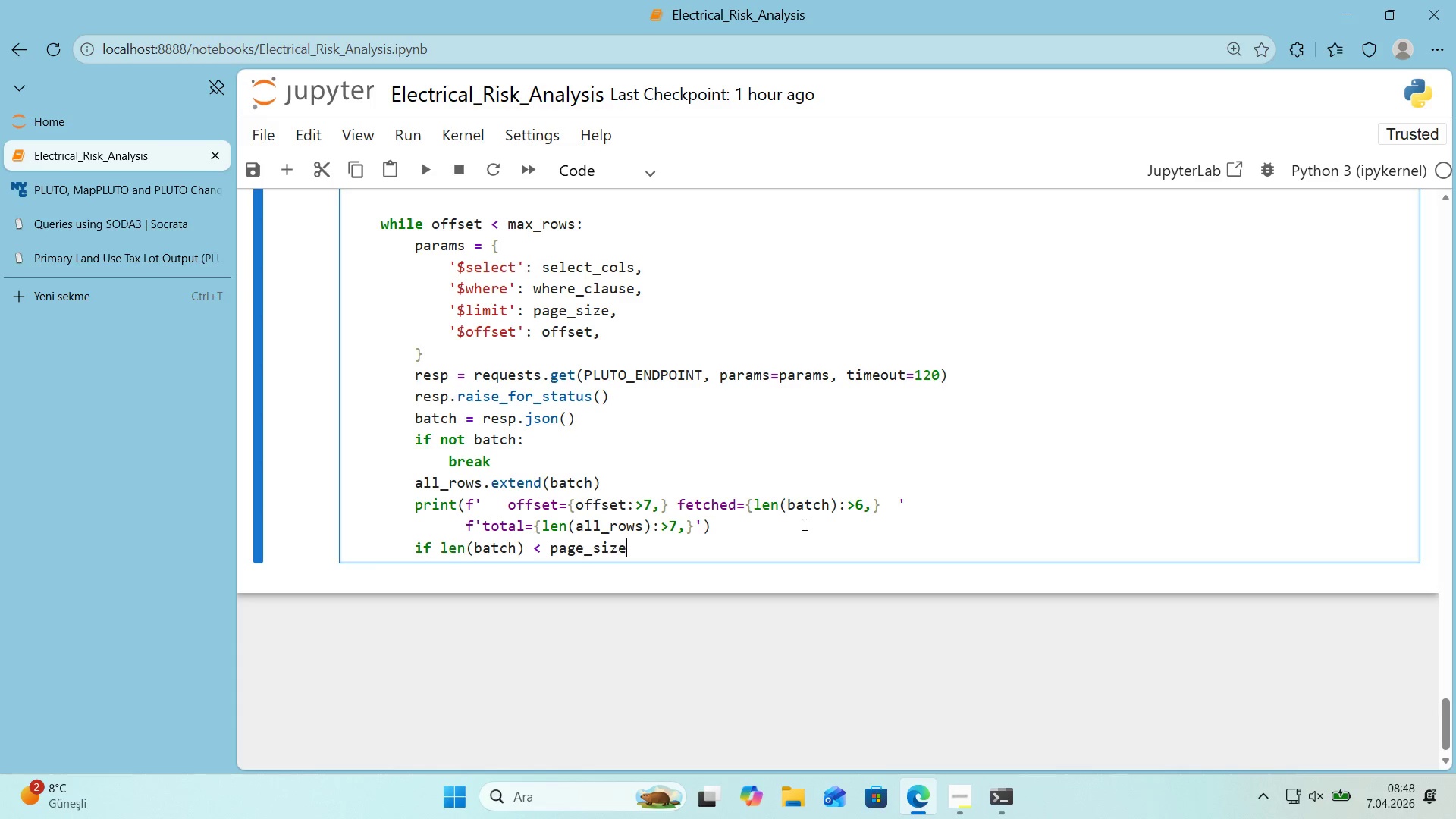 
key(Enter)
 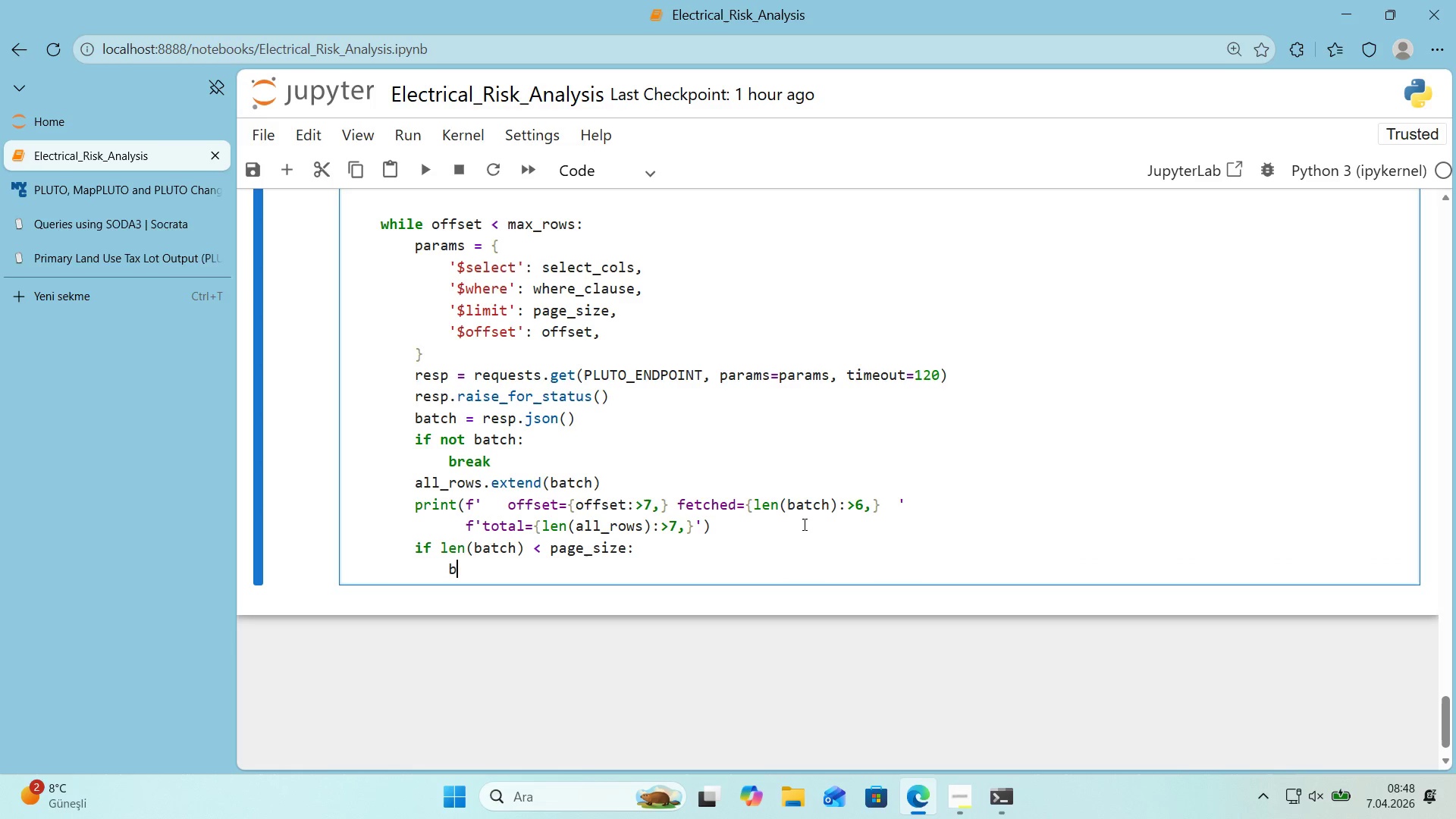 
type(break)
 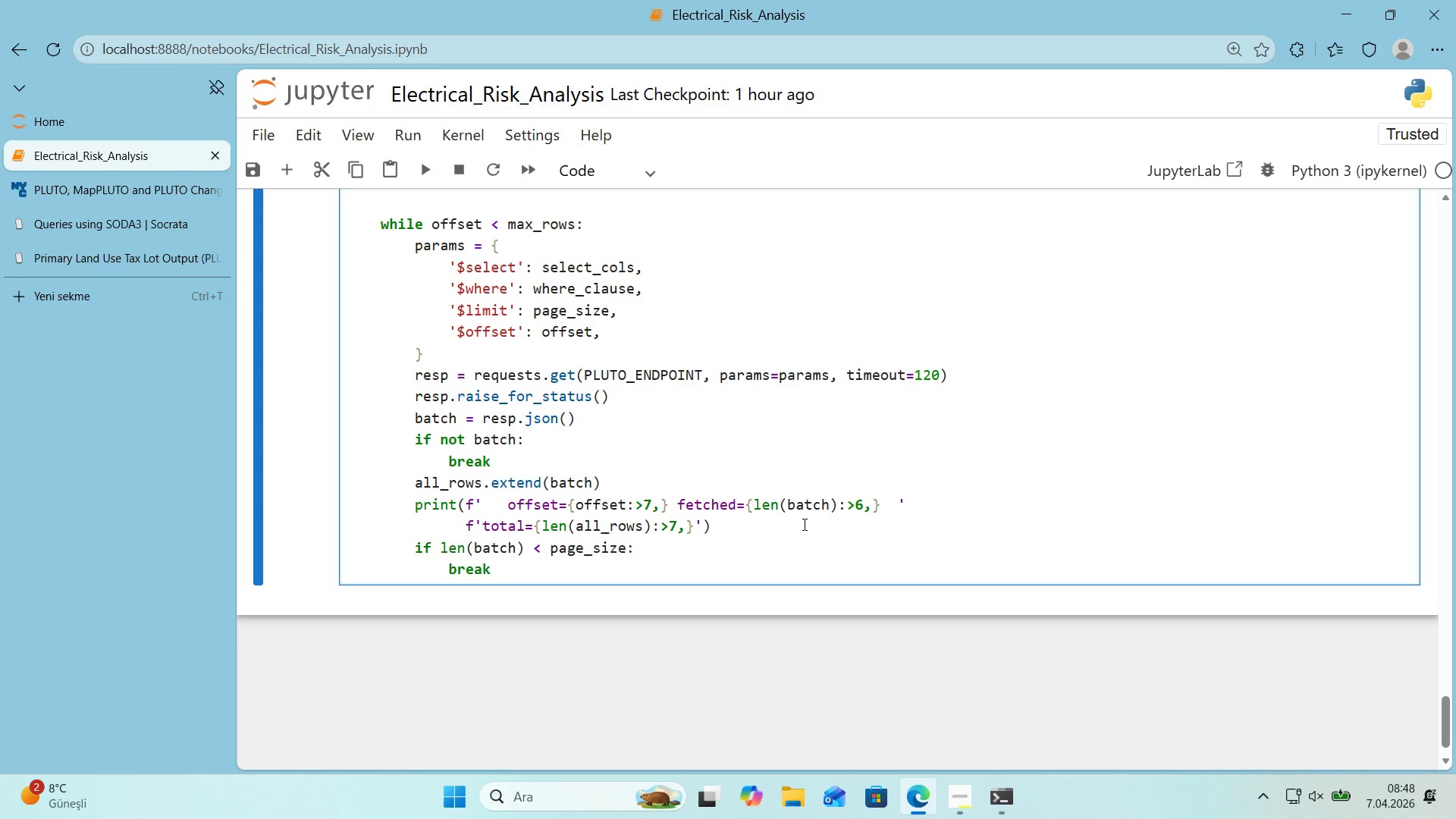 
key(Enter)
 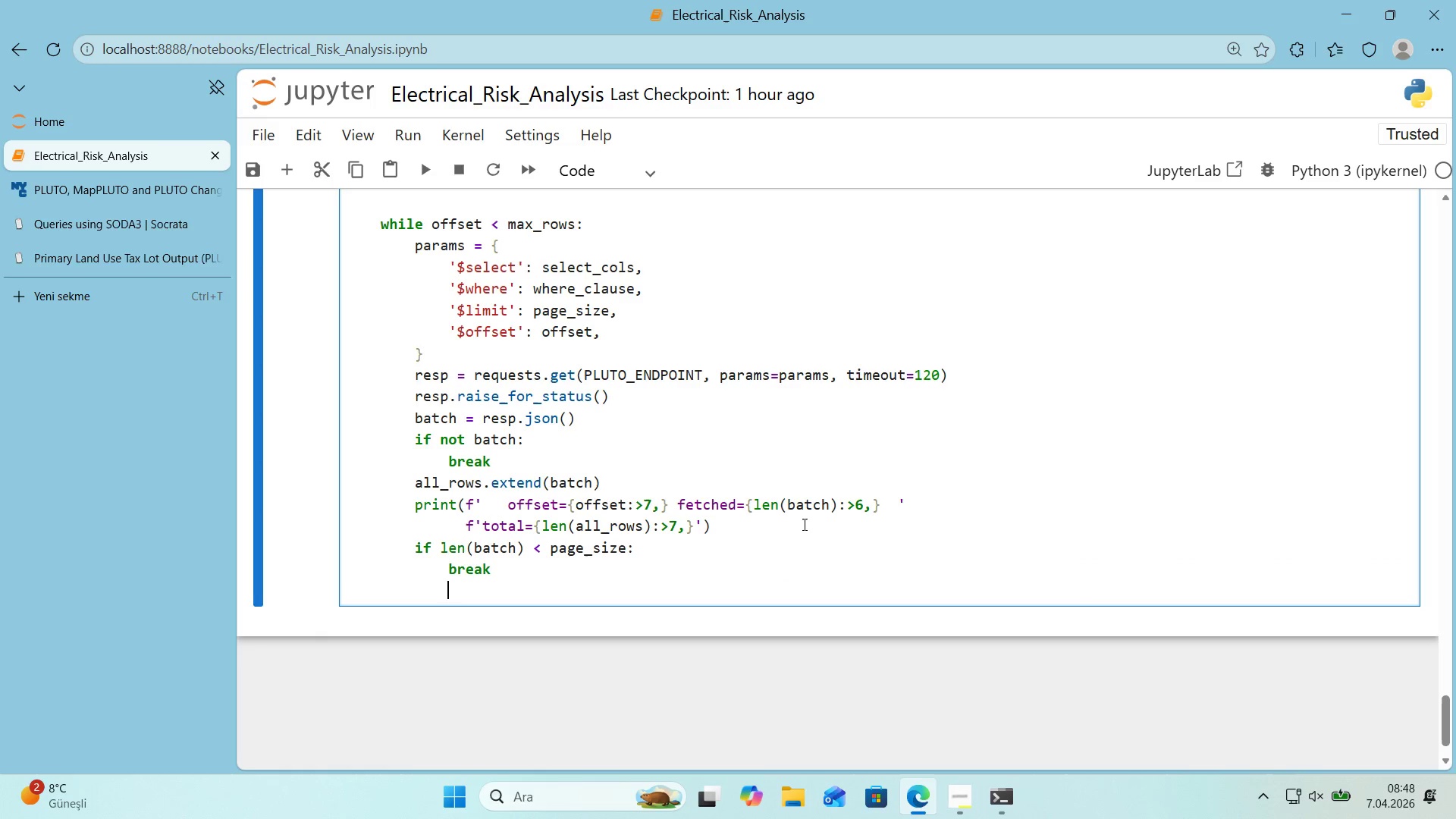 
key(Backspace)
type(offset +) page_s'ze)
 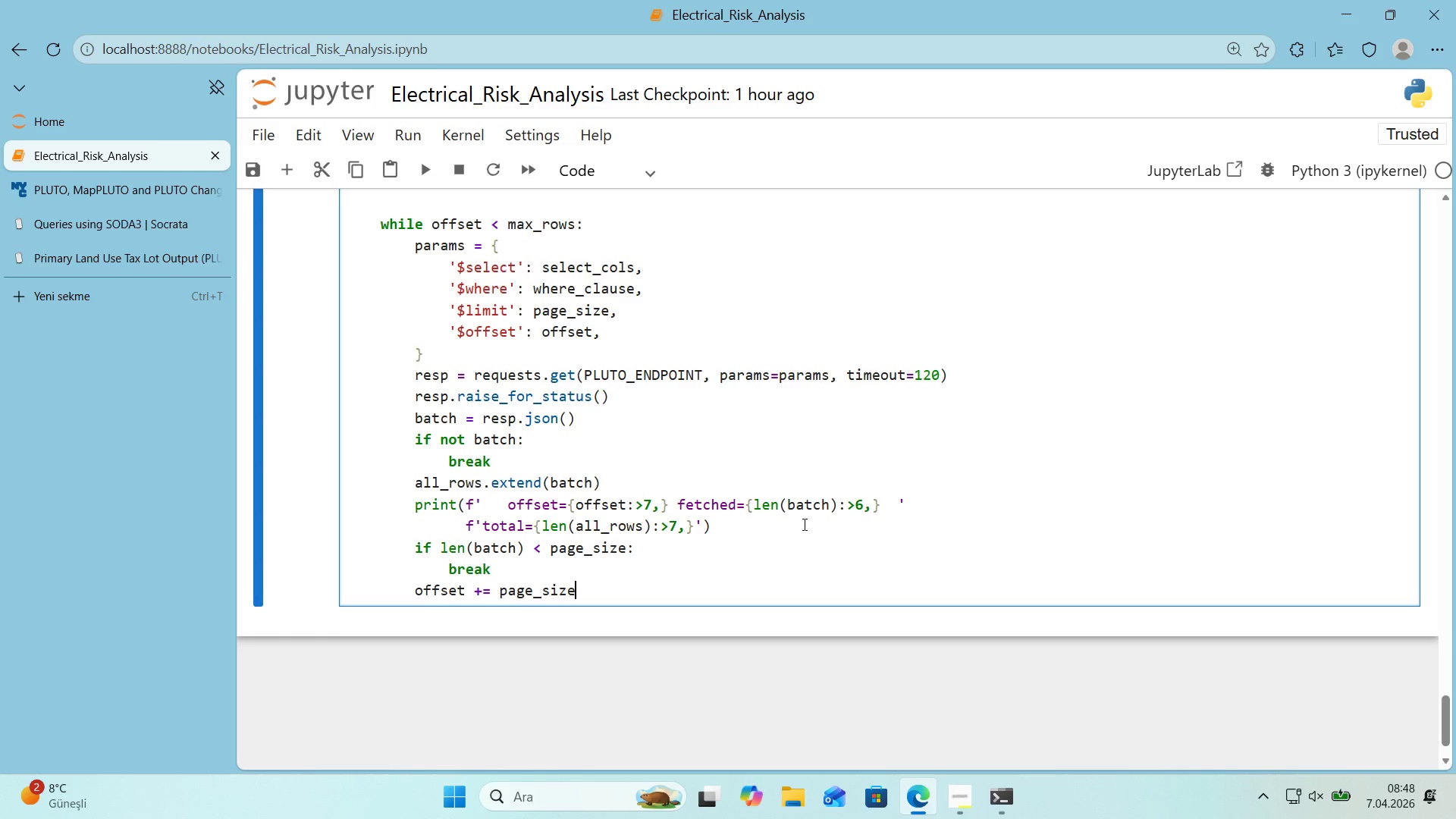 
key(Enter)
 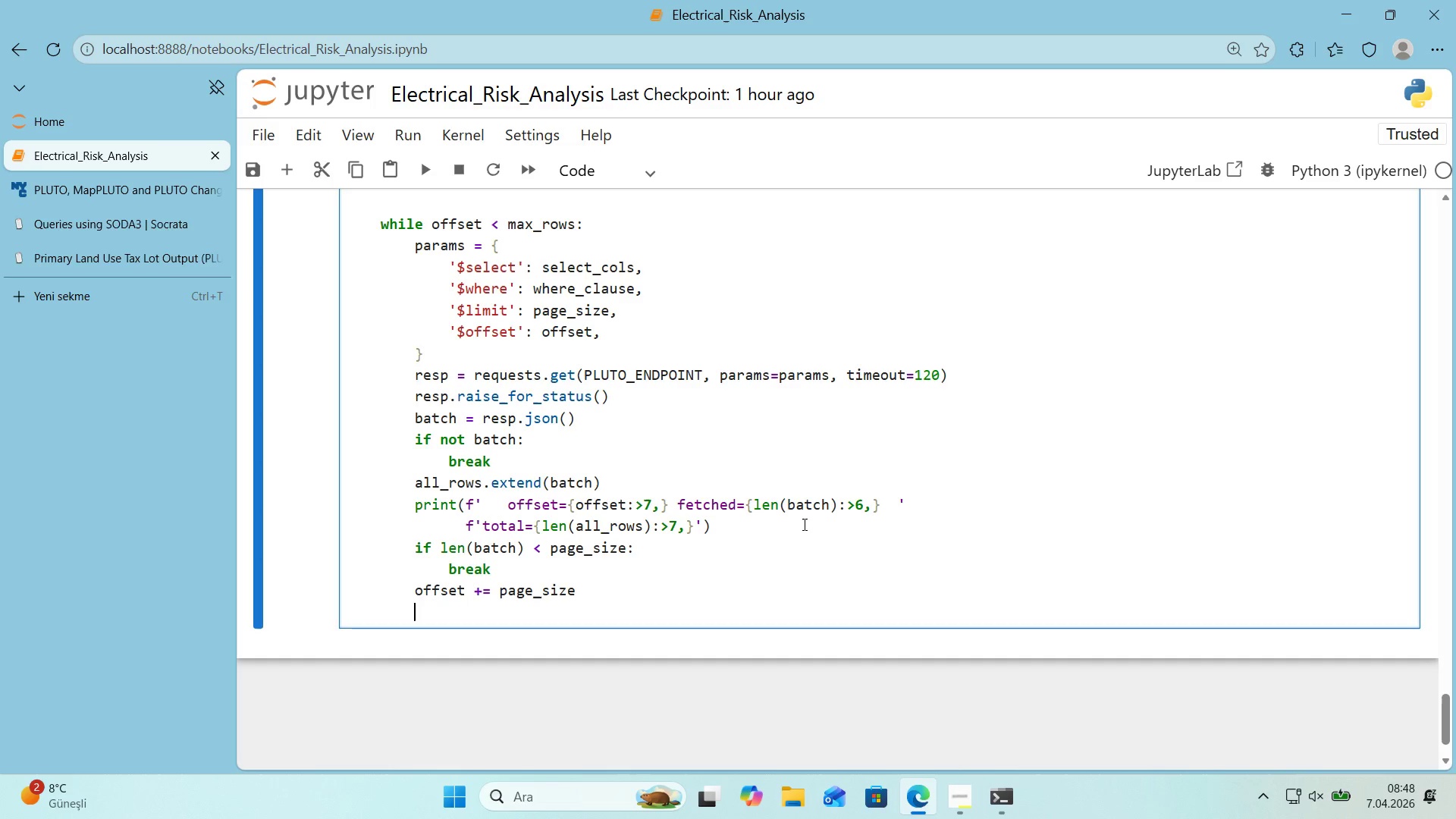 
key(Backspace)
 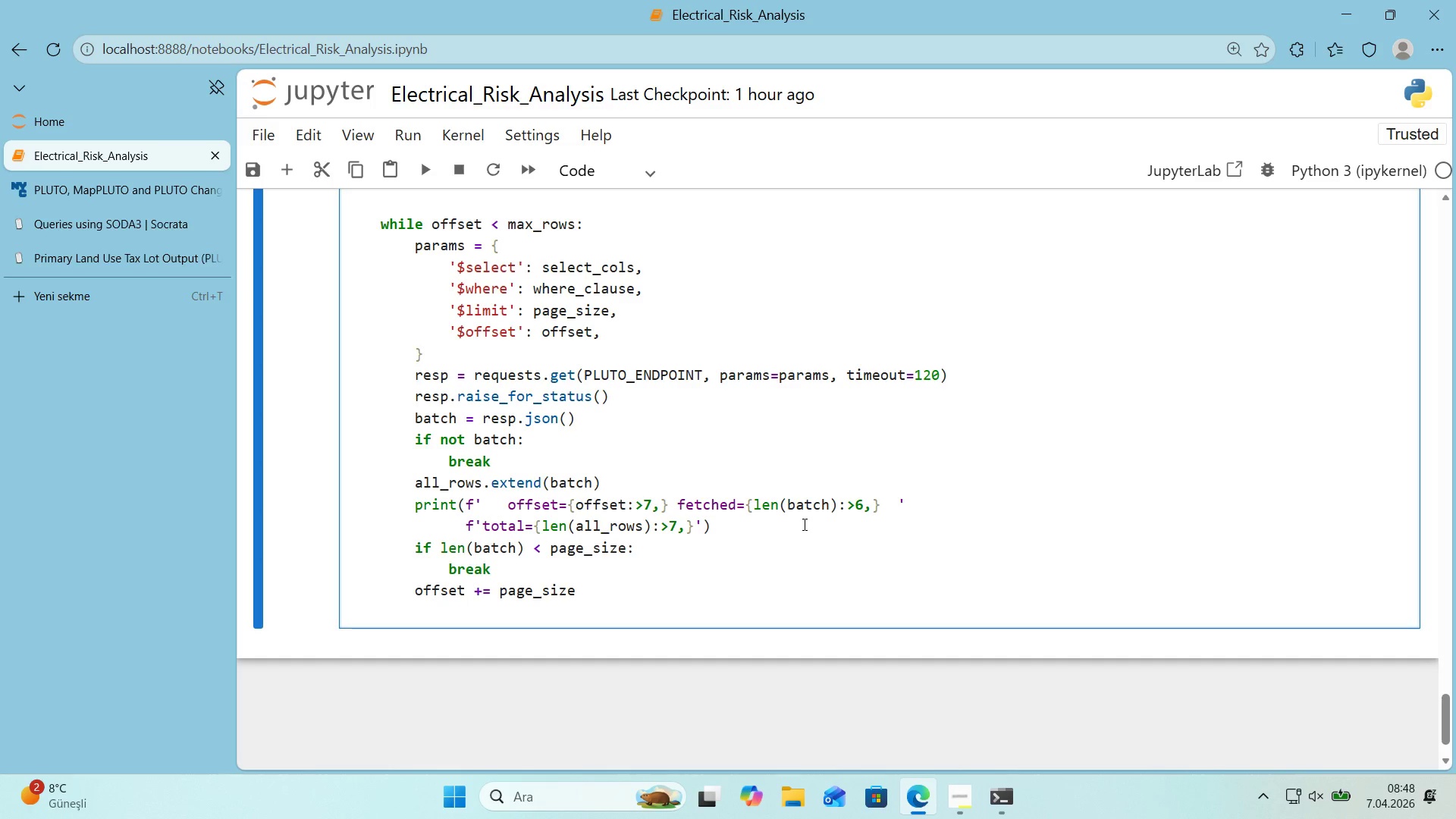 
type(df)
 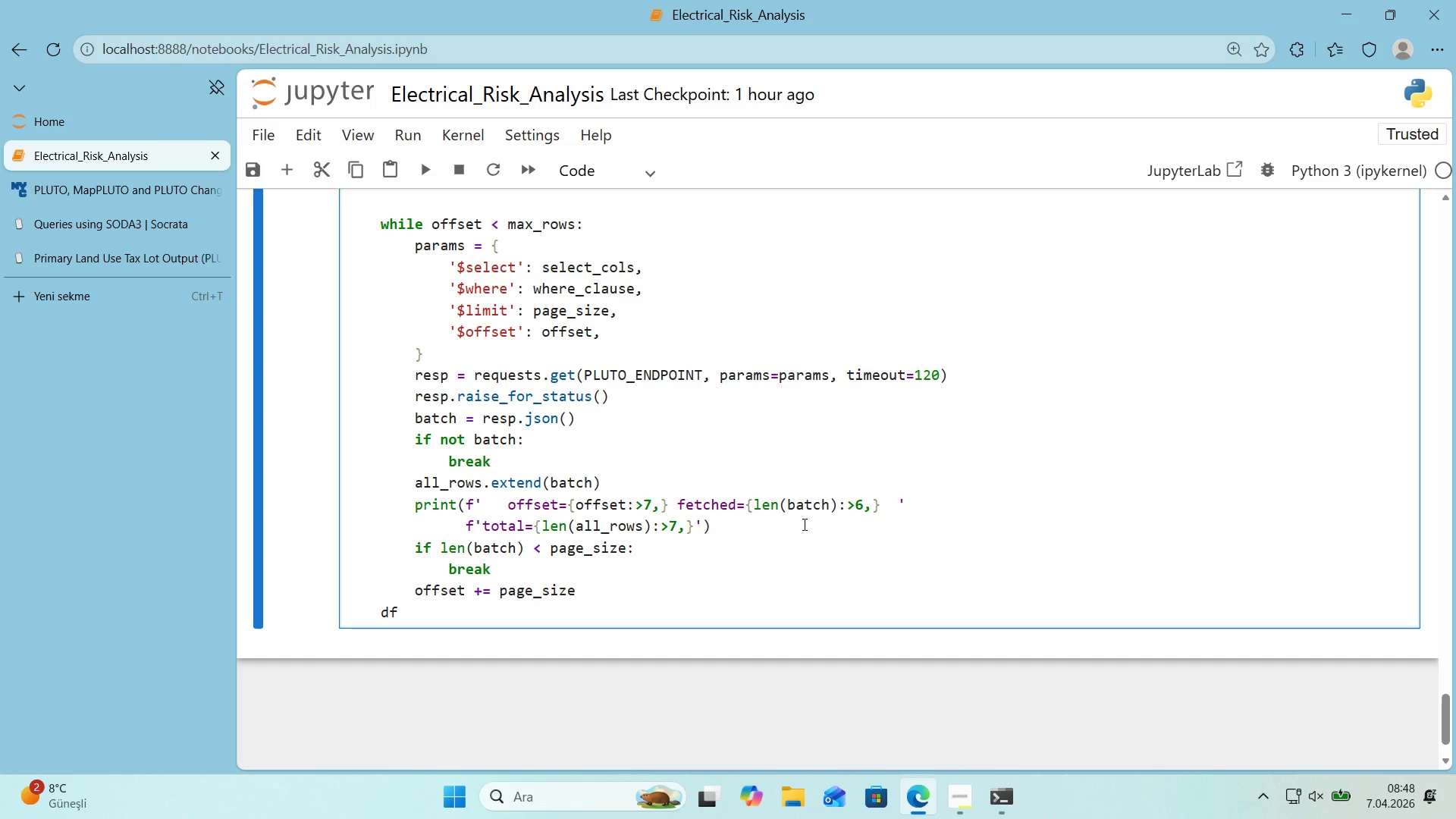 
key(ArrowUp)
 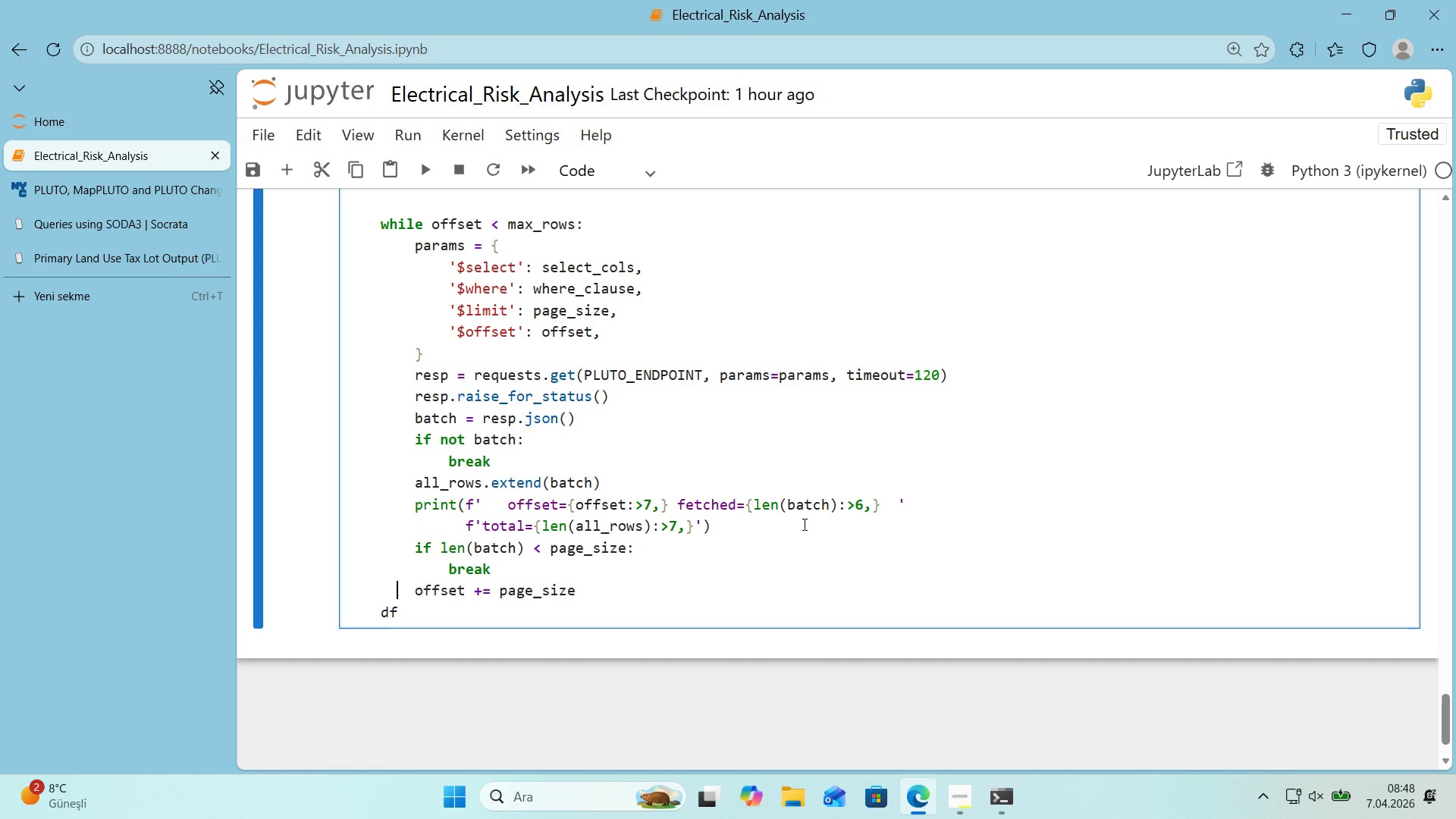 
key(Enter)
 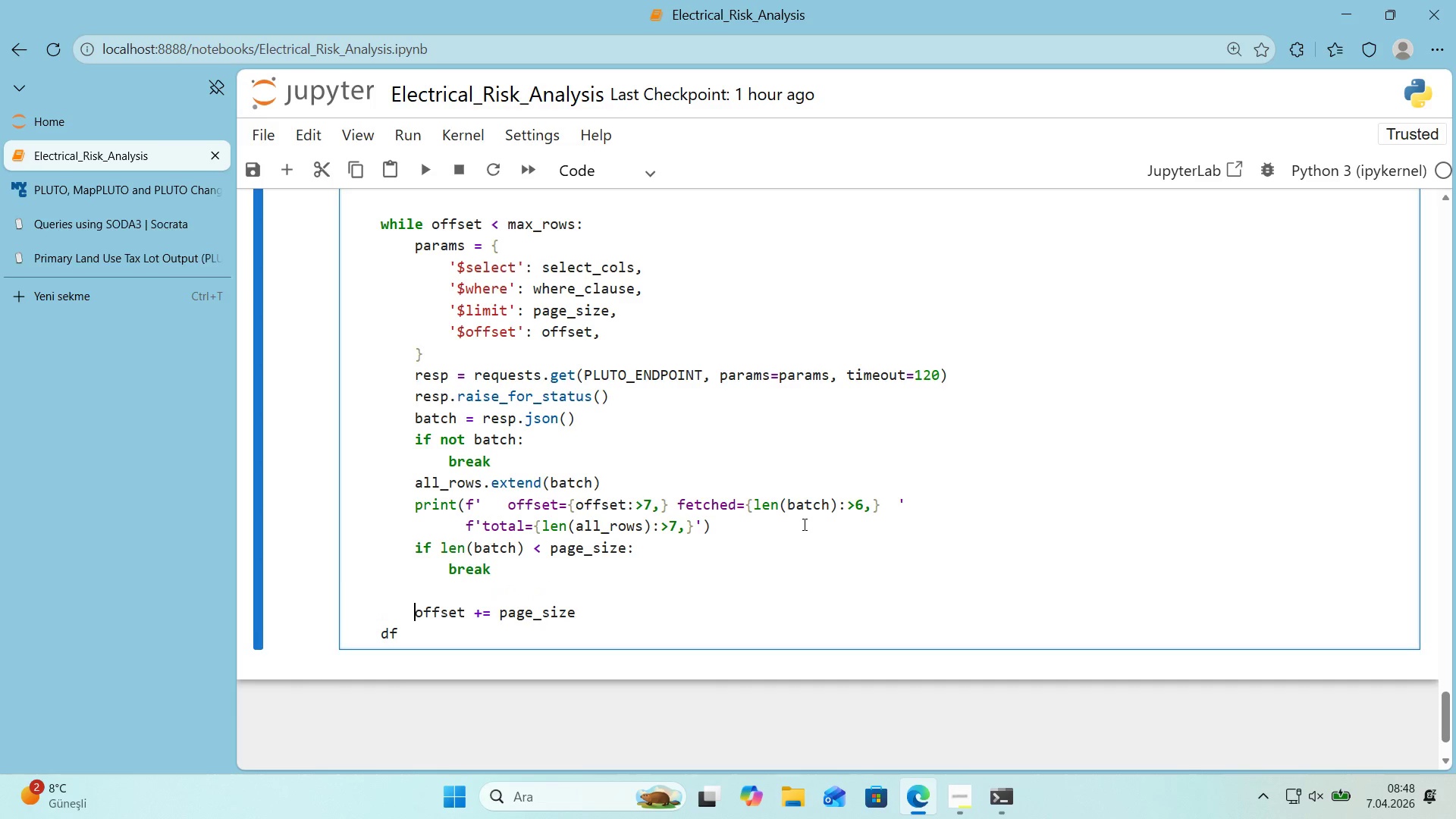 
key(Backspace)
 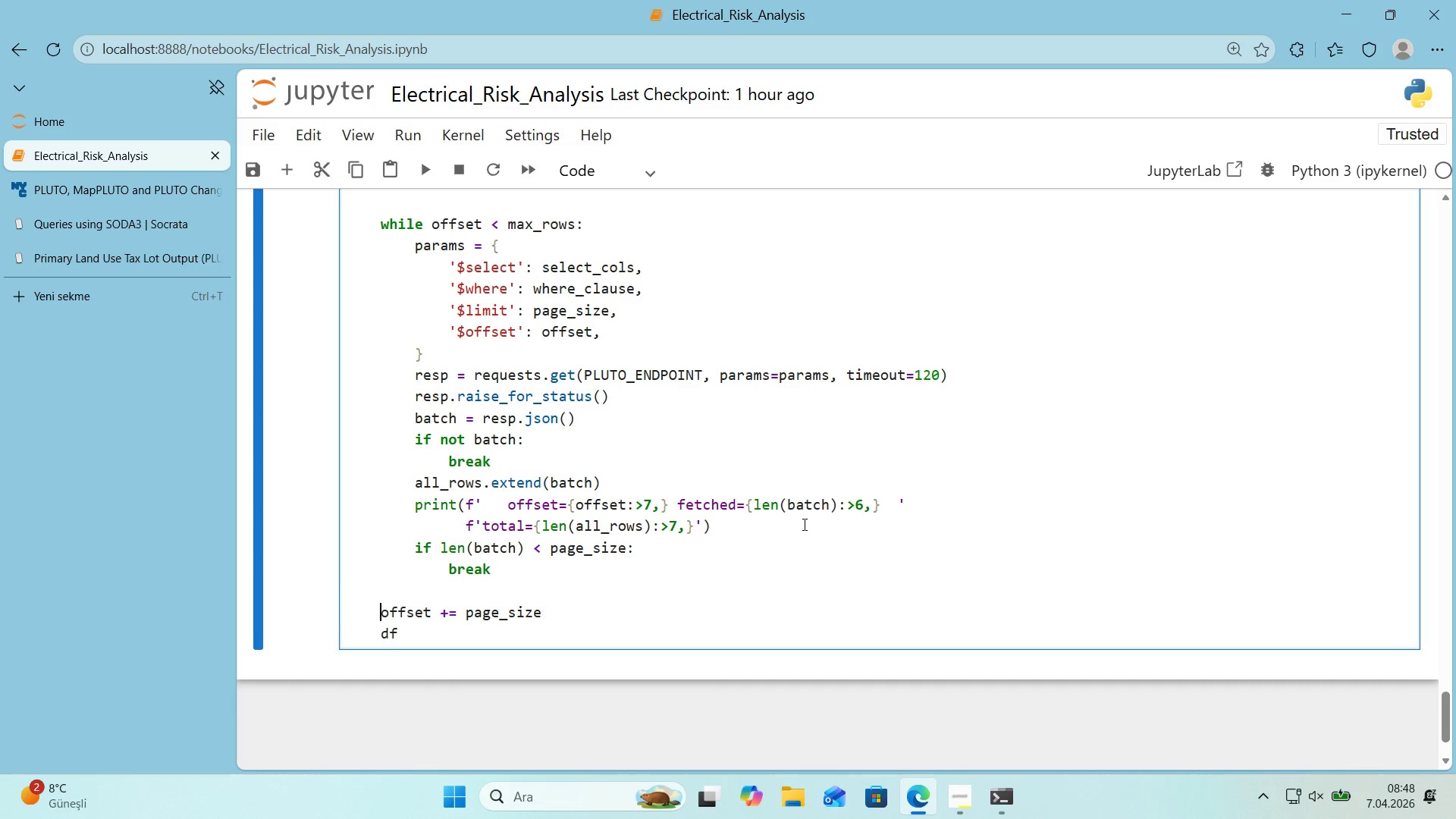 
key(Backspace)
 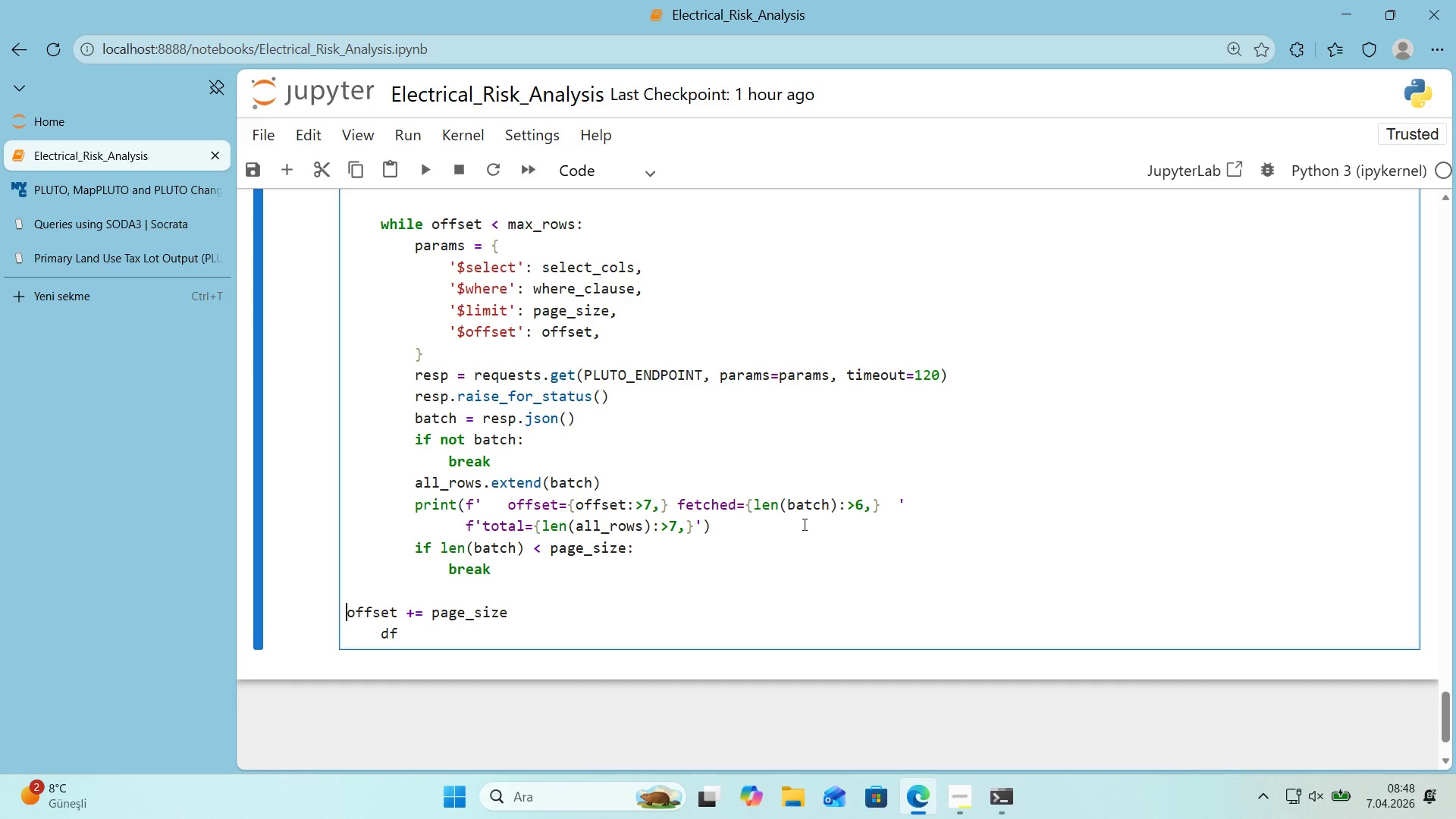 
key(Backspace)
 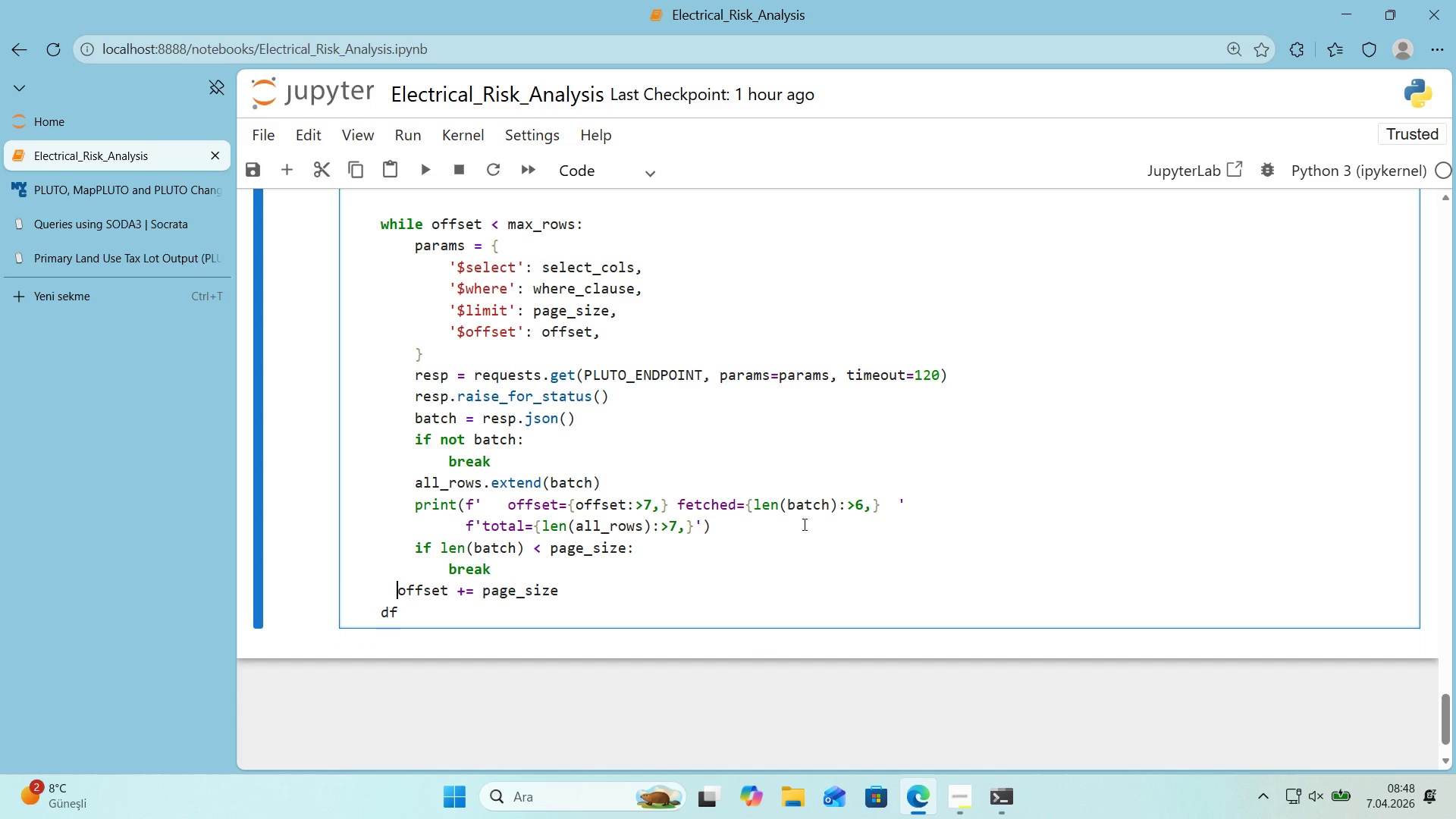 
key(Tab)
 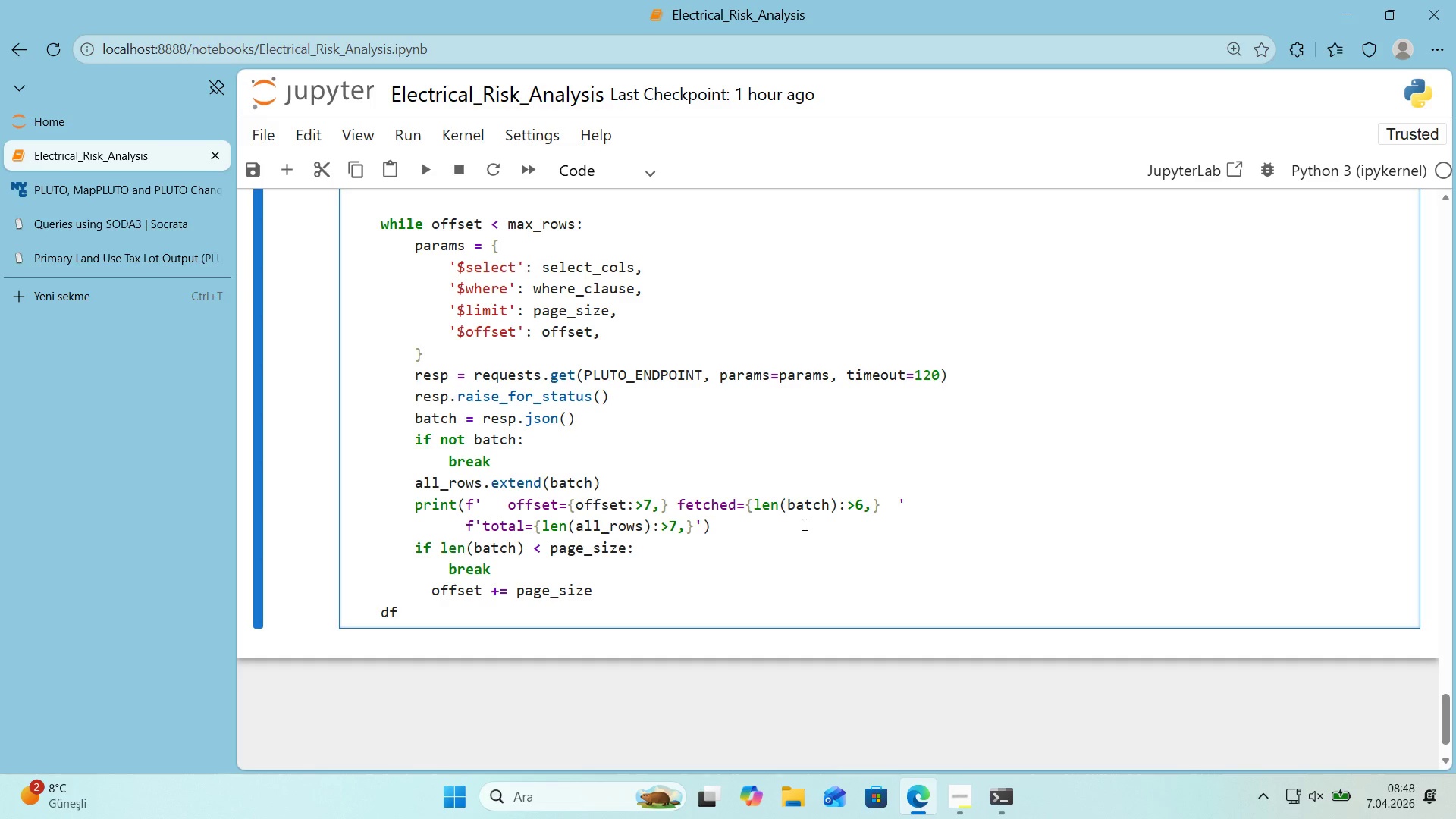 
key(Backspace)
 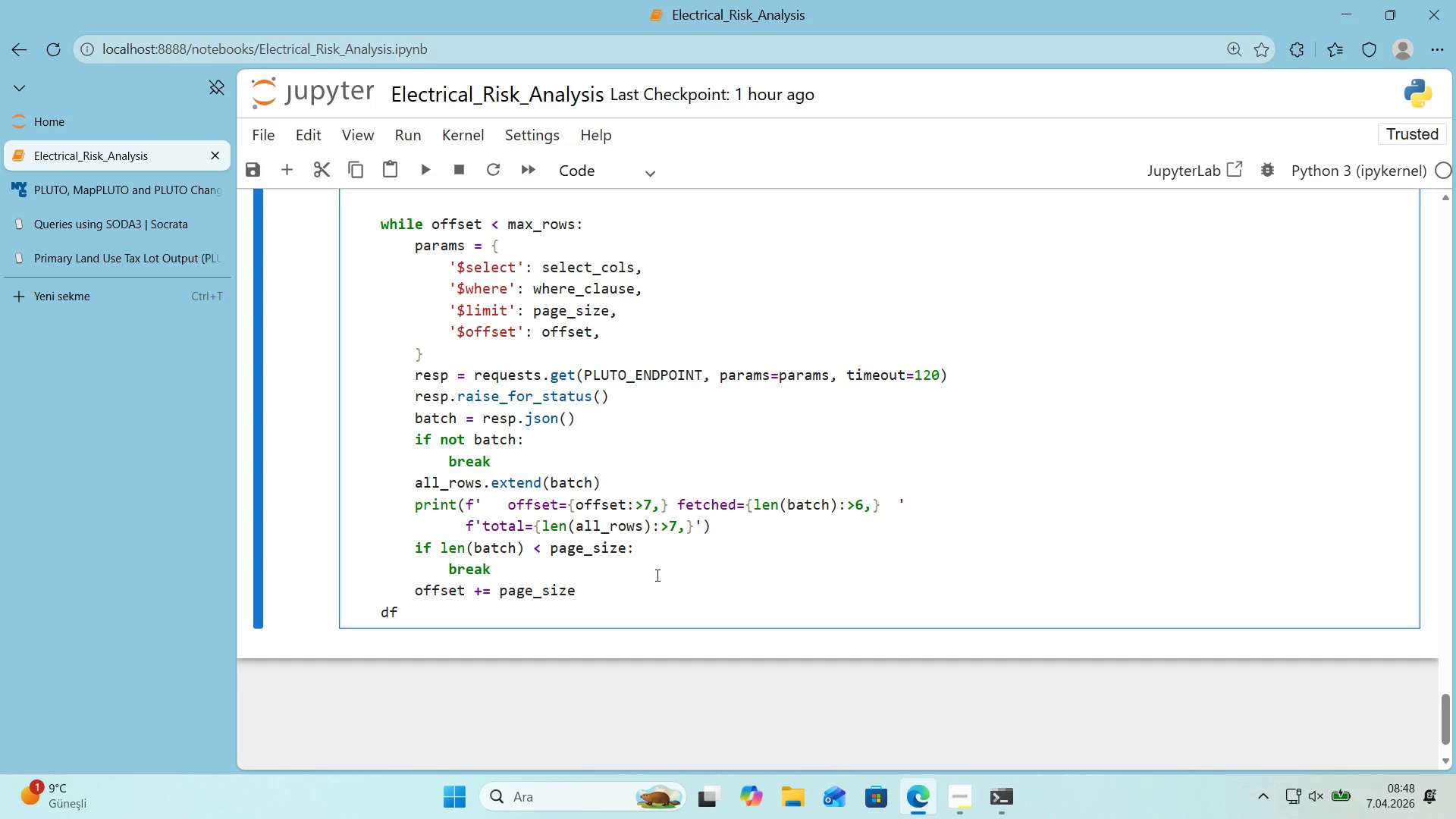 
left_click([637, 601])
 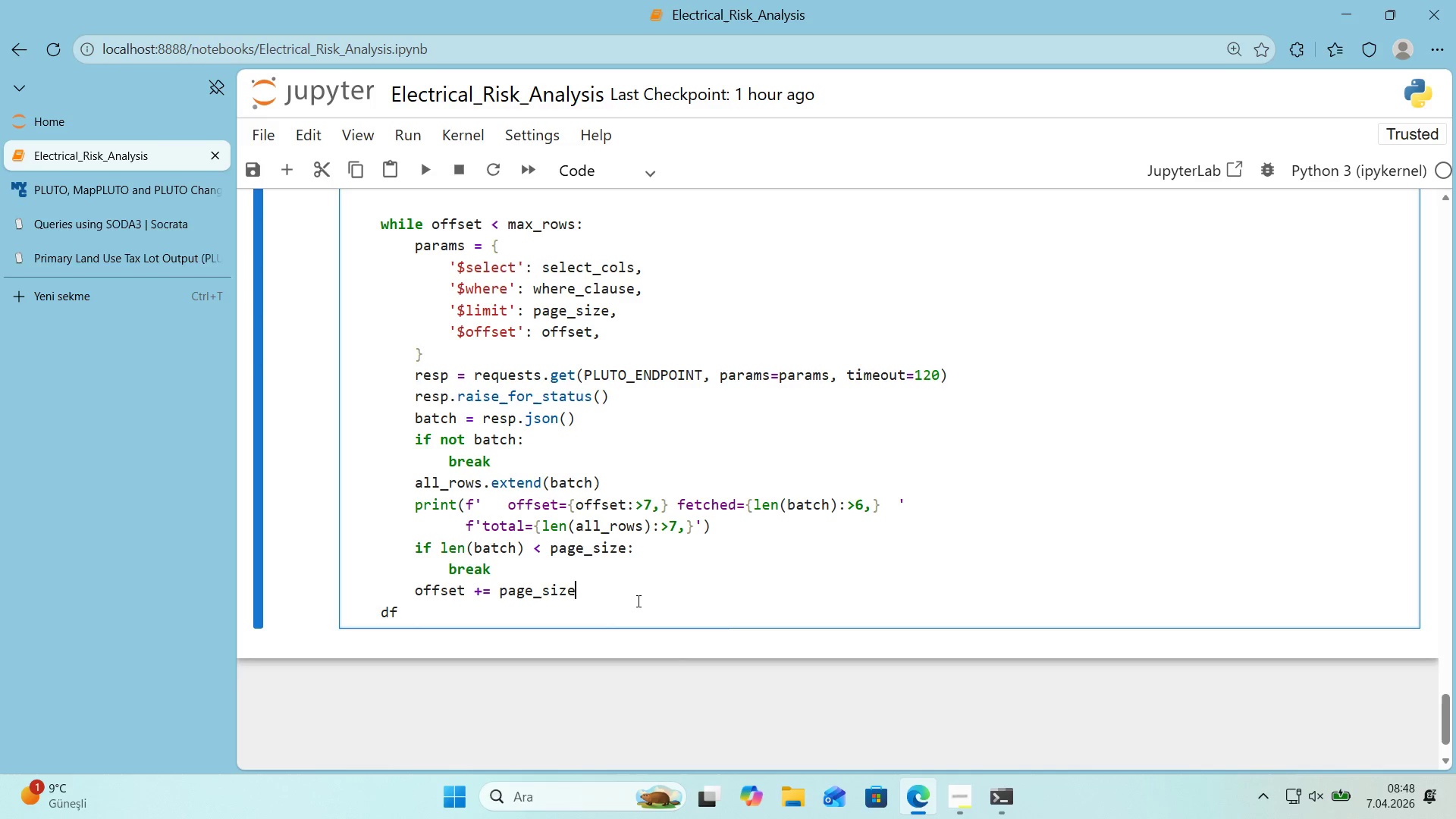 
key(Enter)
 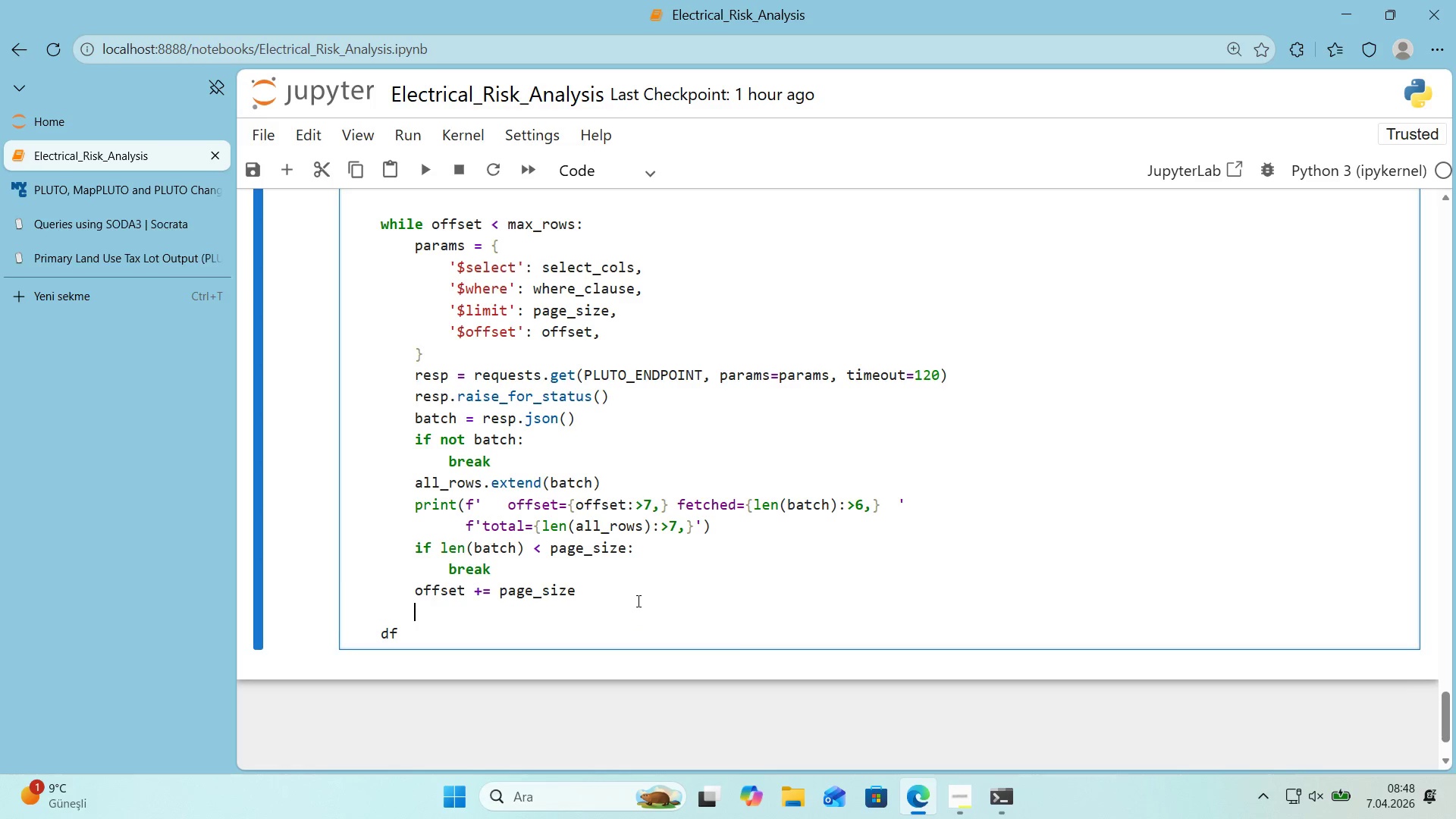 
key(ArrowDown)
 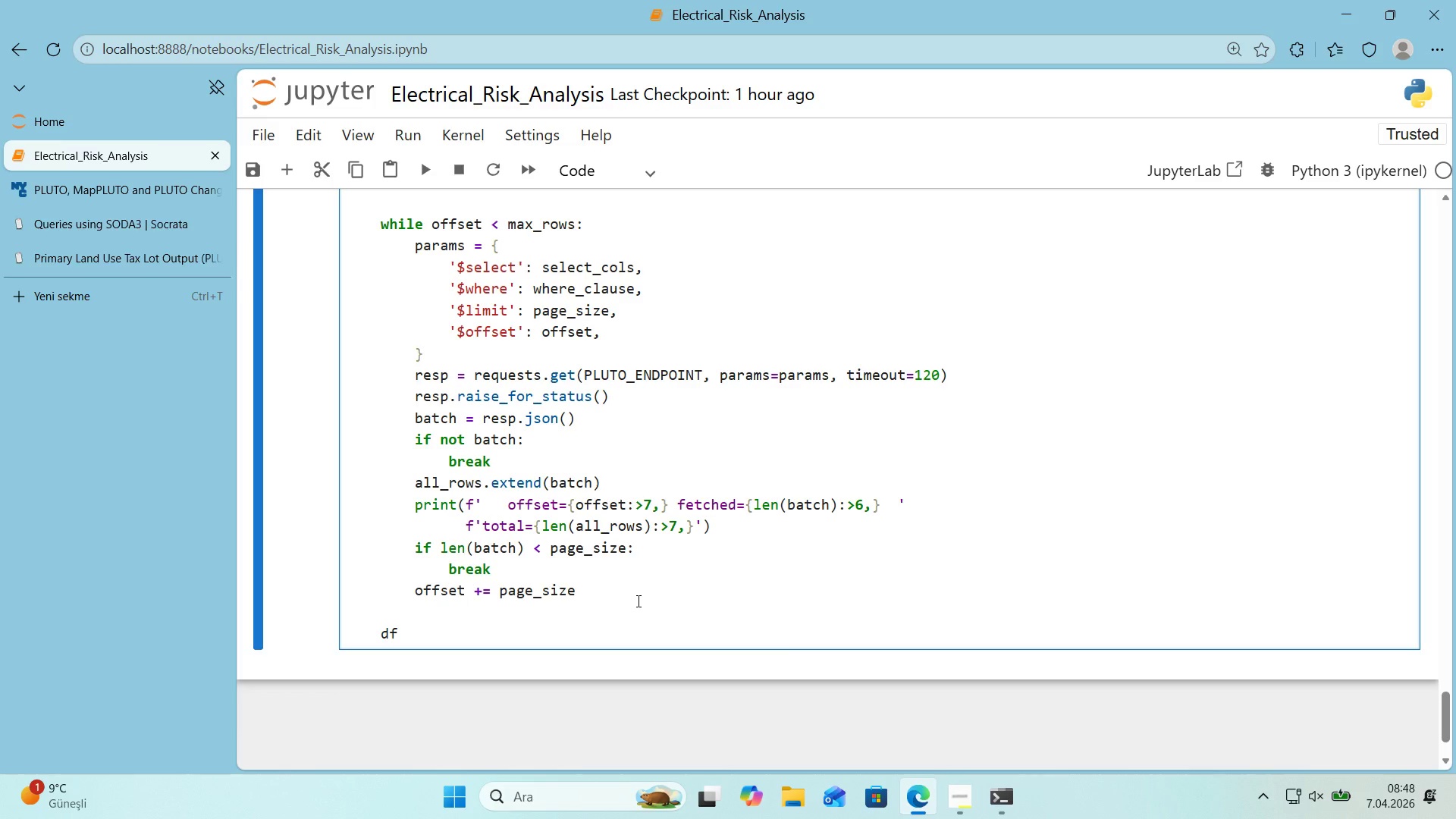 
wait(7.3)
 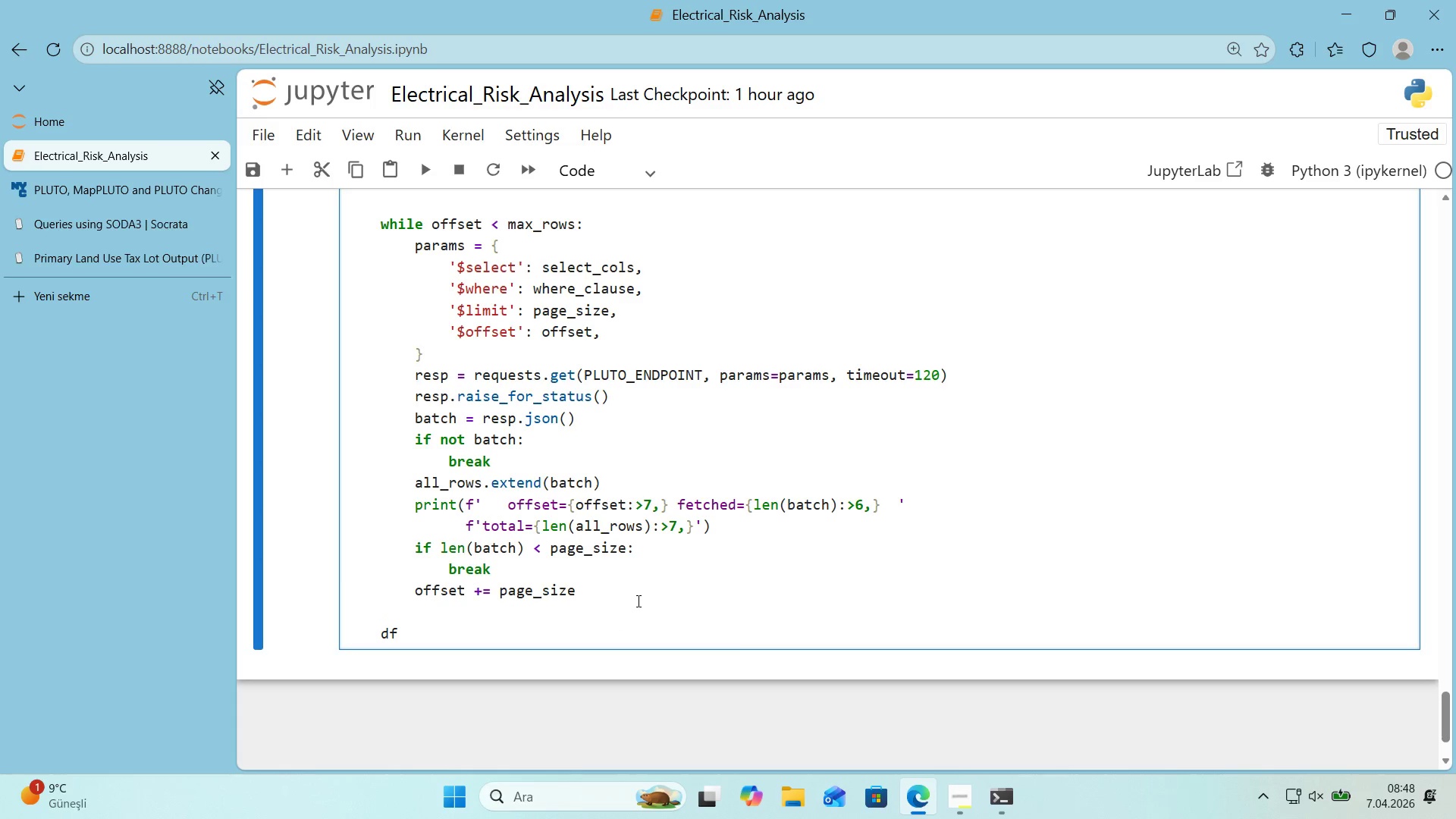 
type( ) pd.DATA)
key(Backspace)
key(Backspace)
key(Backspace)
type(ataf)
key(Backspace)
type(Frame*()
 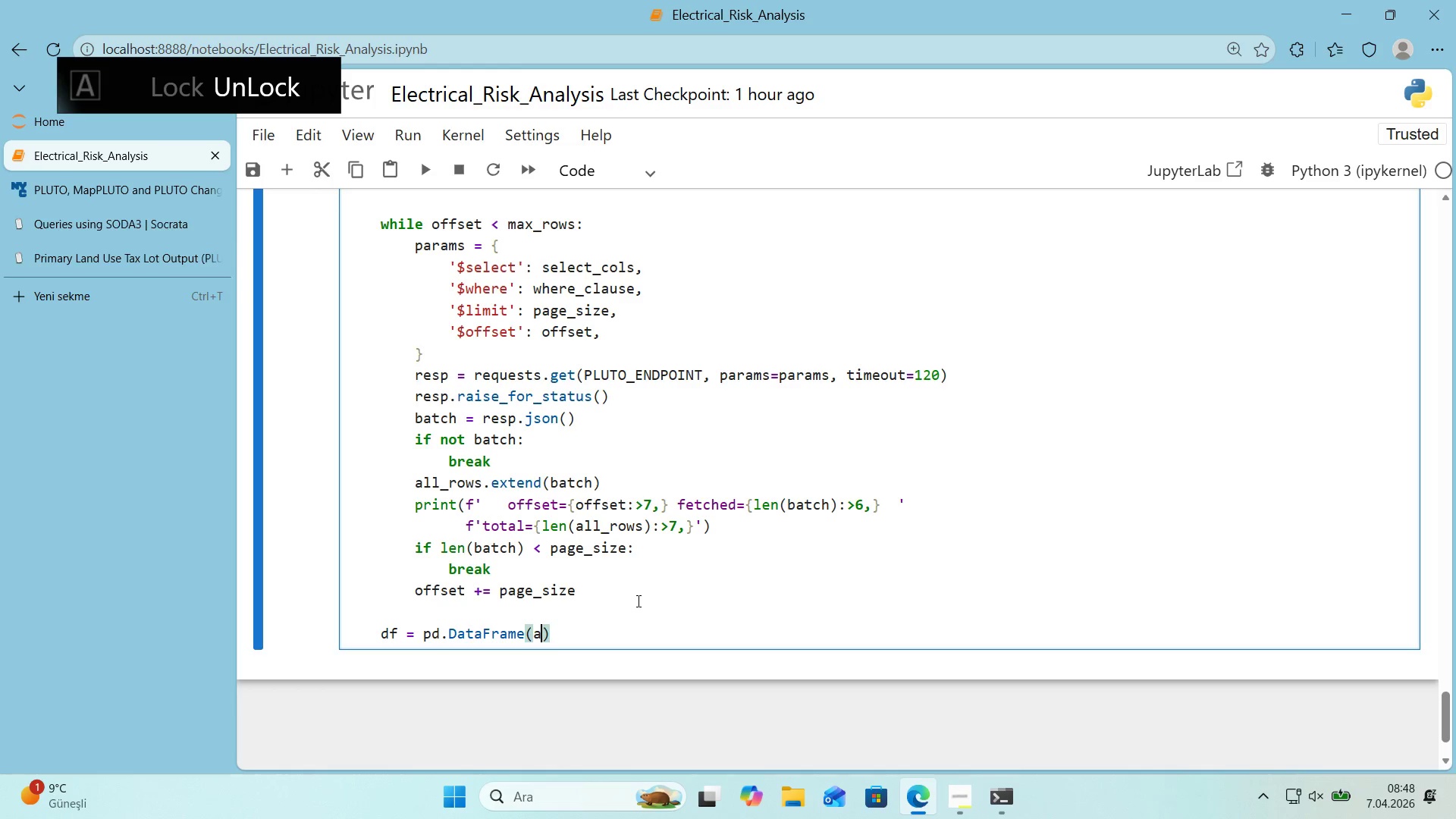 
 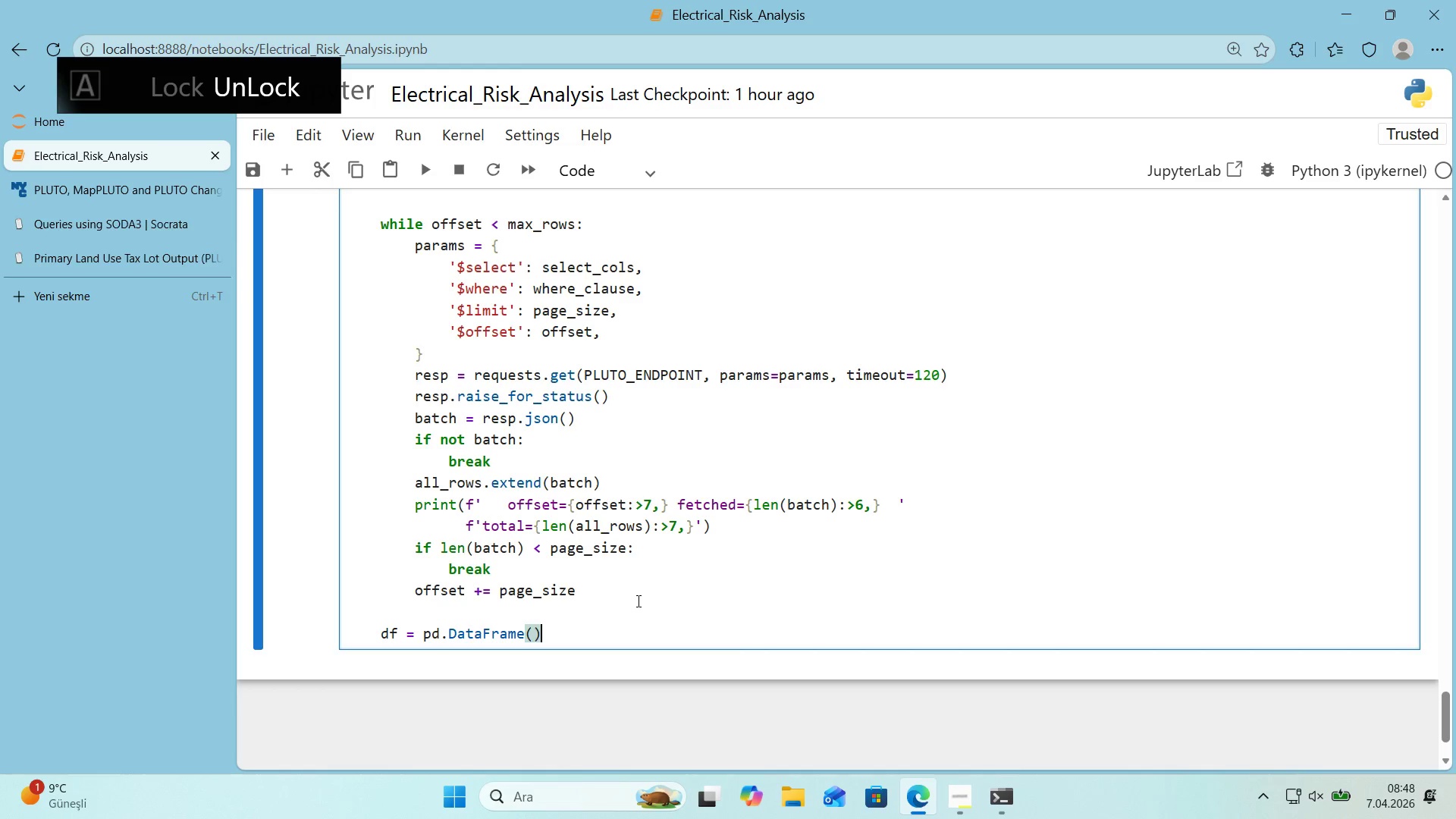 
key(ArrowLeft)
 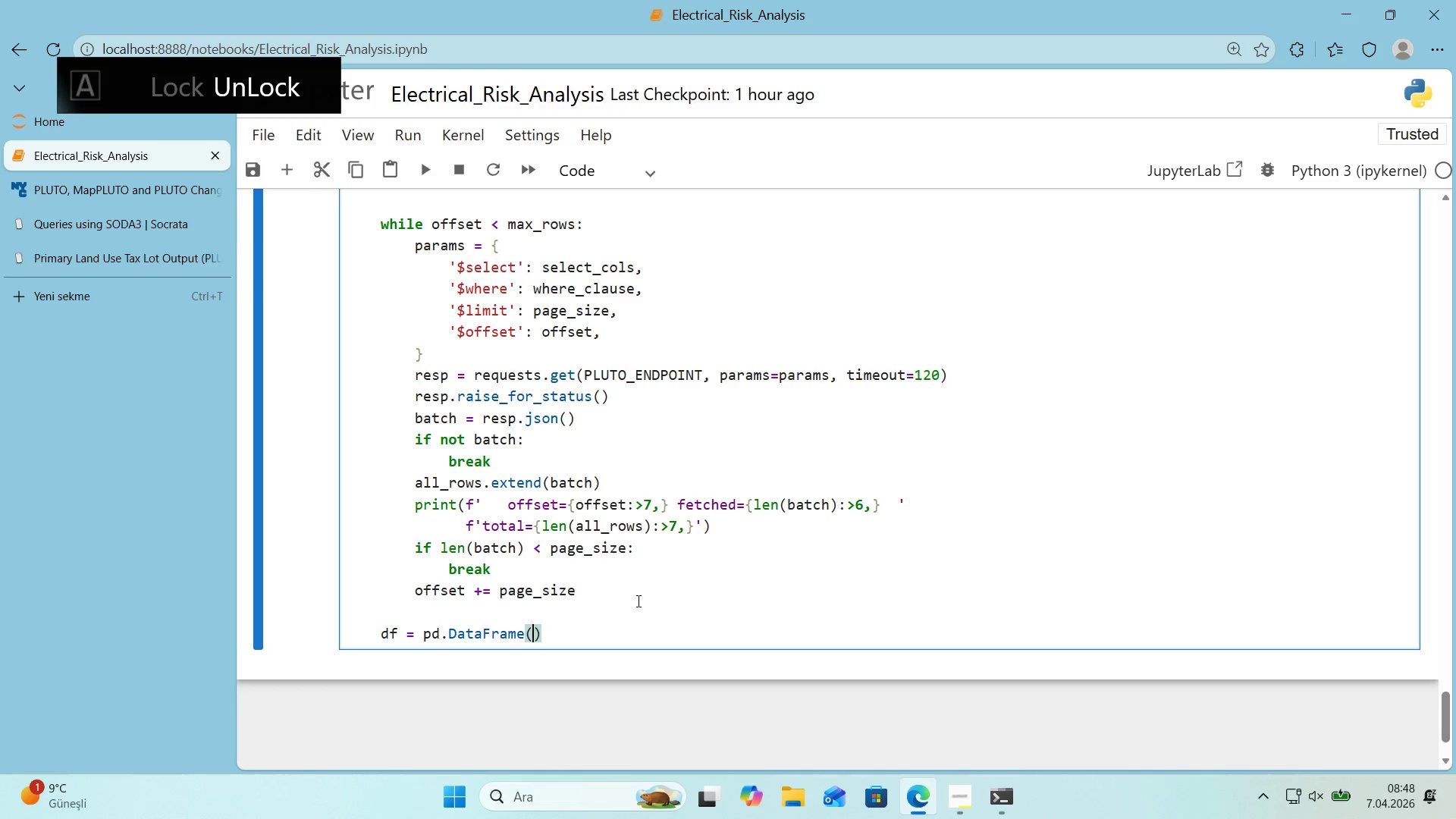 
type(all_wor)
key(Backspace)
key(Backspace)
key(Backspace)
type(rw)
key(Backspace)
type(owws)
key(Backspace)
key(Backspace)
type(s)
 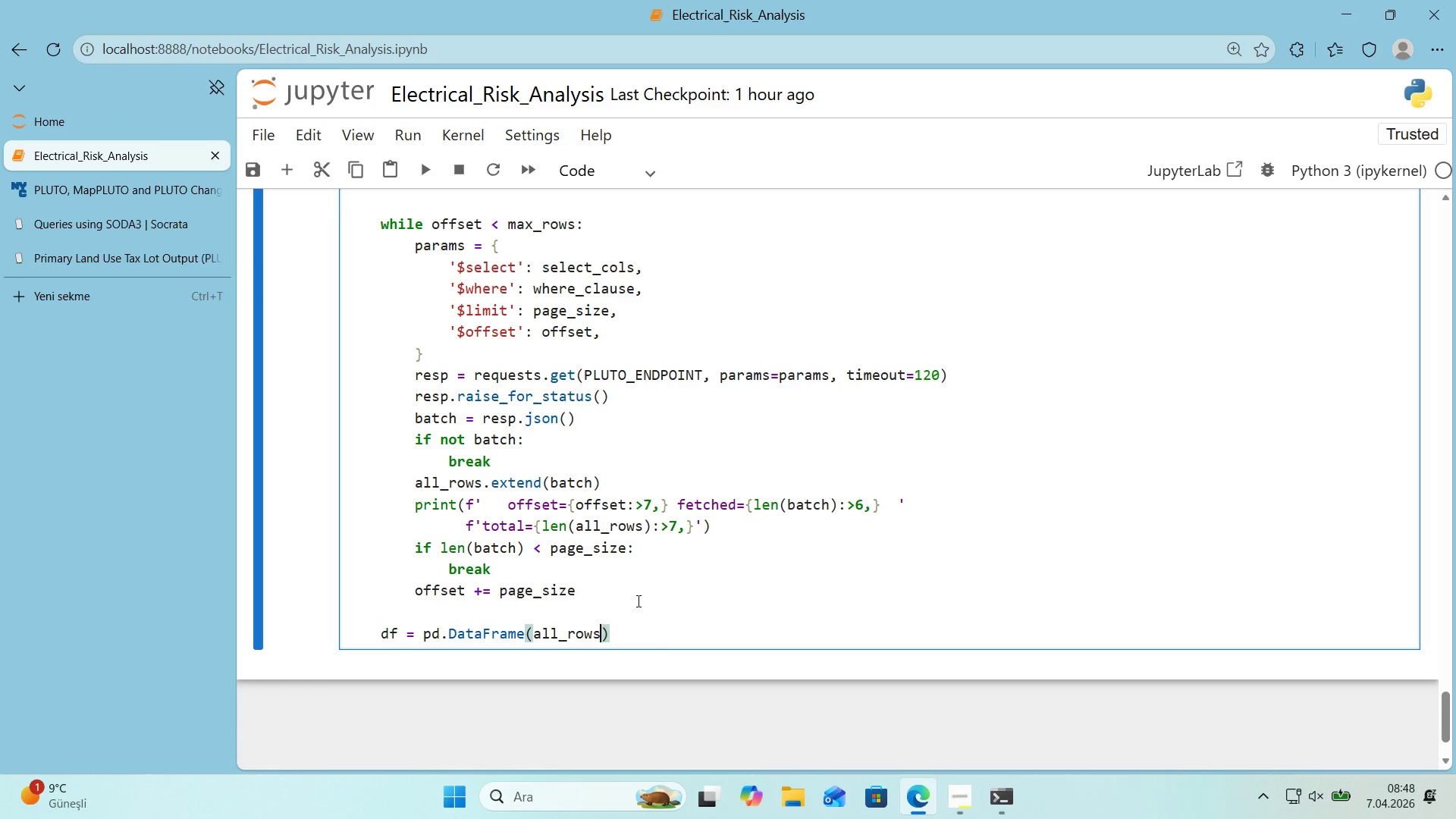 
key(ArrowRight)
 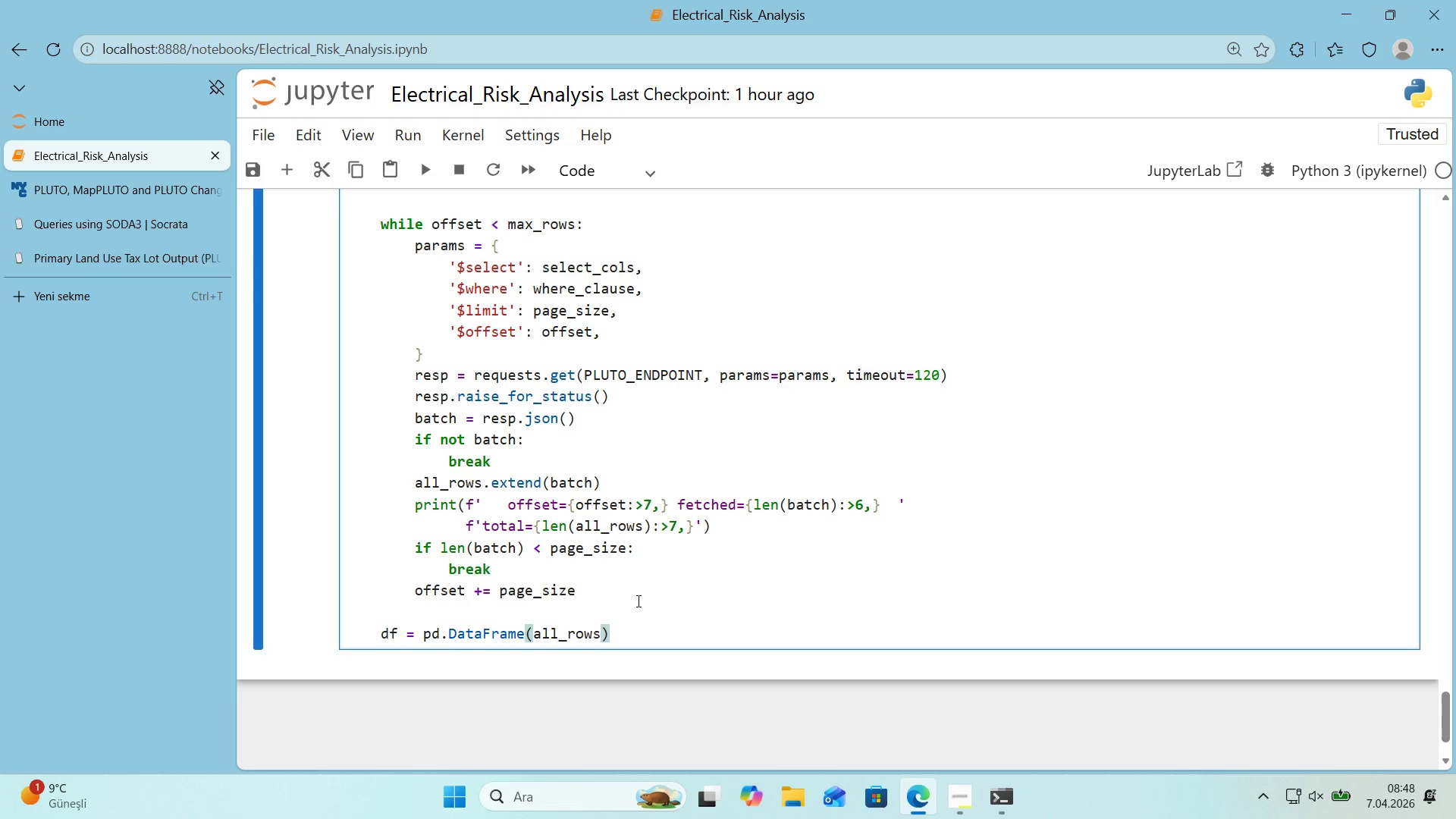 
key(Enter)
 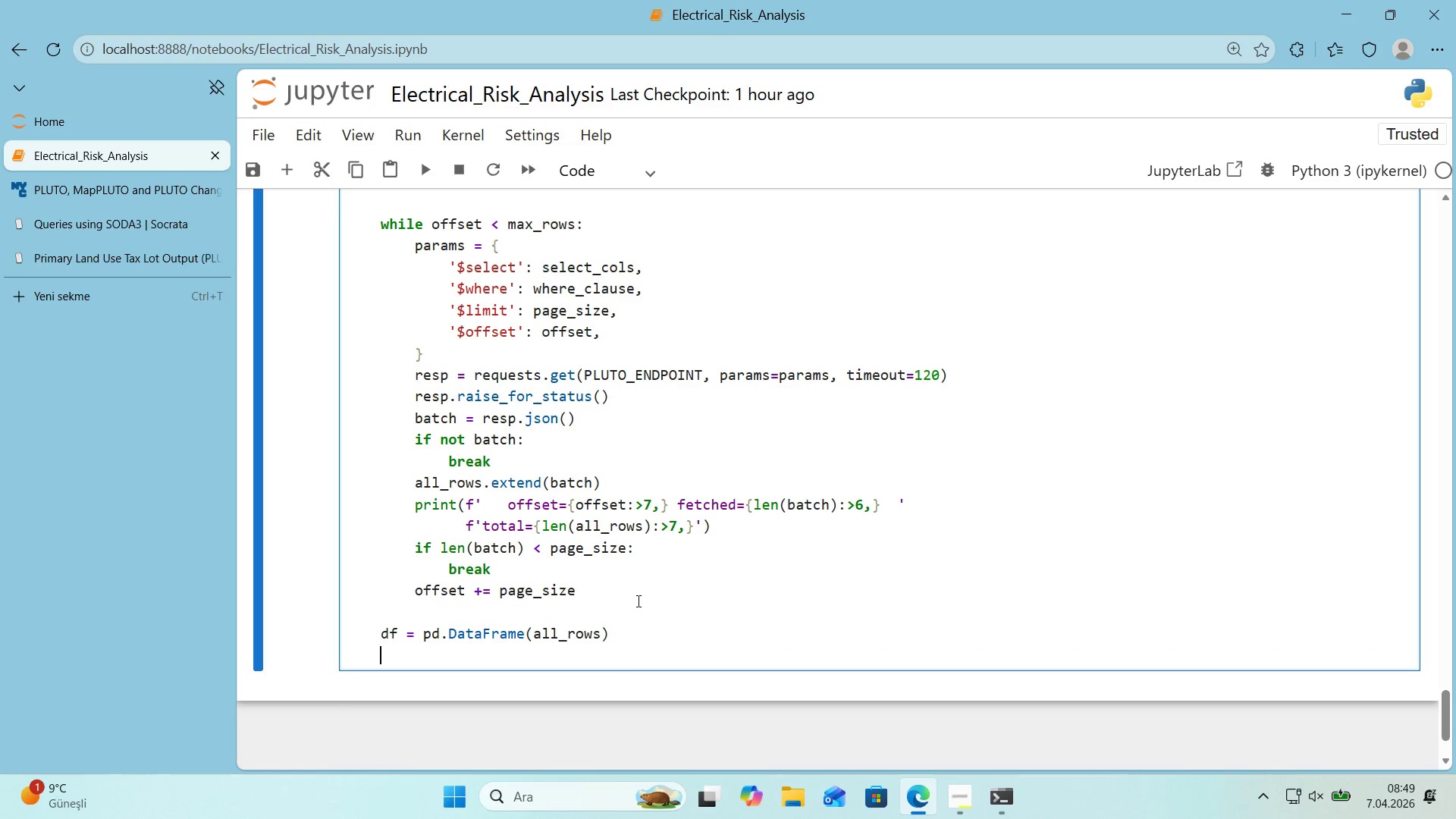 
key(Enter)
 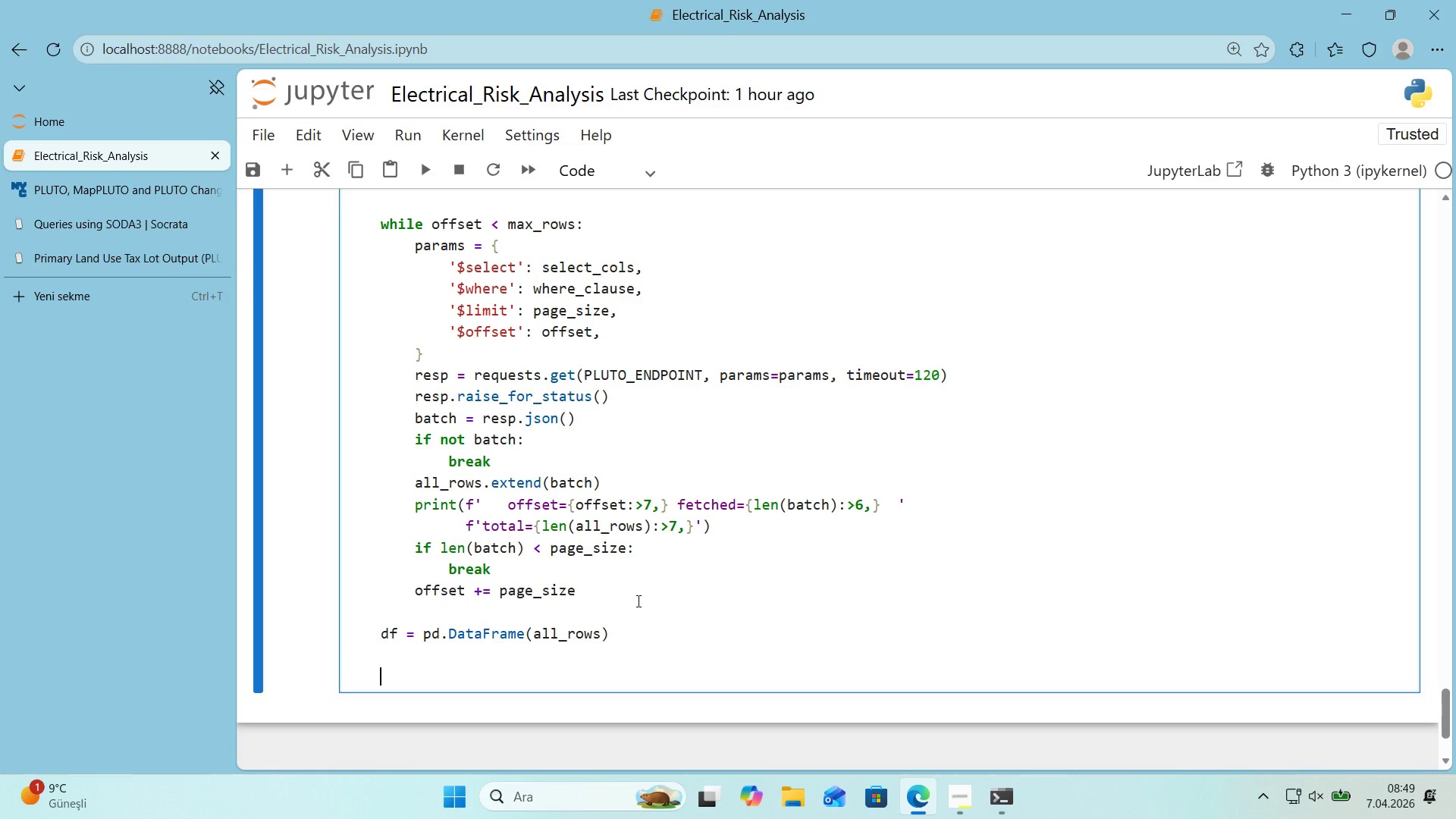 
key(Control+ControlLeft)
 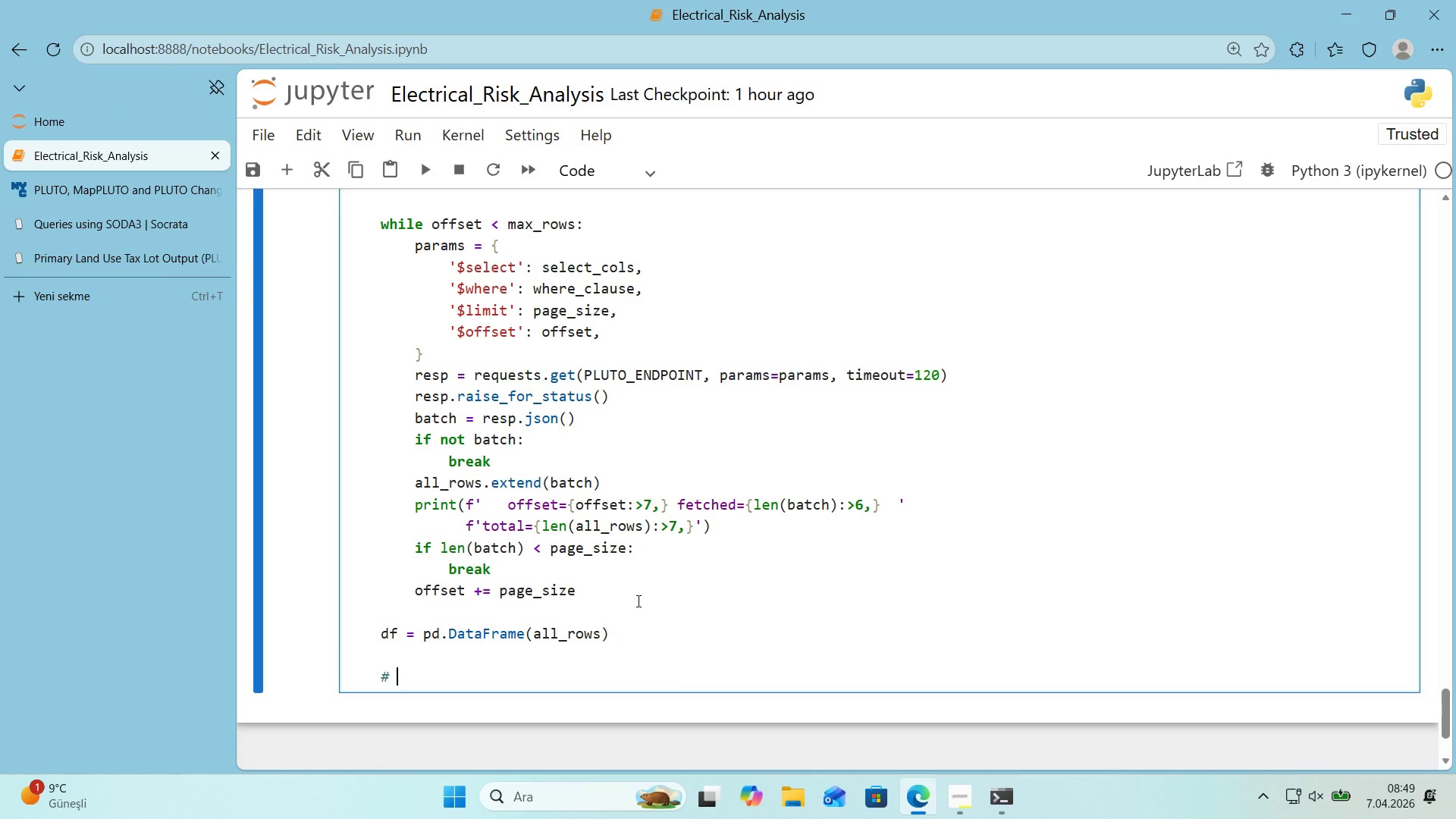 
key(Alt+Control+AltRight)
 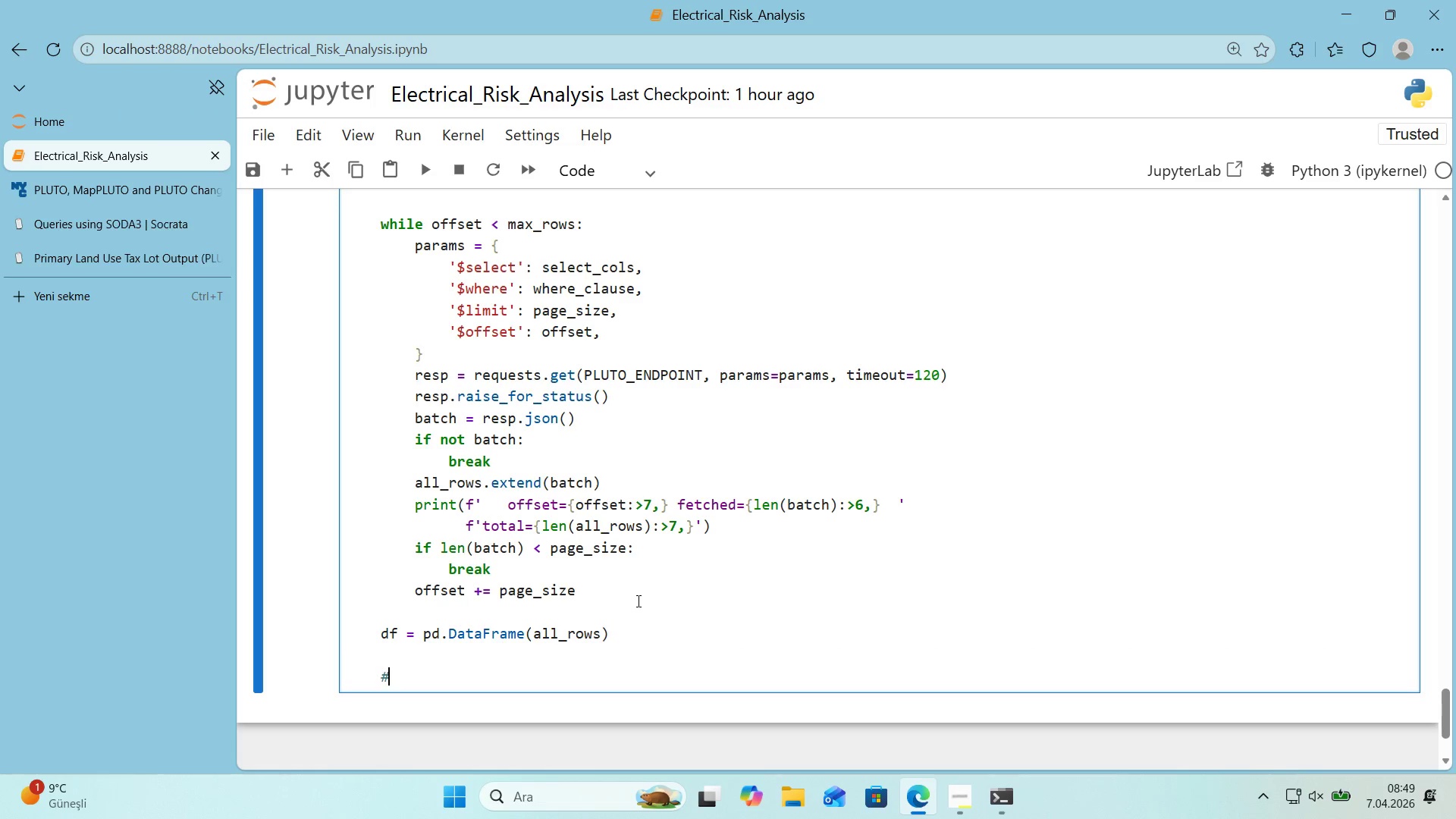 
key(Alt+Control+3)
 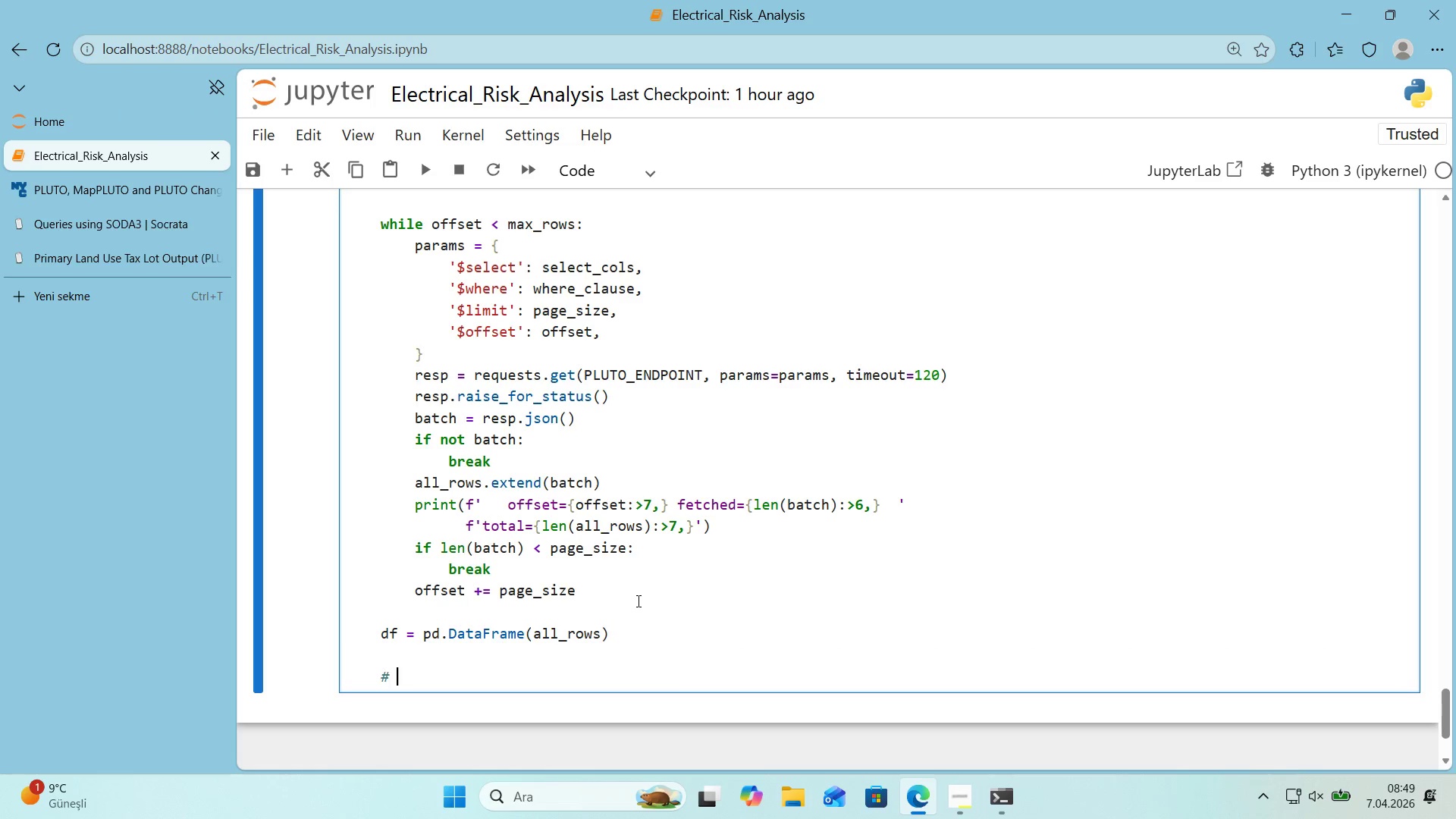 
type( TType)
key(Backspace)
key(Backspace)
key(Backspace)
key(Backspace)
type(ype coerc'on - Socrata)
 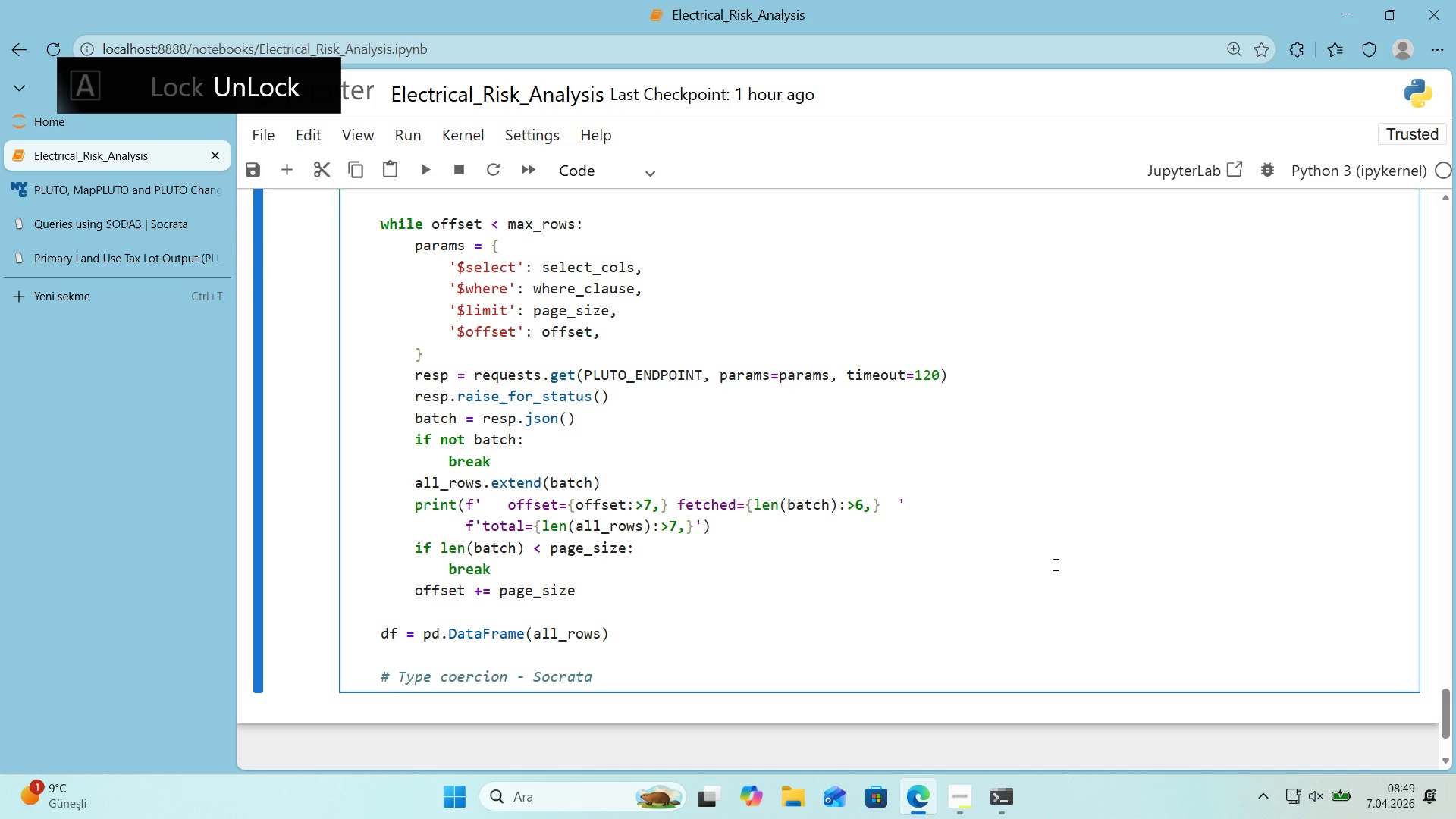 
key(Space)
 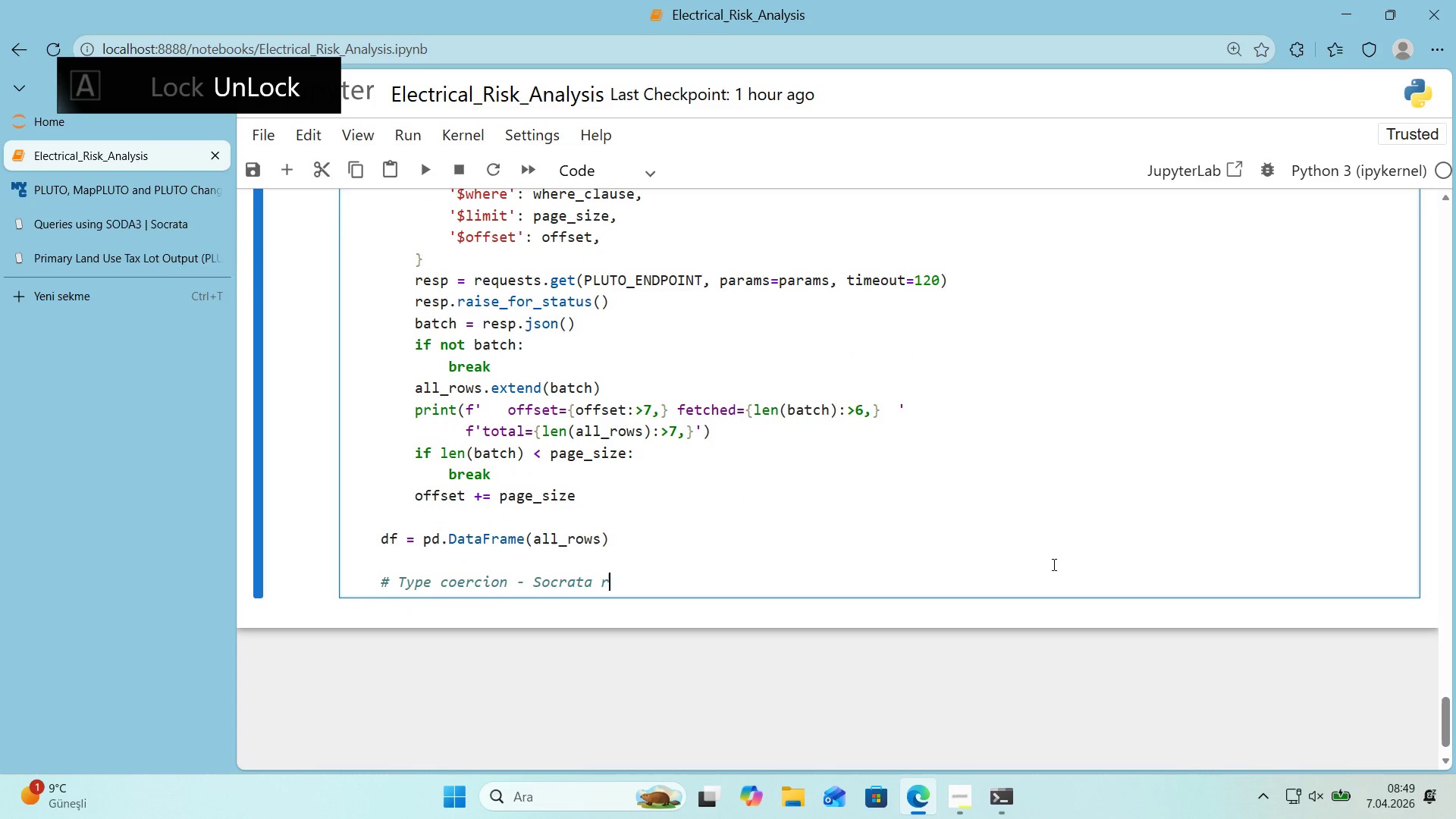 
scroll: coordinate [1054, 564], scroll_direction: down, amount: 1.0
 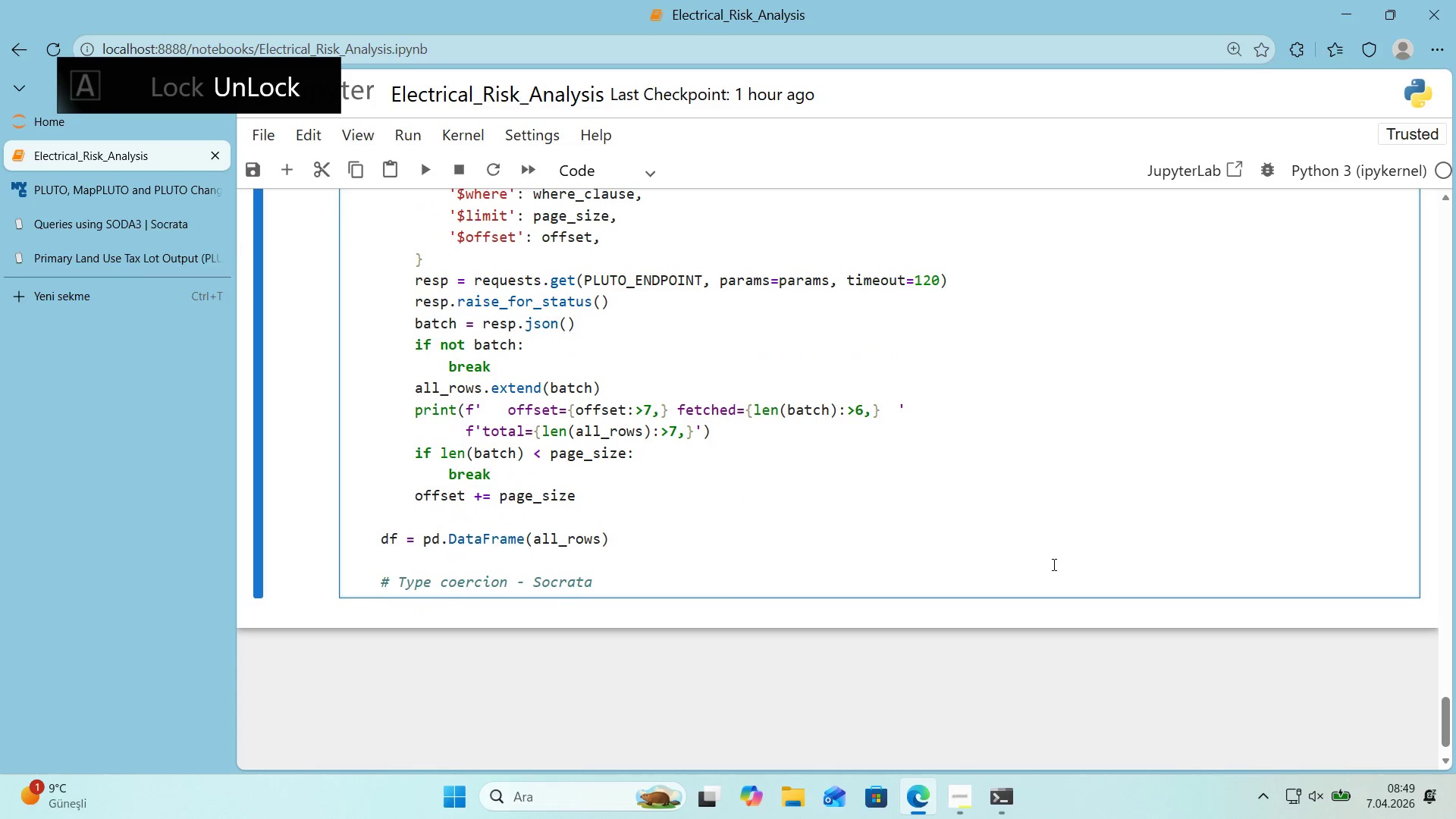 
type(returns str'ngs)
 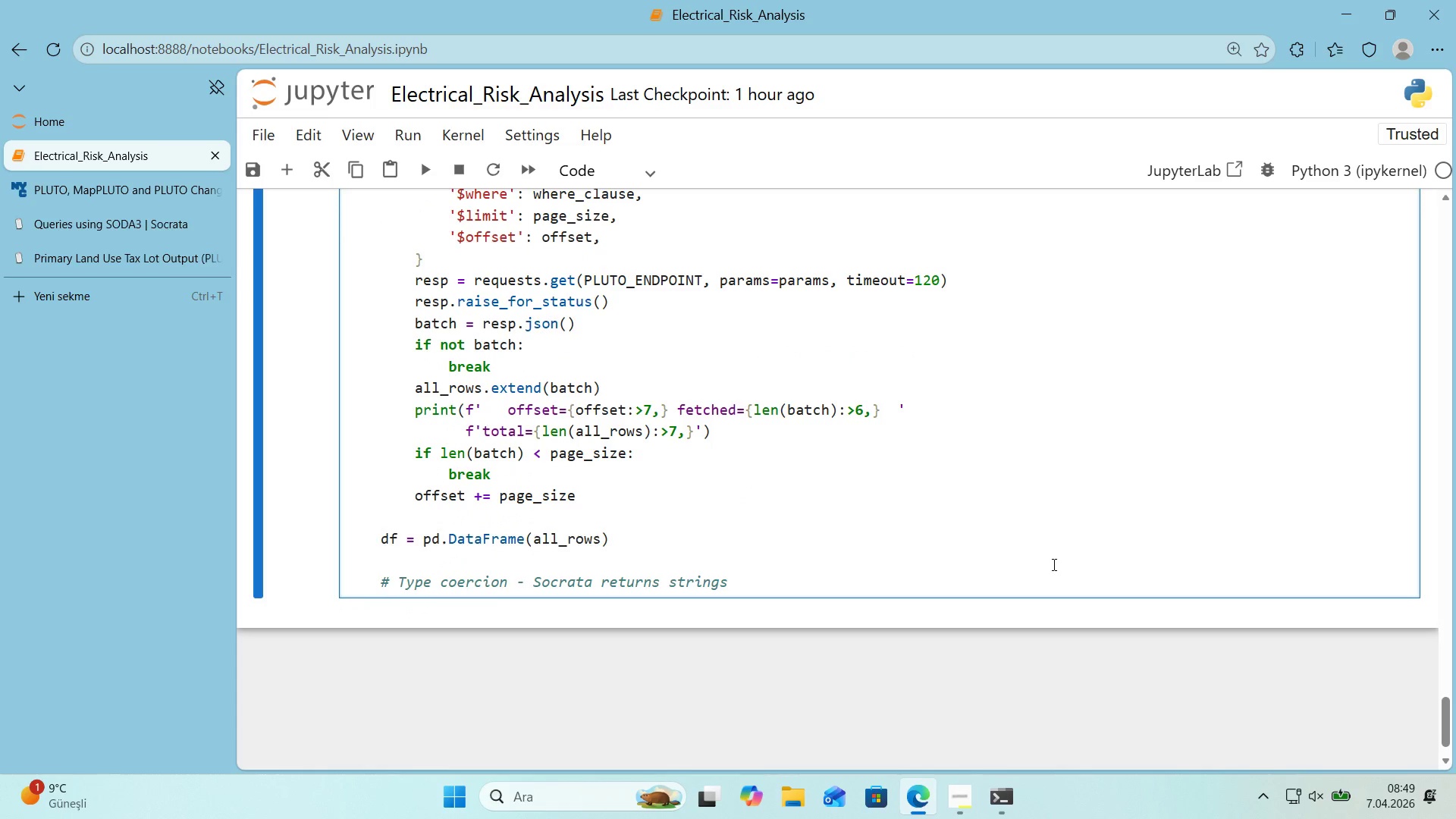 
key(Enter)
 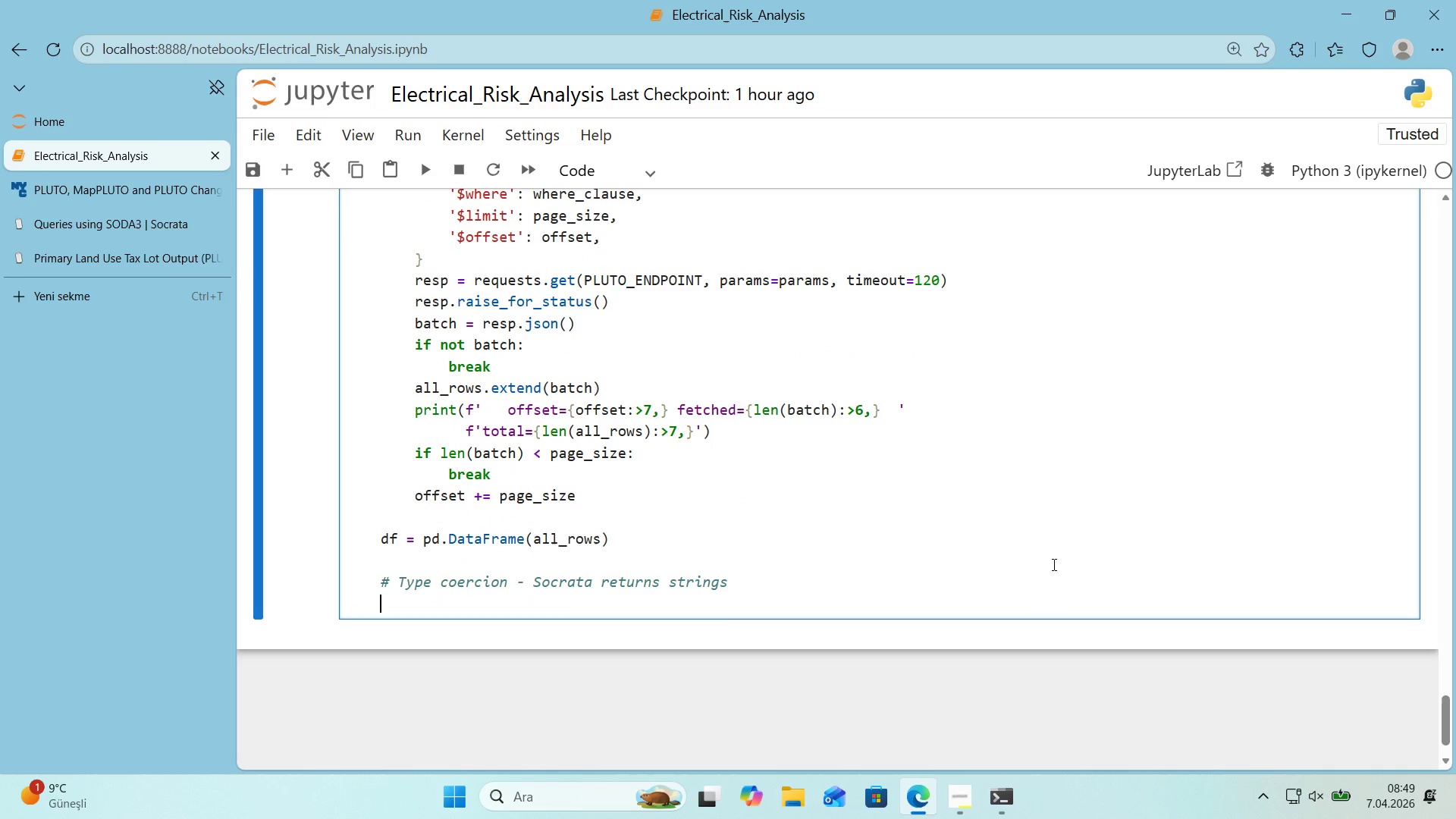 
type(df)
 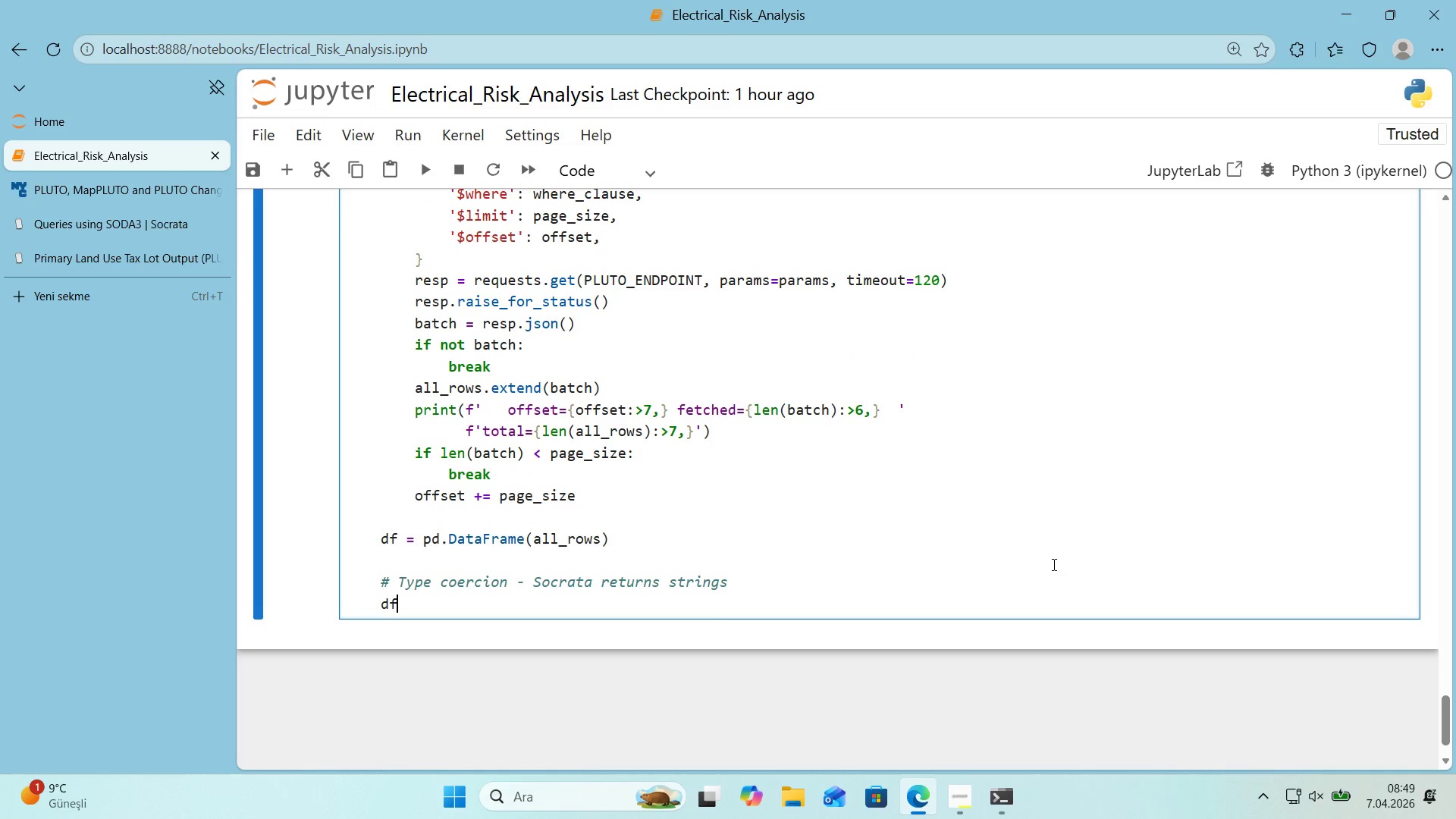 
key(Alt+Control+8)
 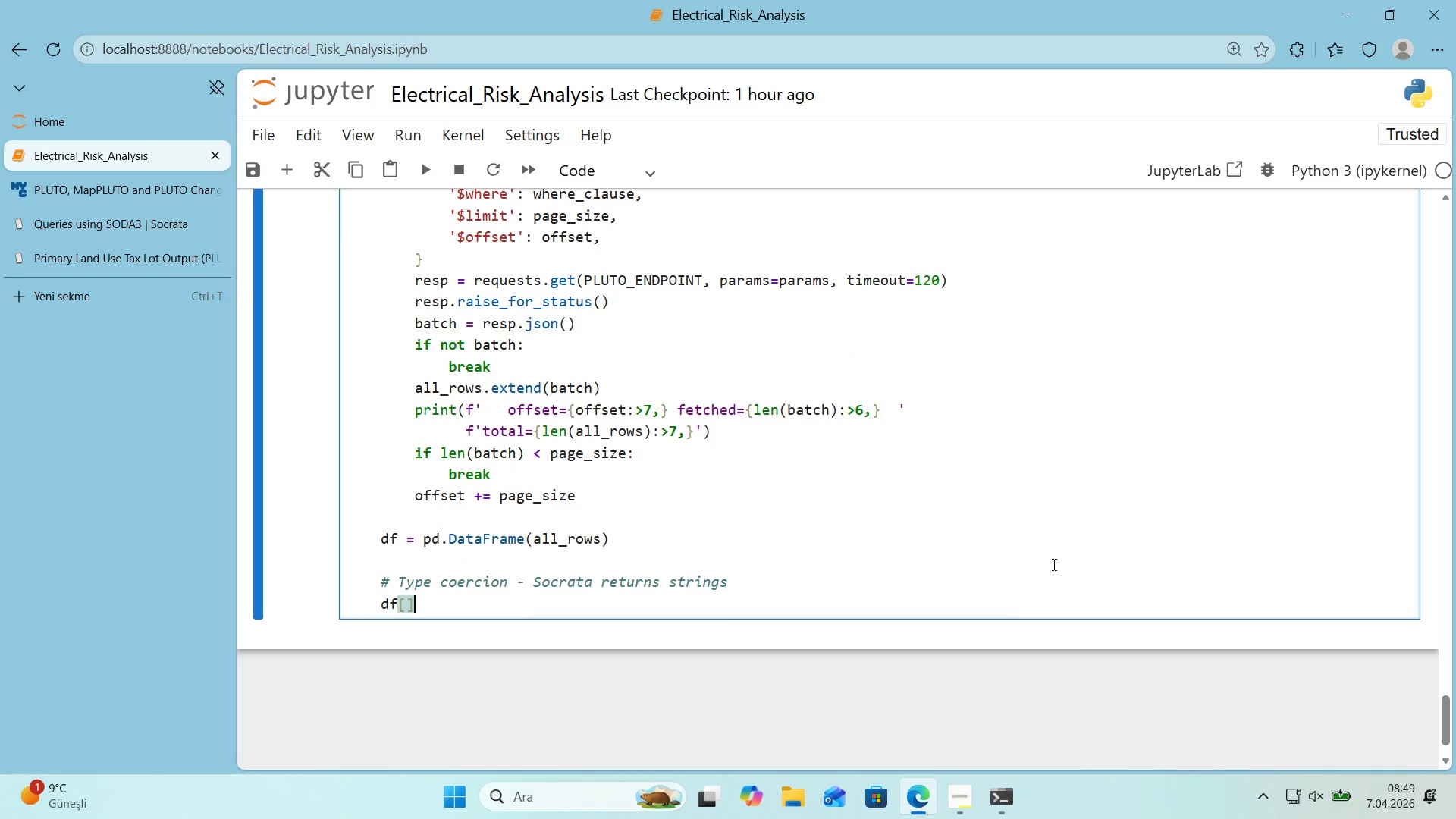 
key(Alt+Control+9)
 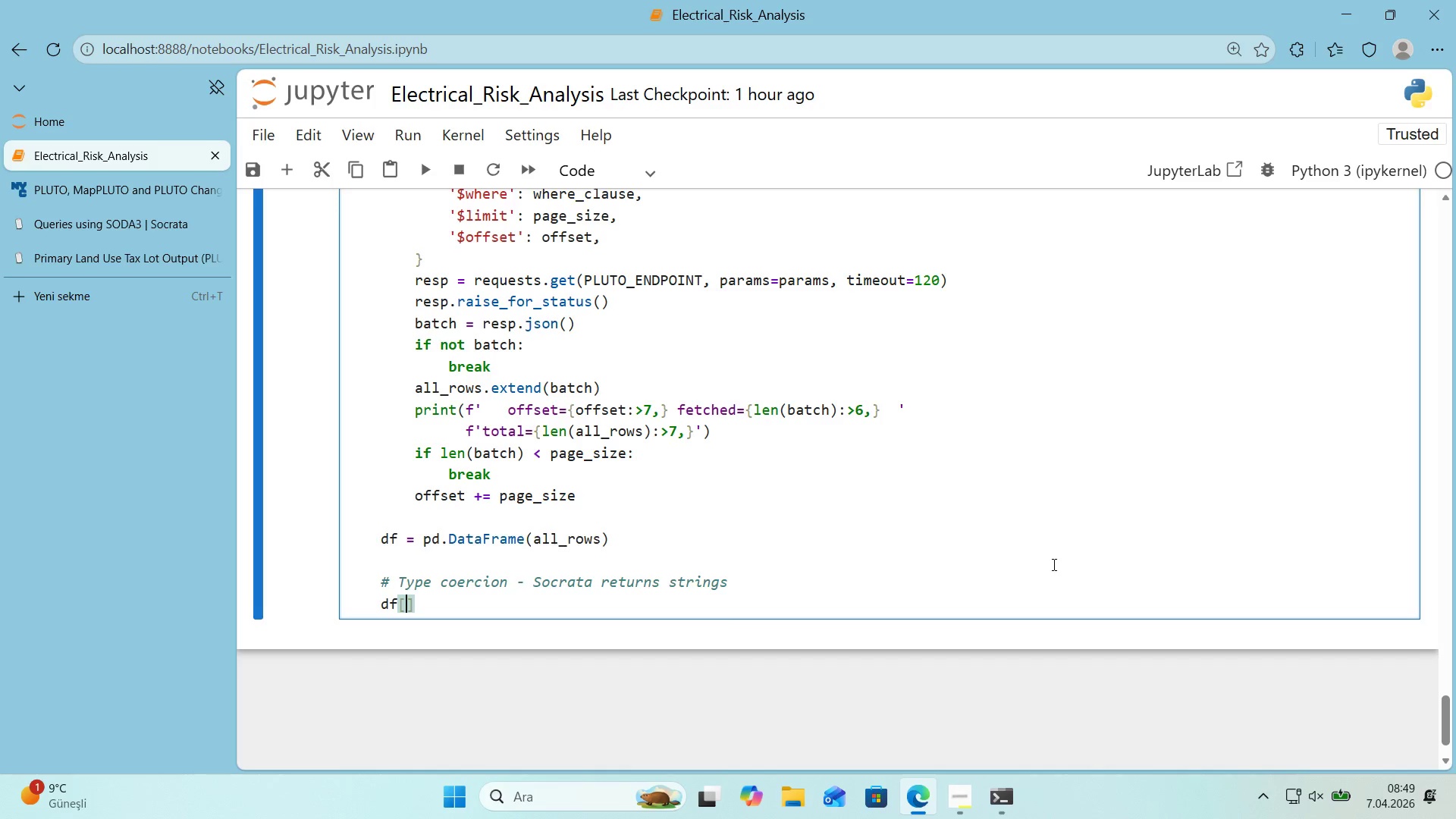 
key(ArrowLeft)
 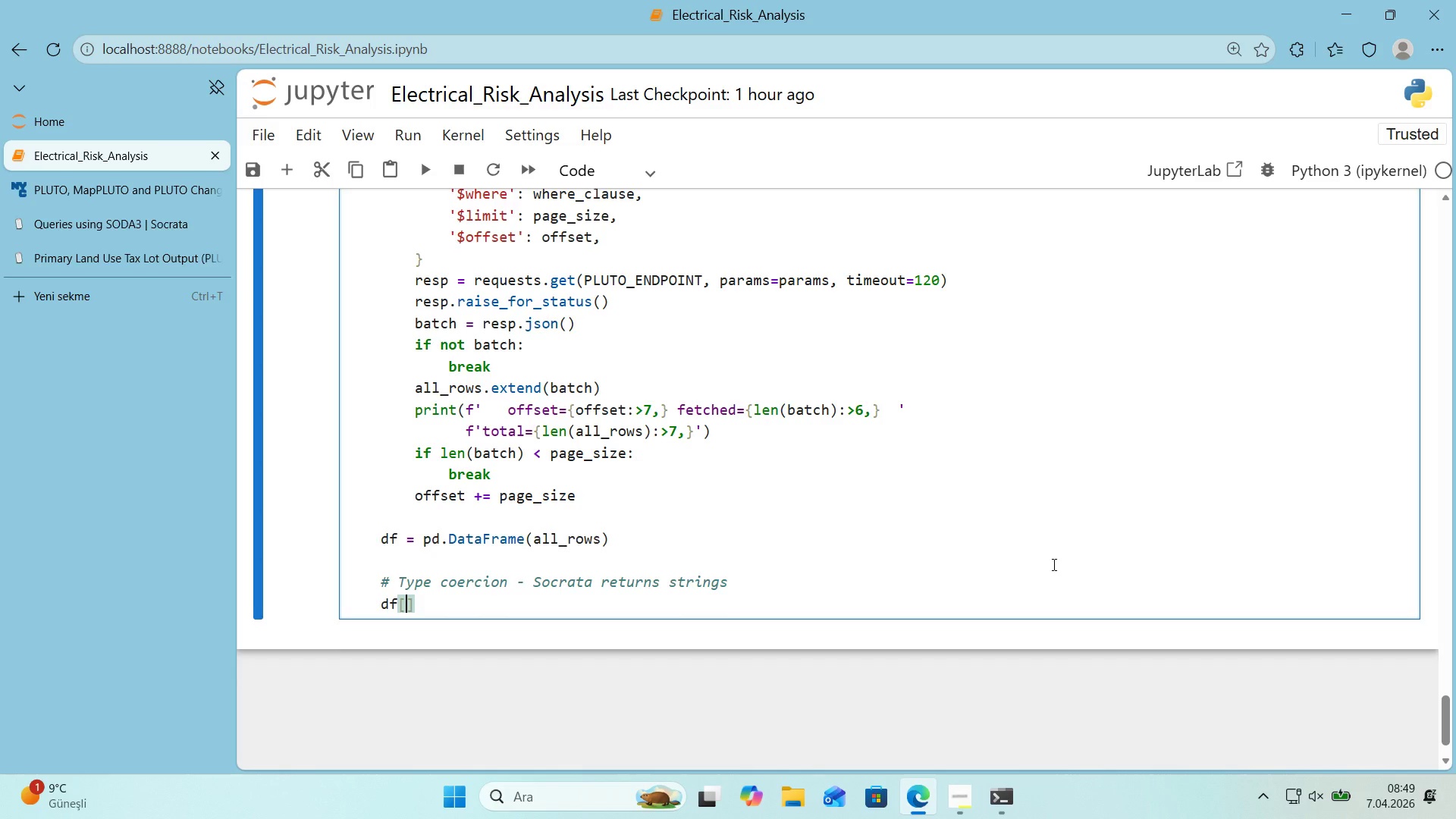 
type(@@)
 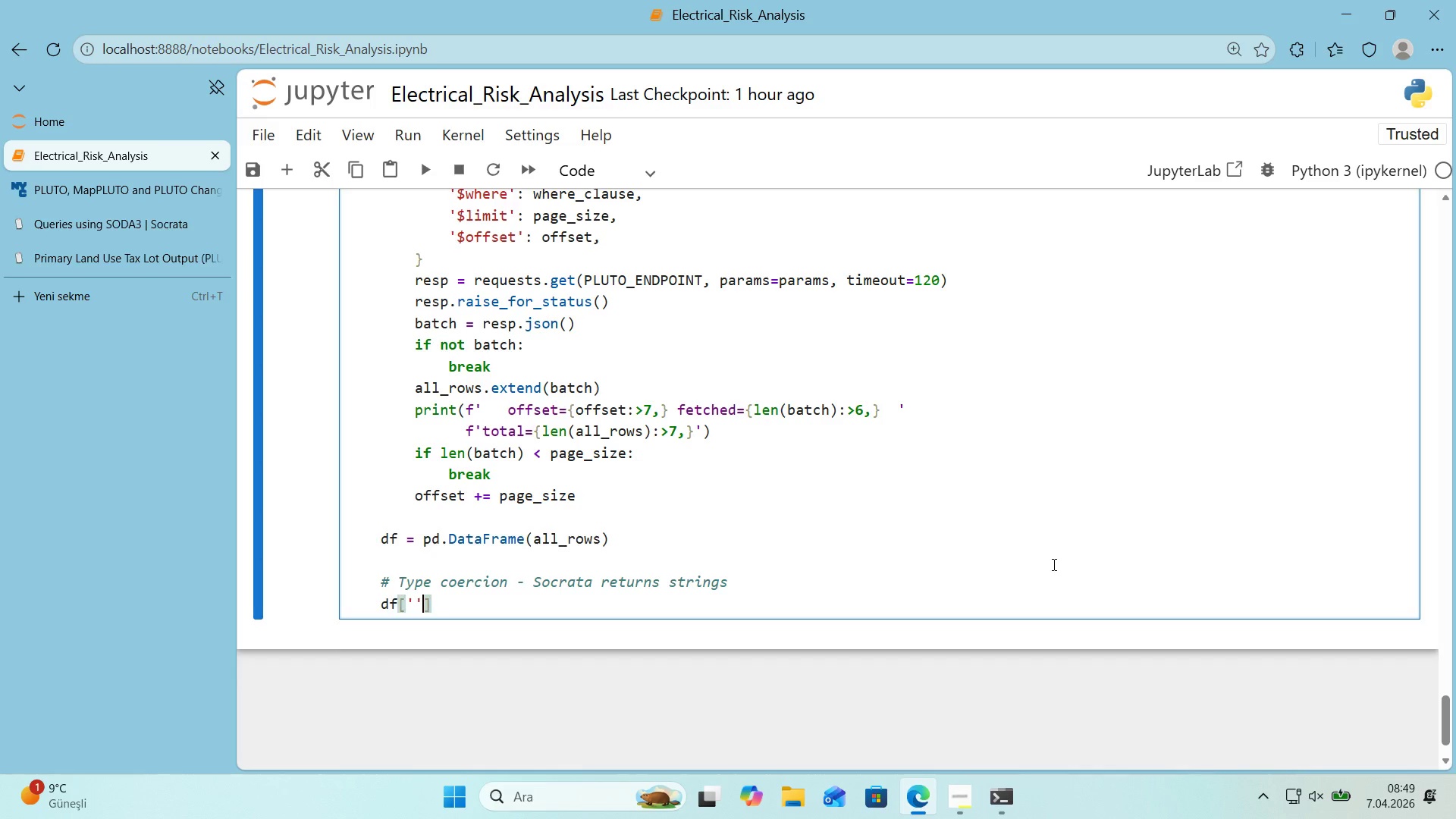 
key(ArrowLeft)
 